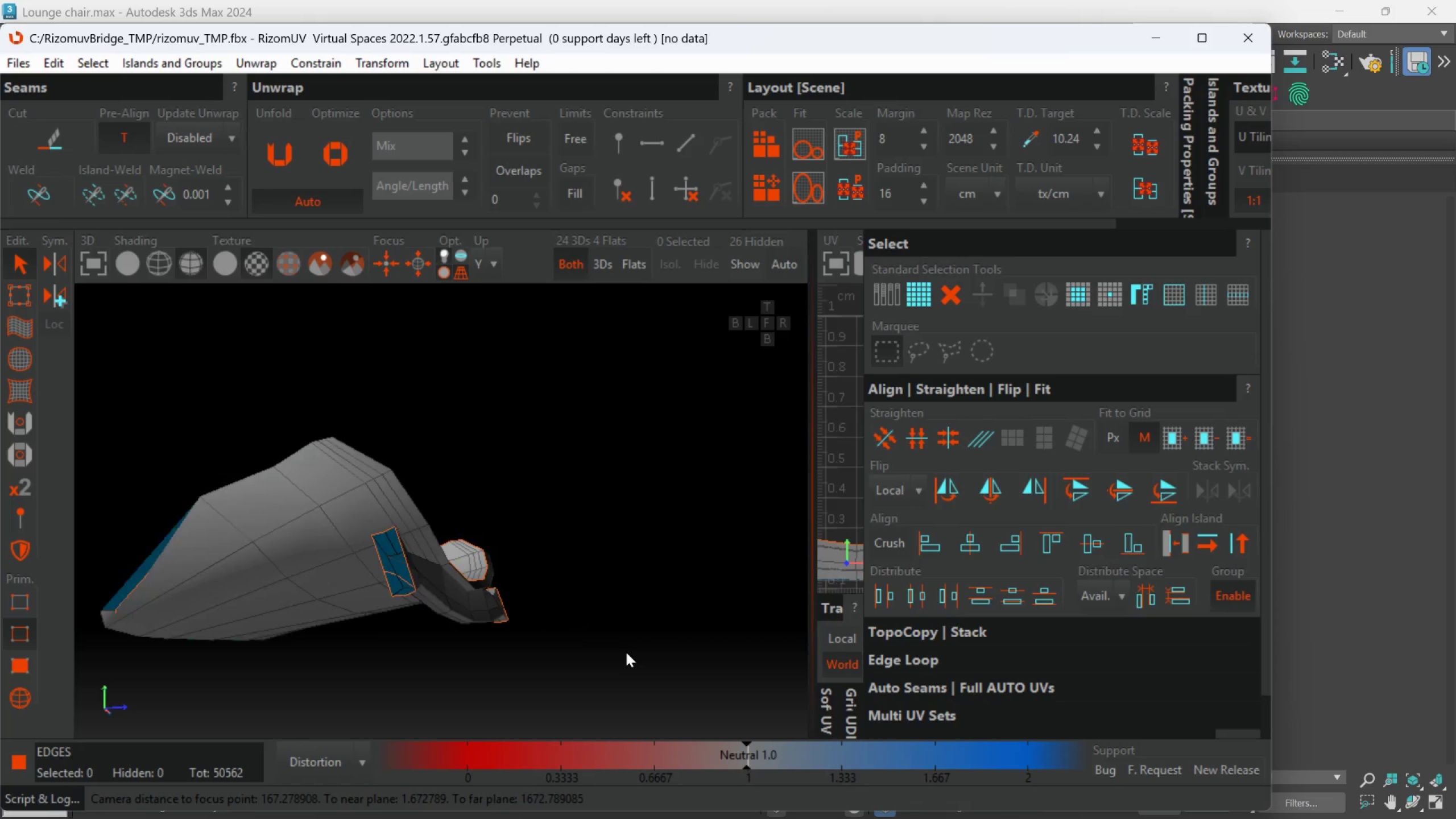 
scroll: coordinate [565, 569], scroll_direction: up, amount: 2.0
 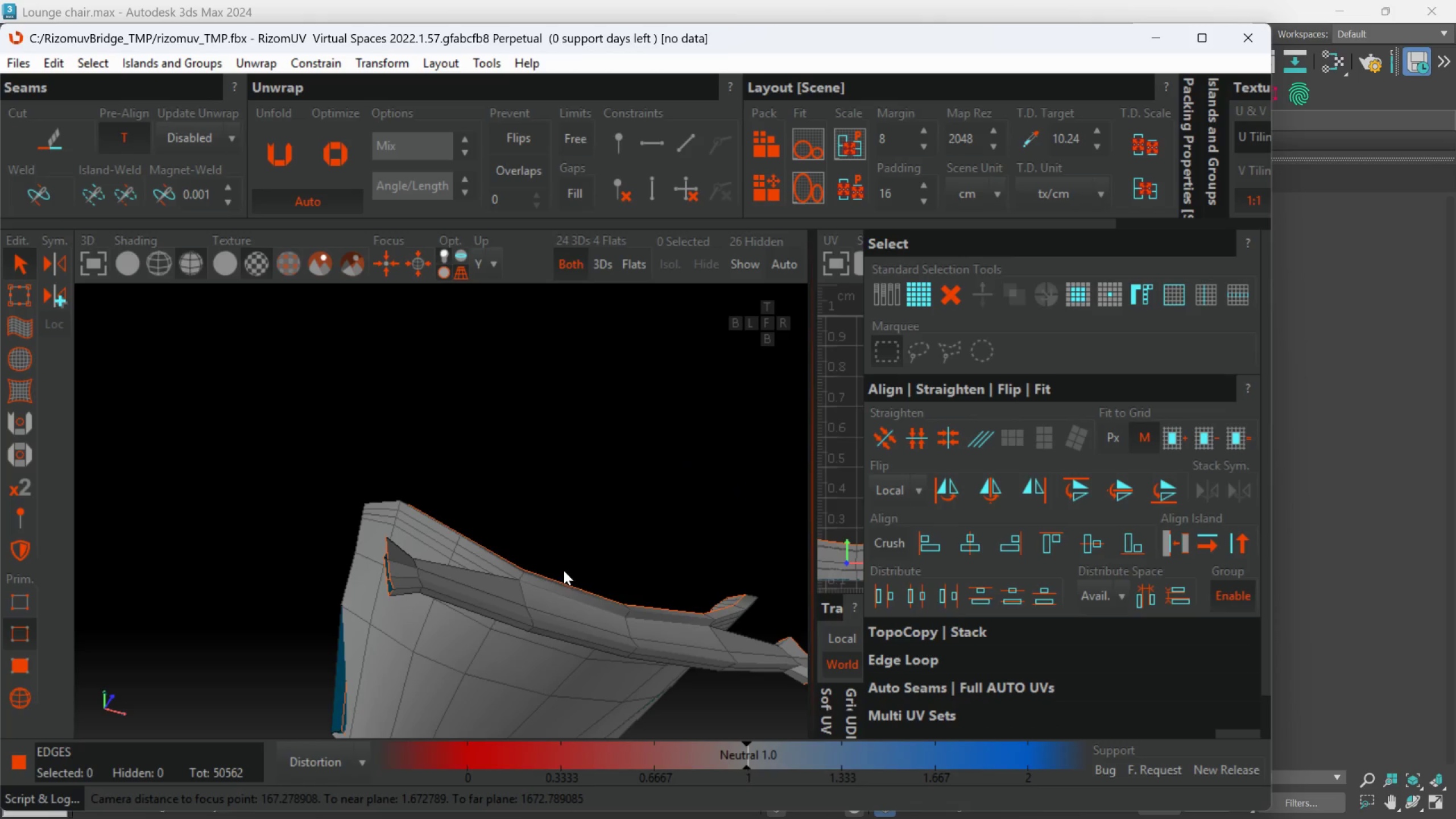 
hold_key(key=AltLeft, duration=1.53)
 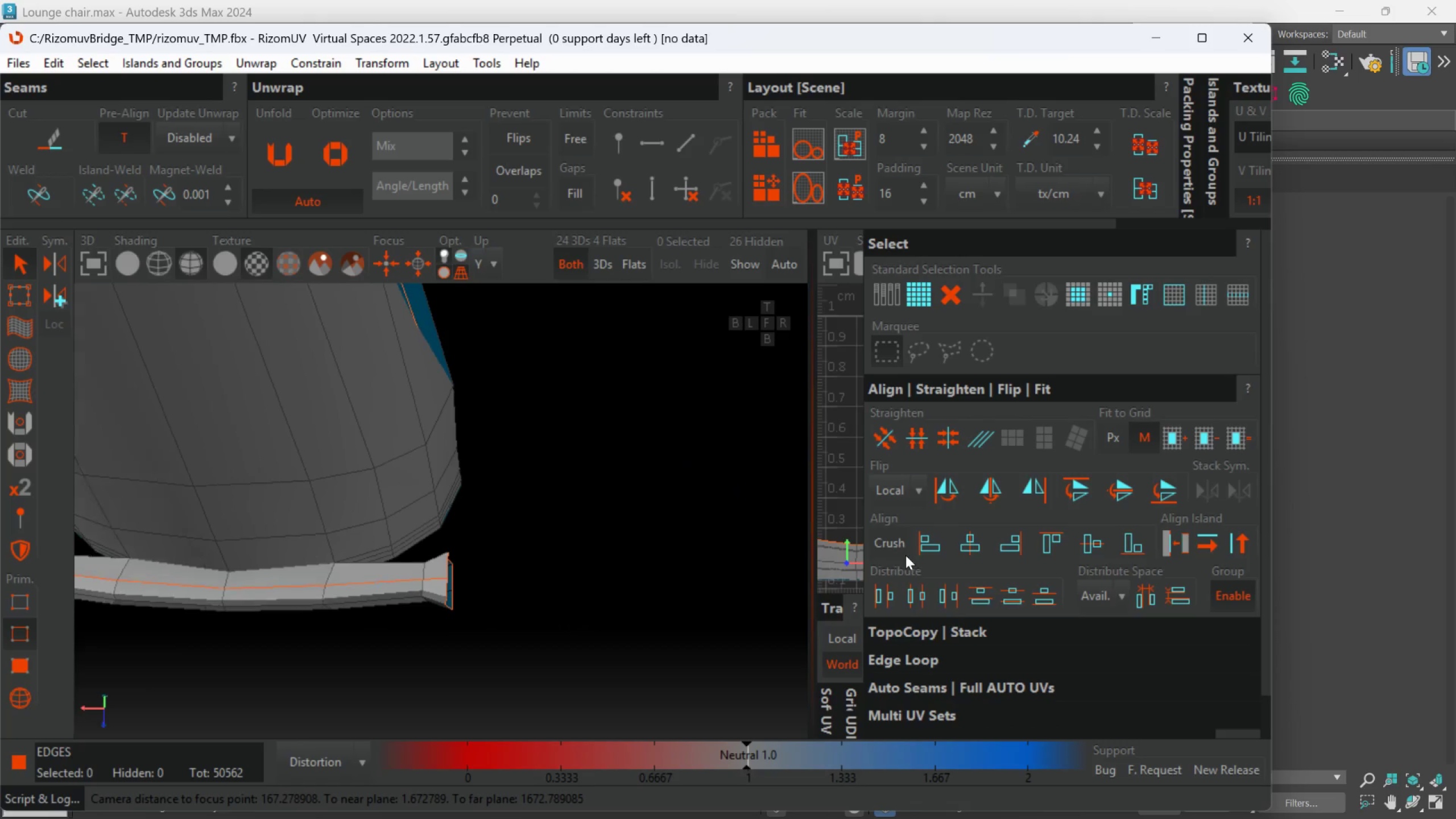 
scroll: coordinate [626, 652], scroll_direction: down, amount: 1.0
 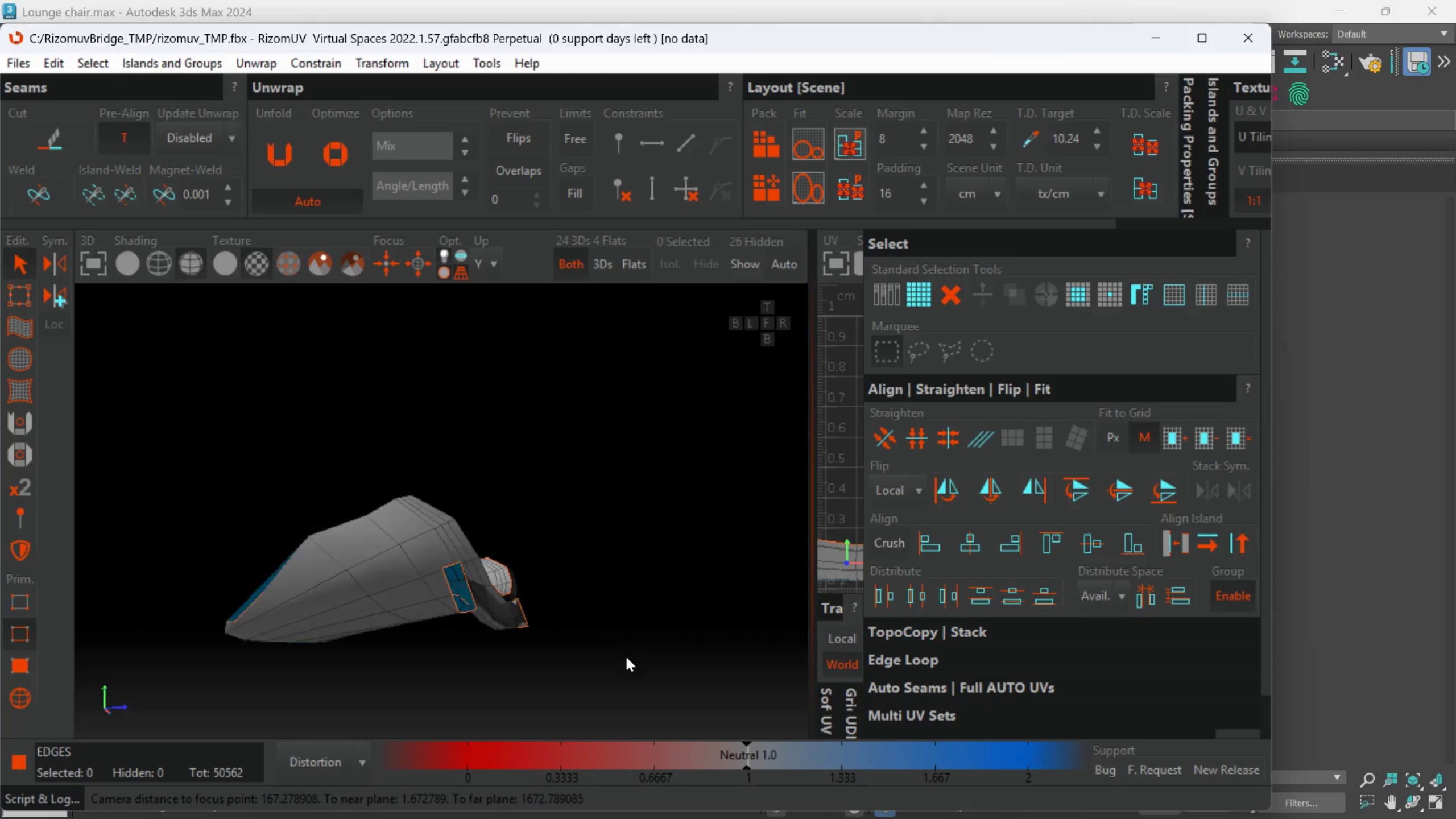 
hold_key(key=AltLeft, duration=1.51)
 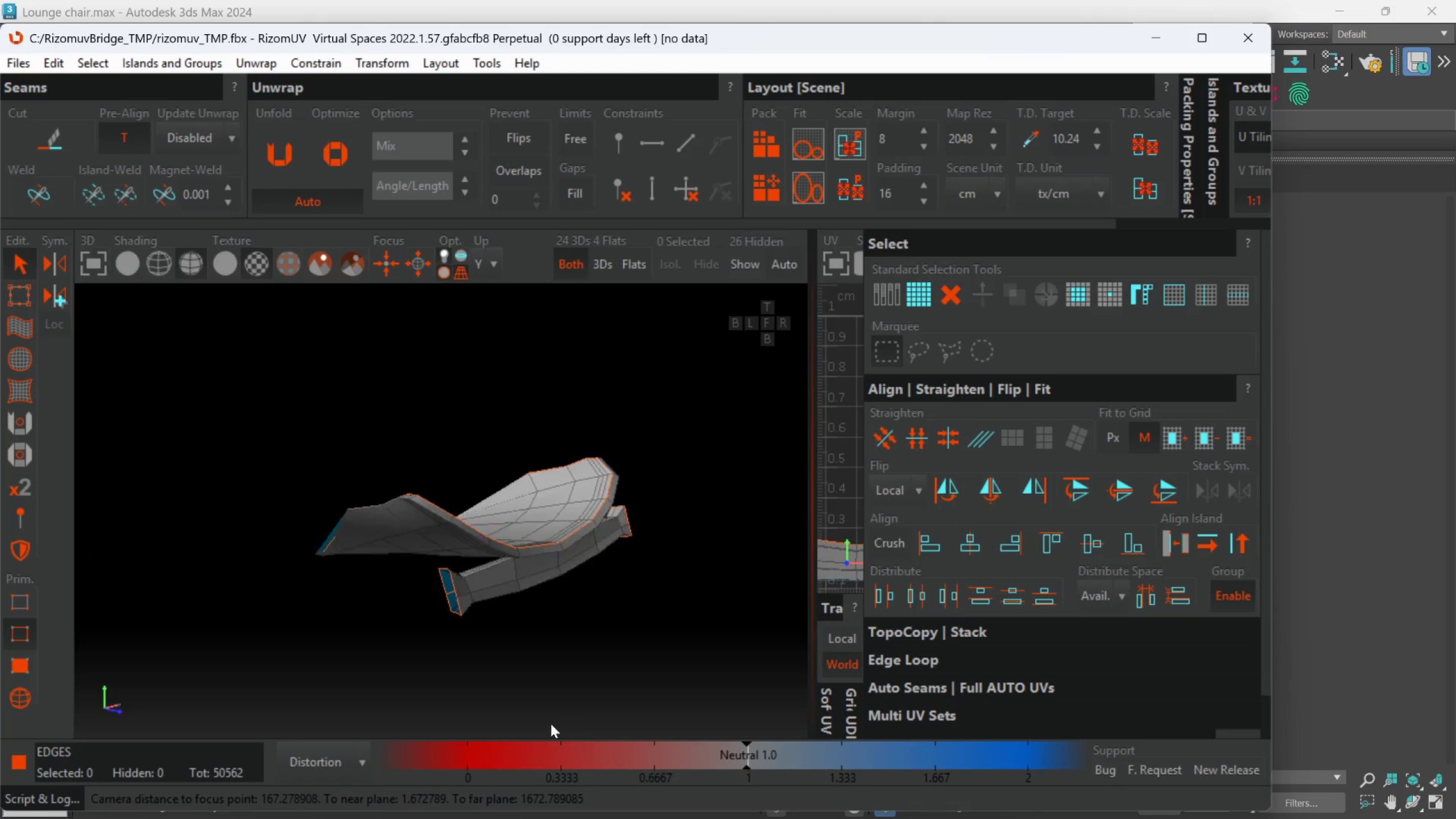 
hold_key(key=AltLeft, duration=0.81)
 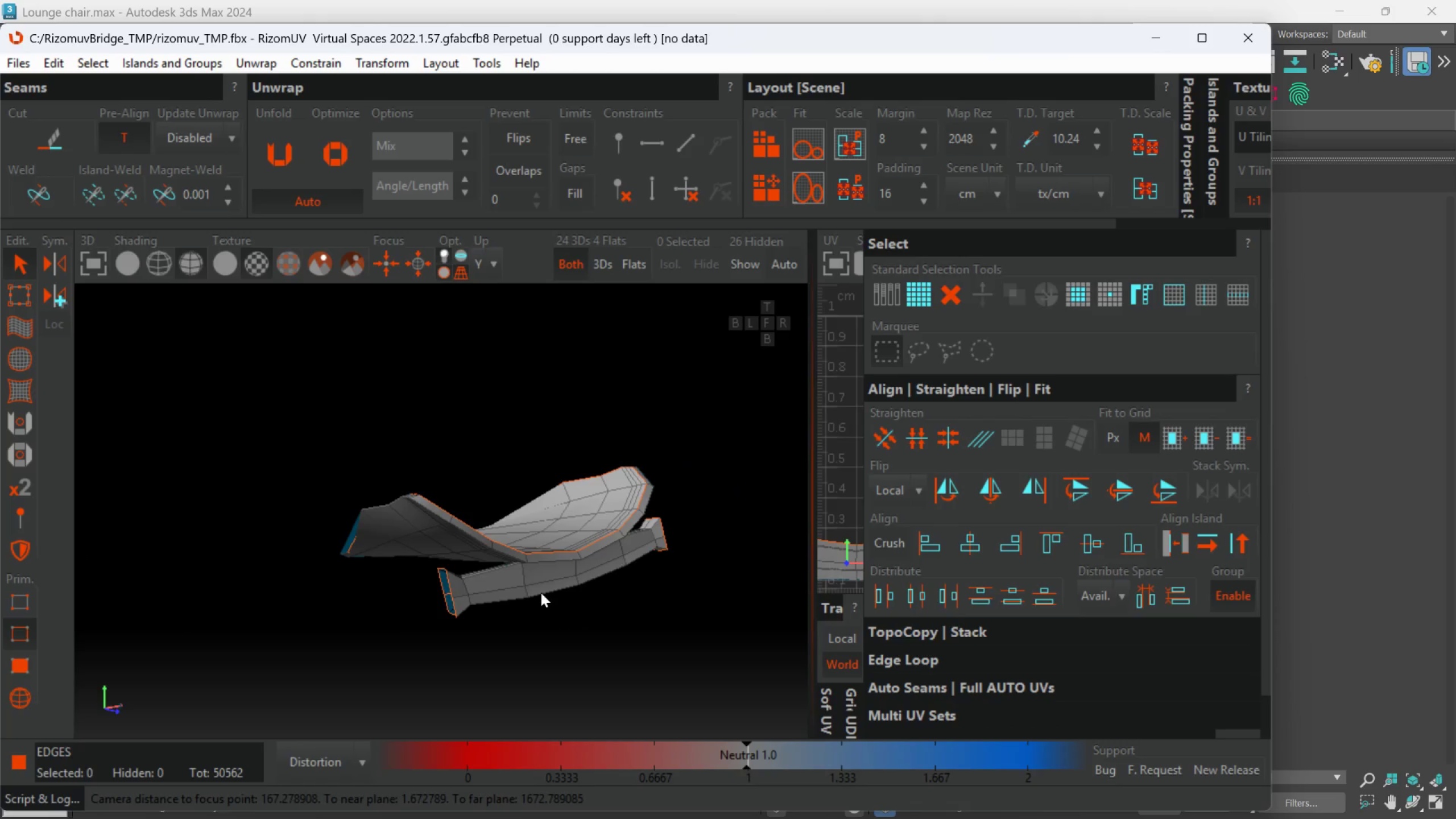 
hold_key(key=AltLeft, duration=1.33)
 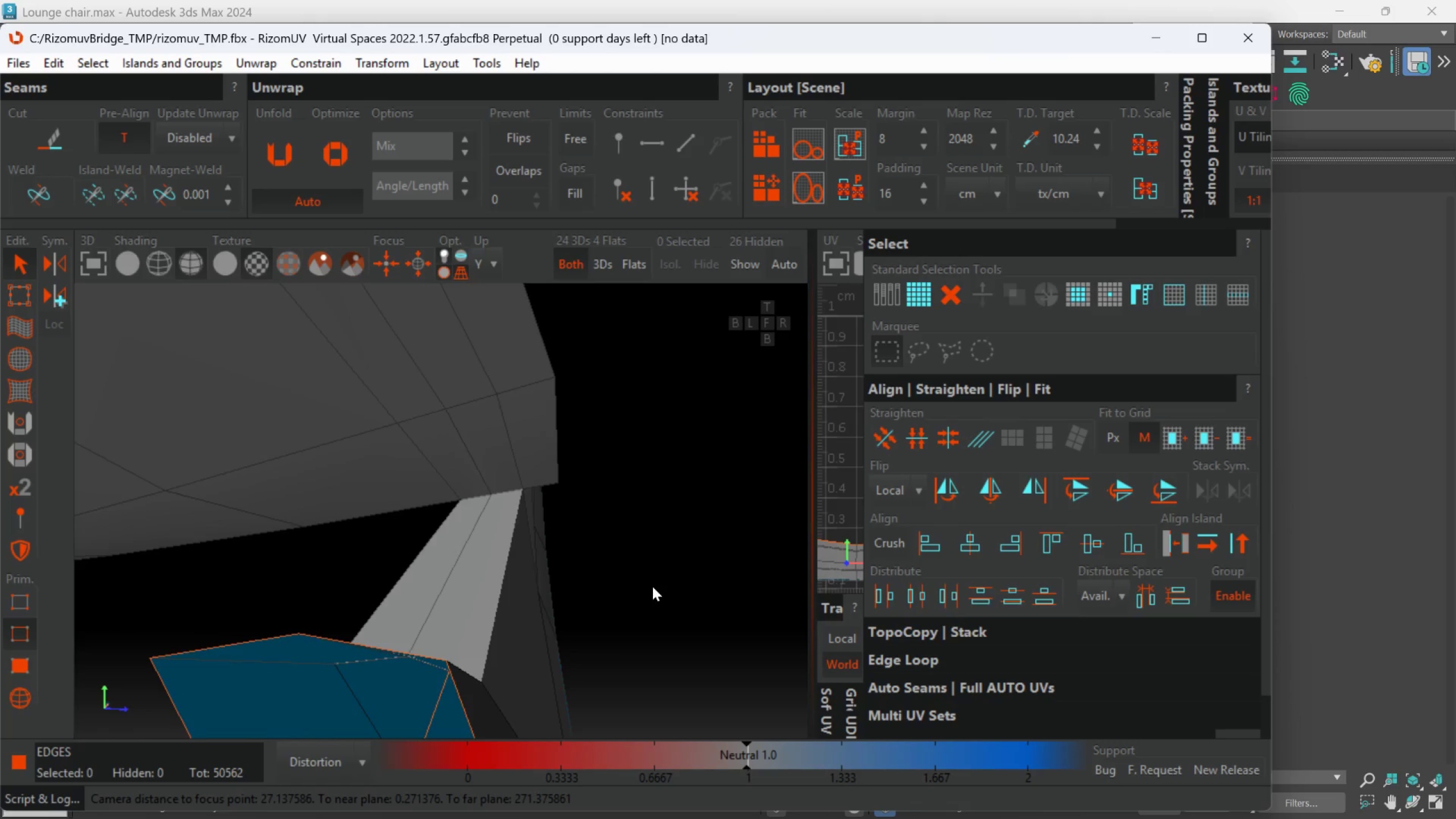 
scroll: coordinate [541, 583], scroll_direction: up, amount: 3.0
 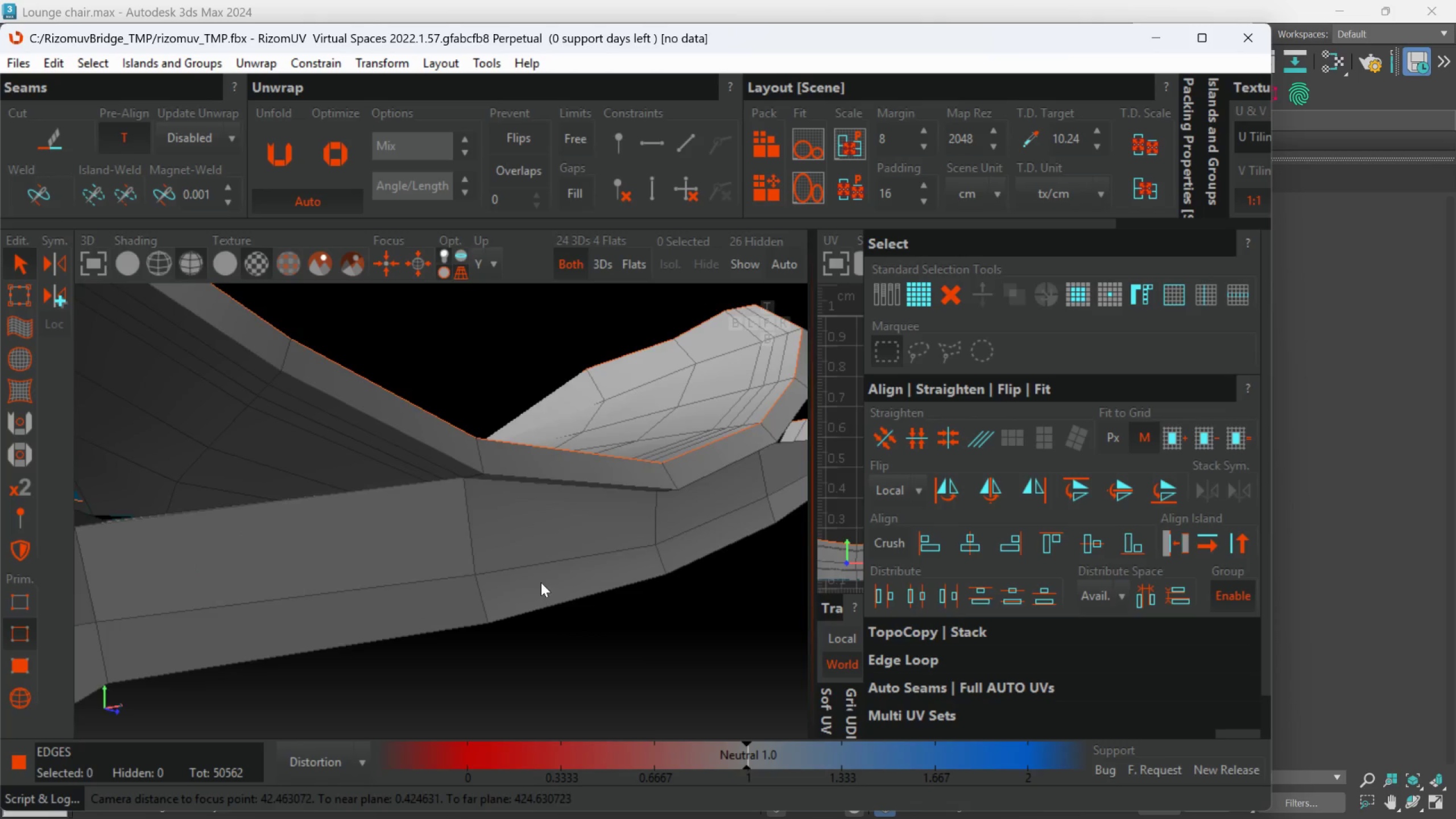 
hold_key(key=AltLeft, duration=1.42)
 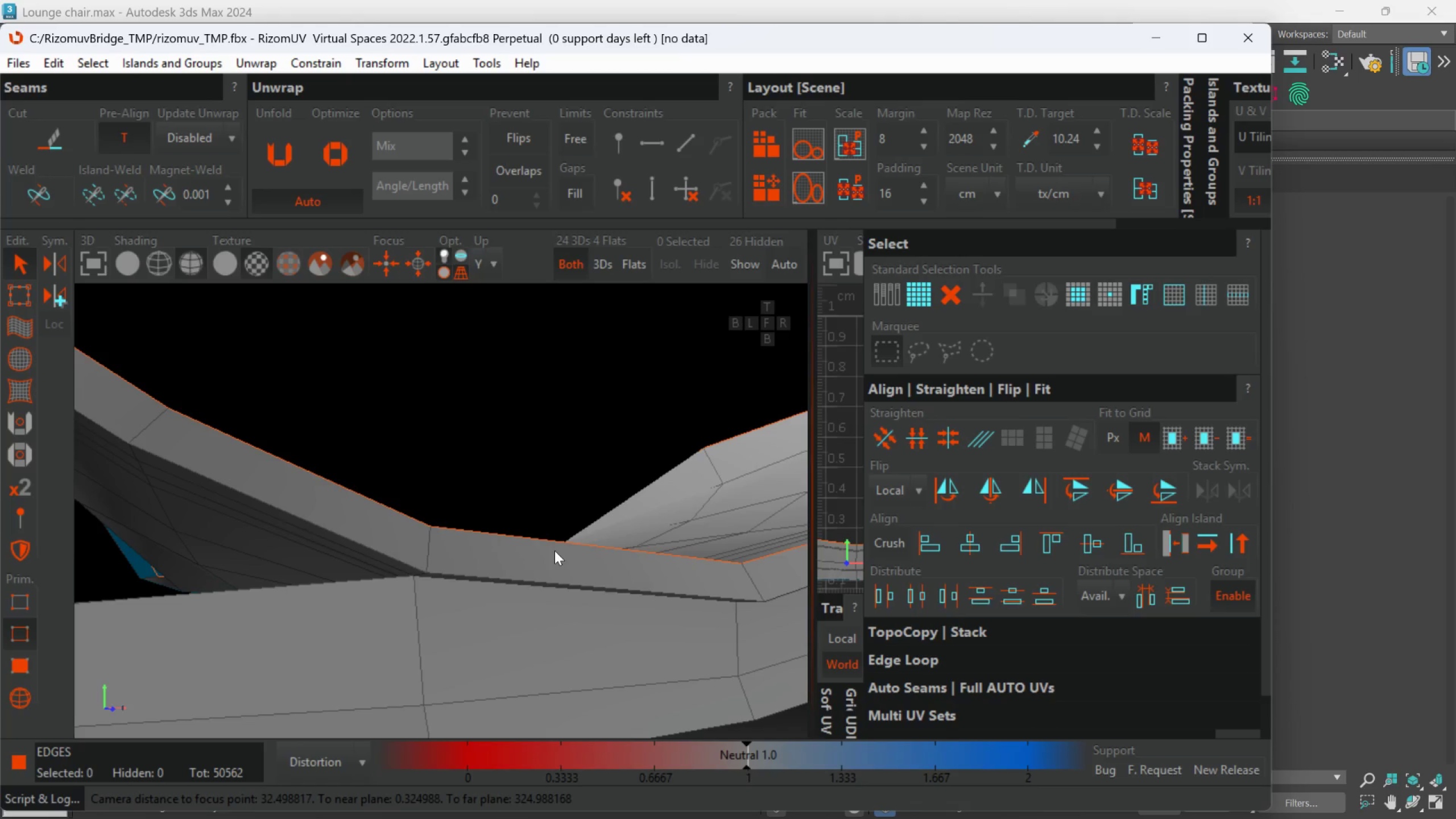 
scroll: coordinate [652, 586], scroll_direction: down, amount: 3.0
 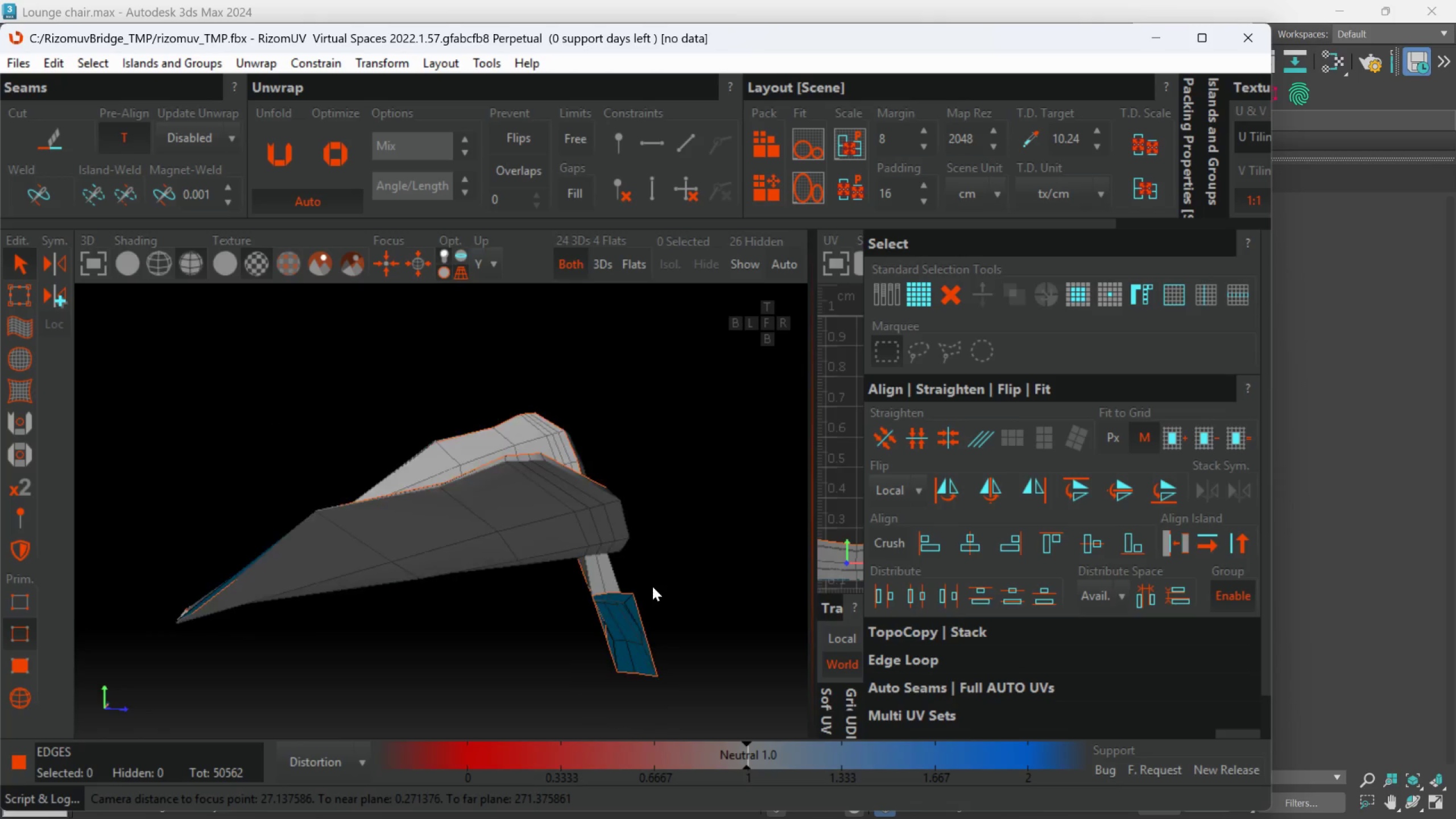 
hold_key(key=AltLeft, duration=1.5)
scroll: coordinate [554, 555], scroll_direction: up, amount: 1.0
 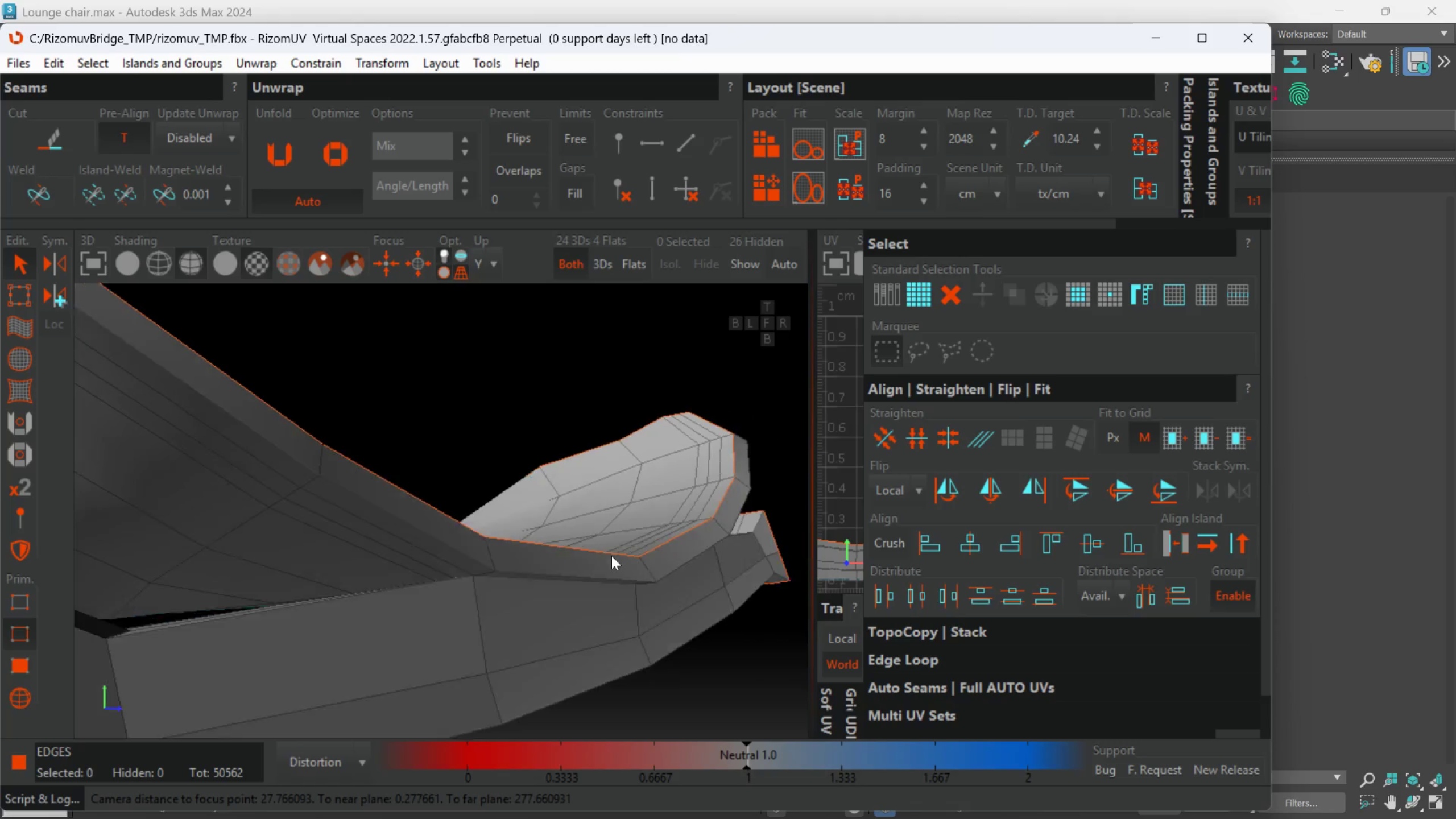 
hold_key(key=AltLeft, duration=0.98)
 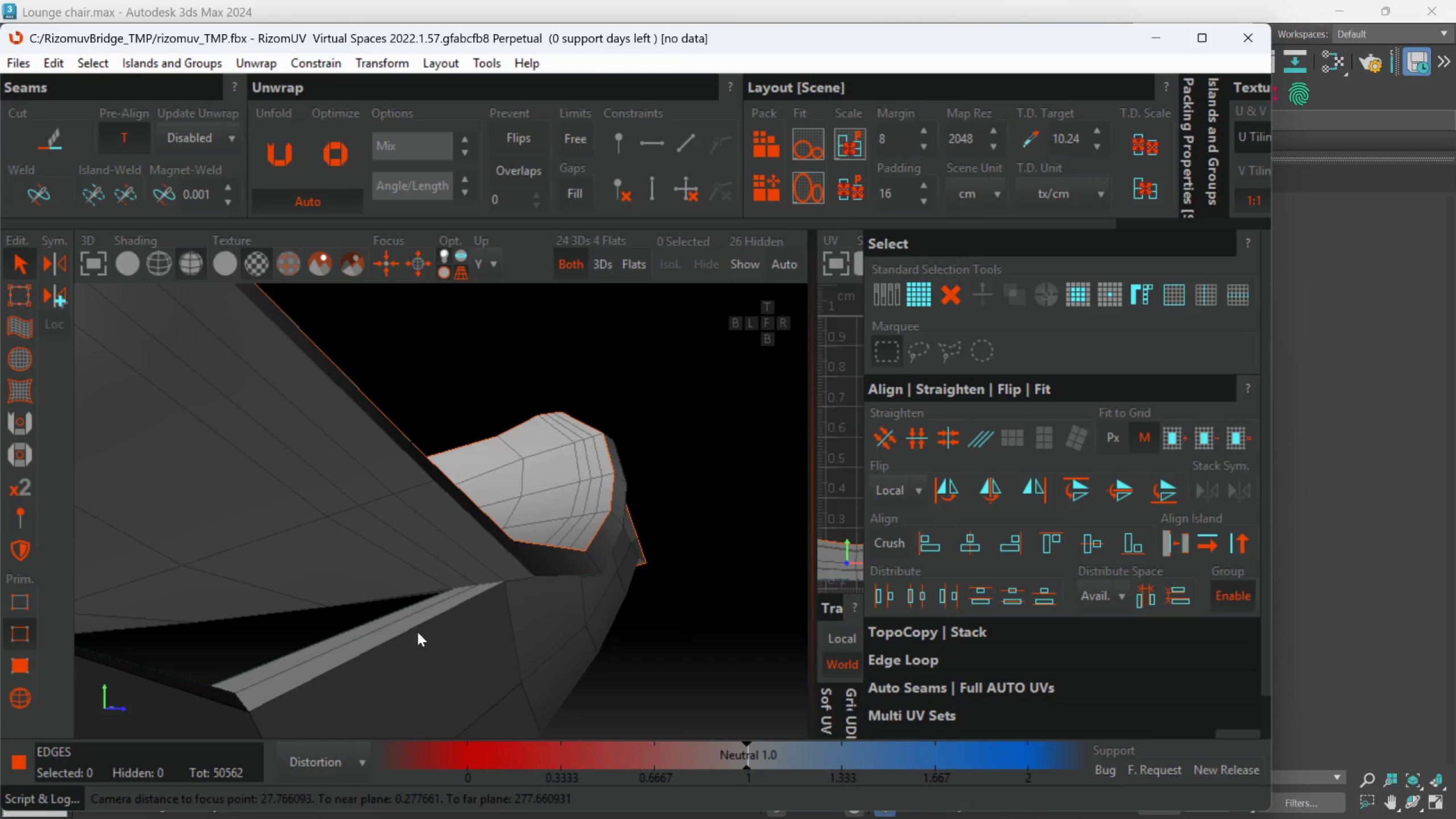 
key(Alt+AltLeft)
 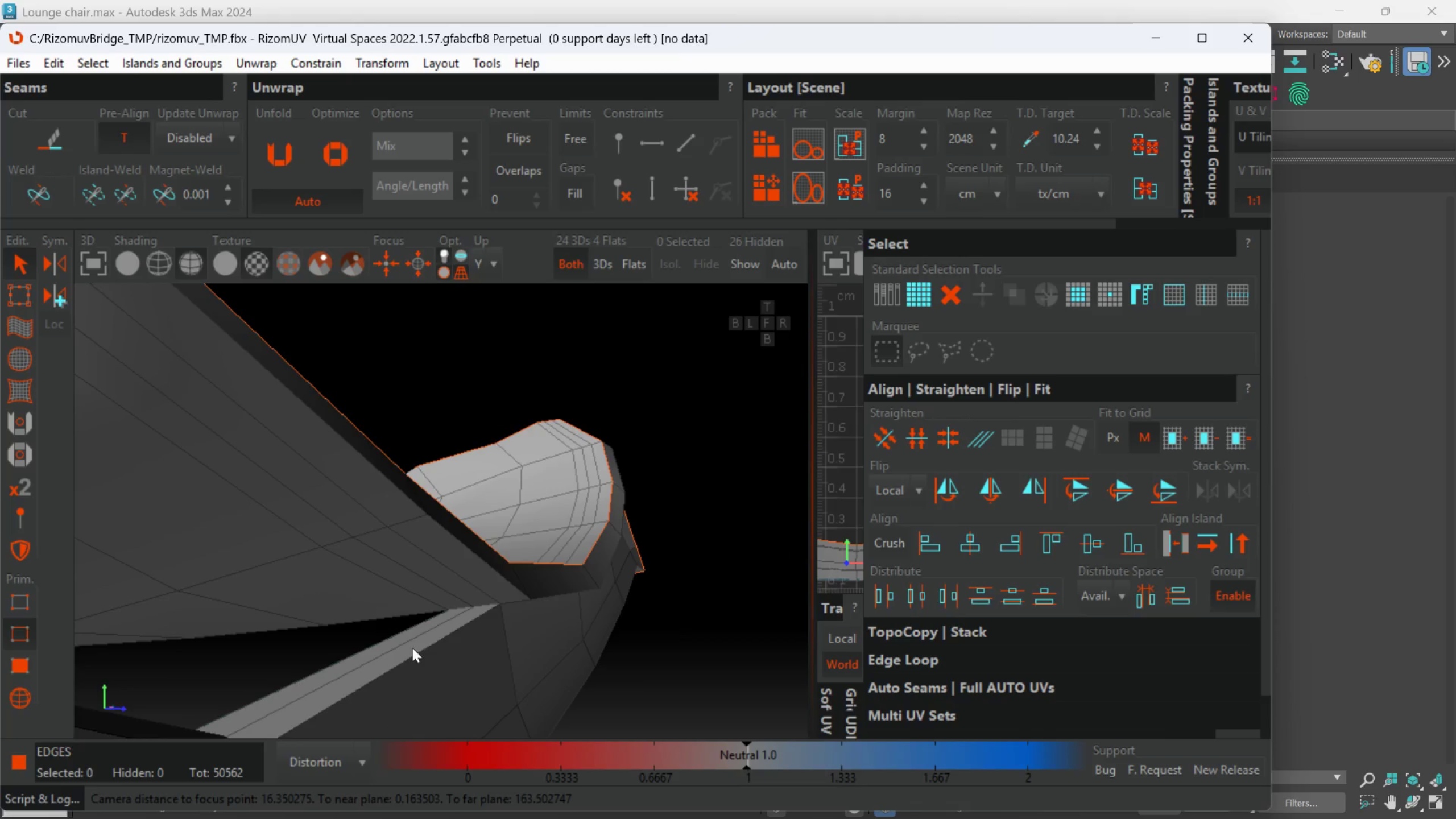 
hold_key(key=AltLeft, duration=0.47)
 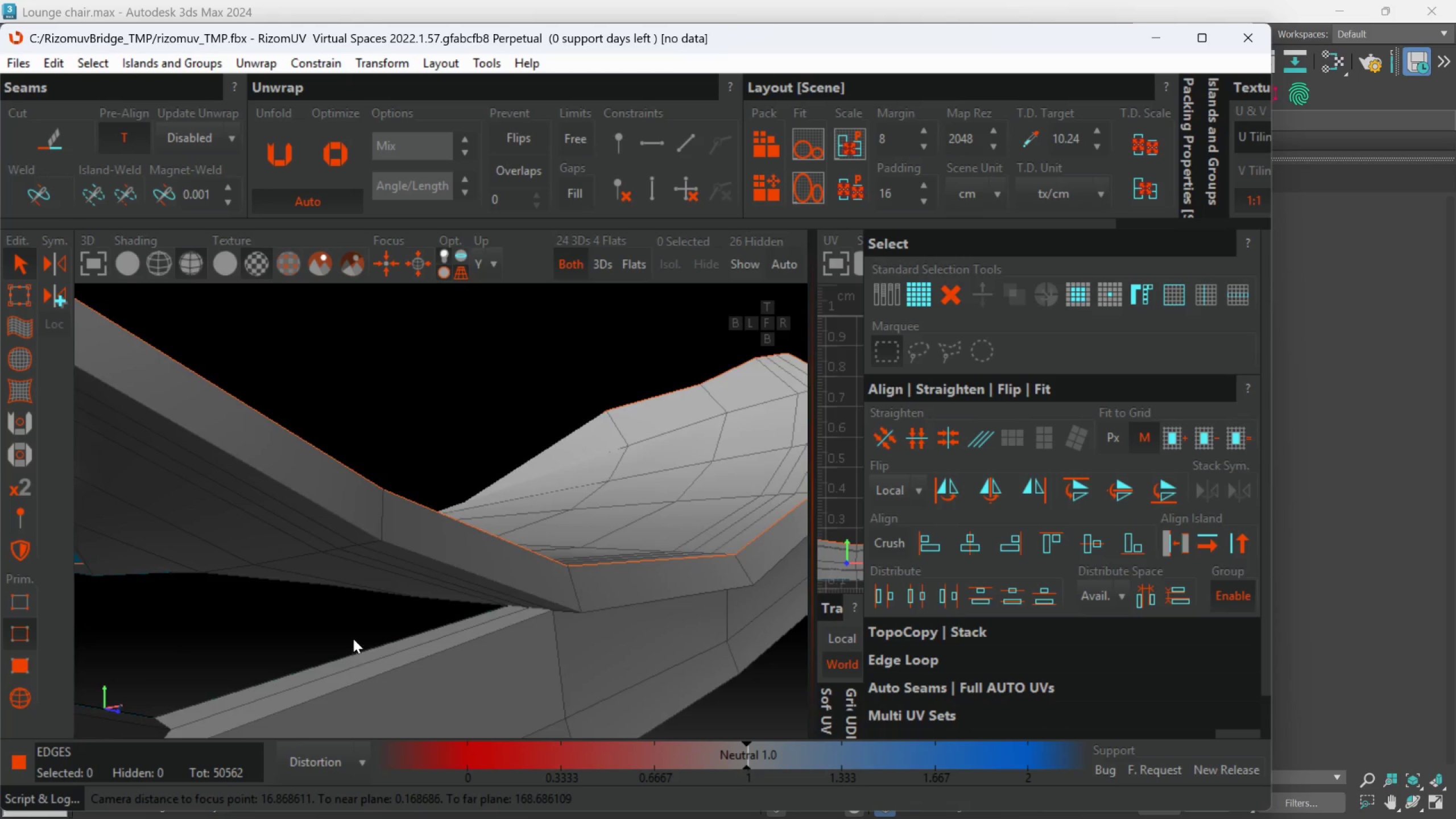 
scroll: coordinate [354, 636], scroll_direction: down, amount: 8.0
 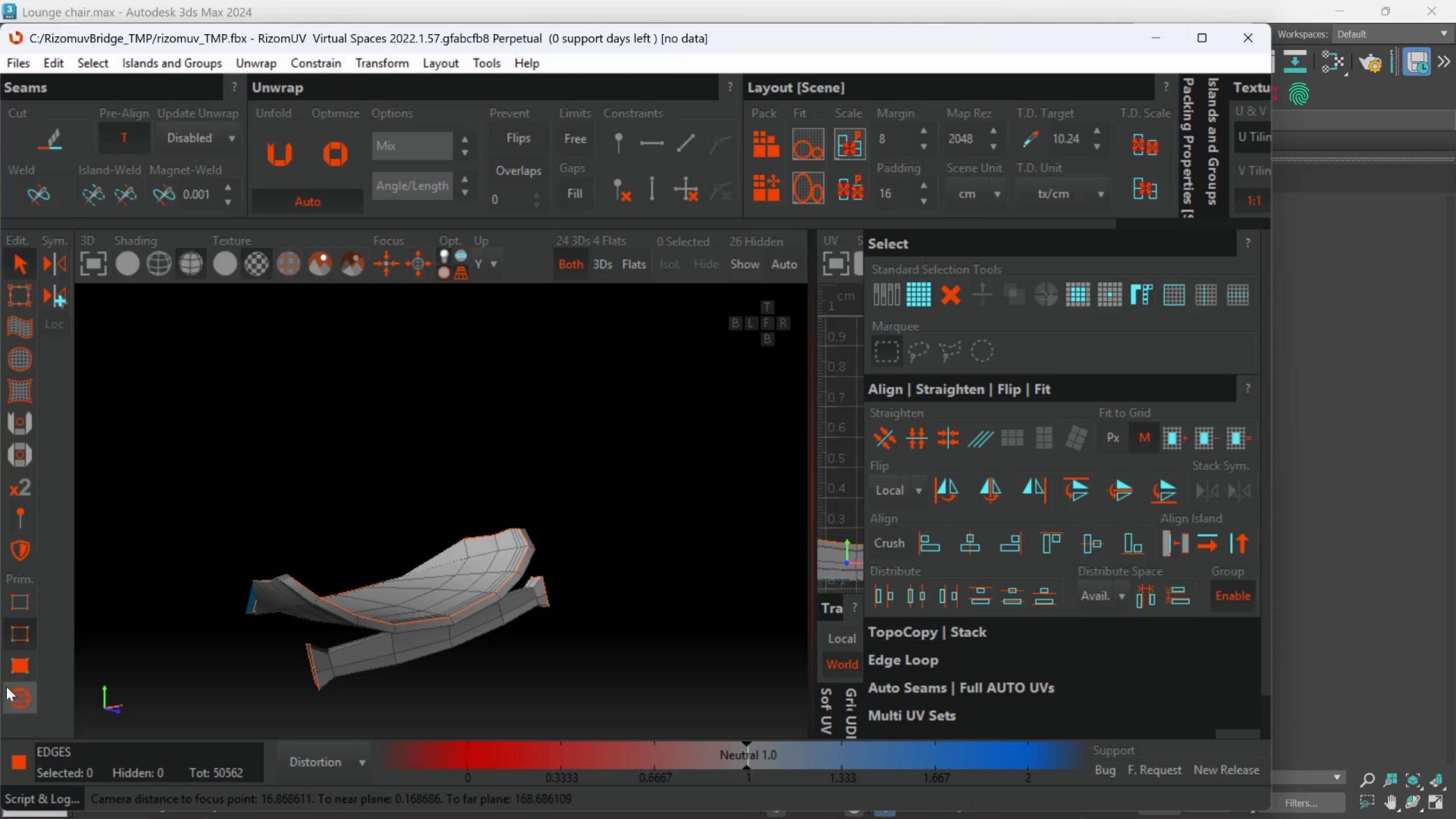 
left_click([28, 696])
 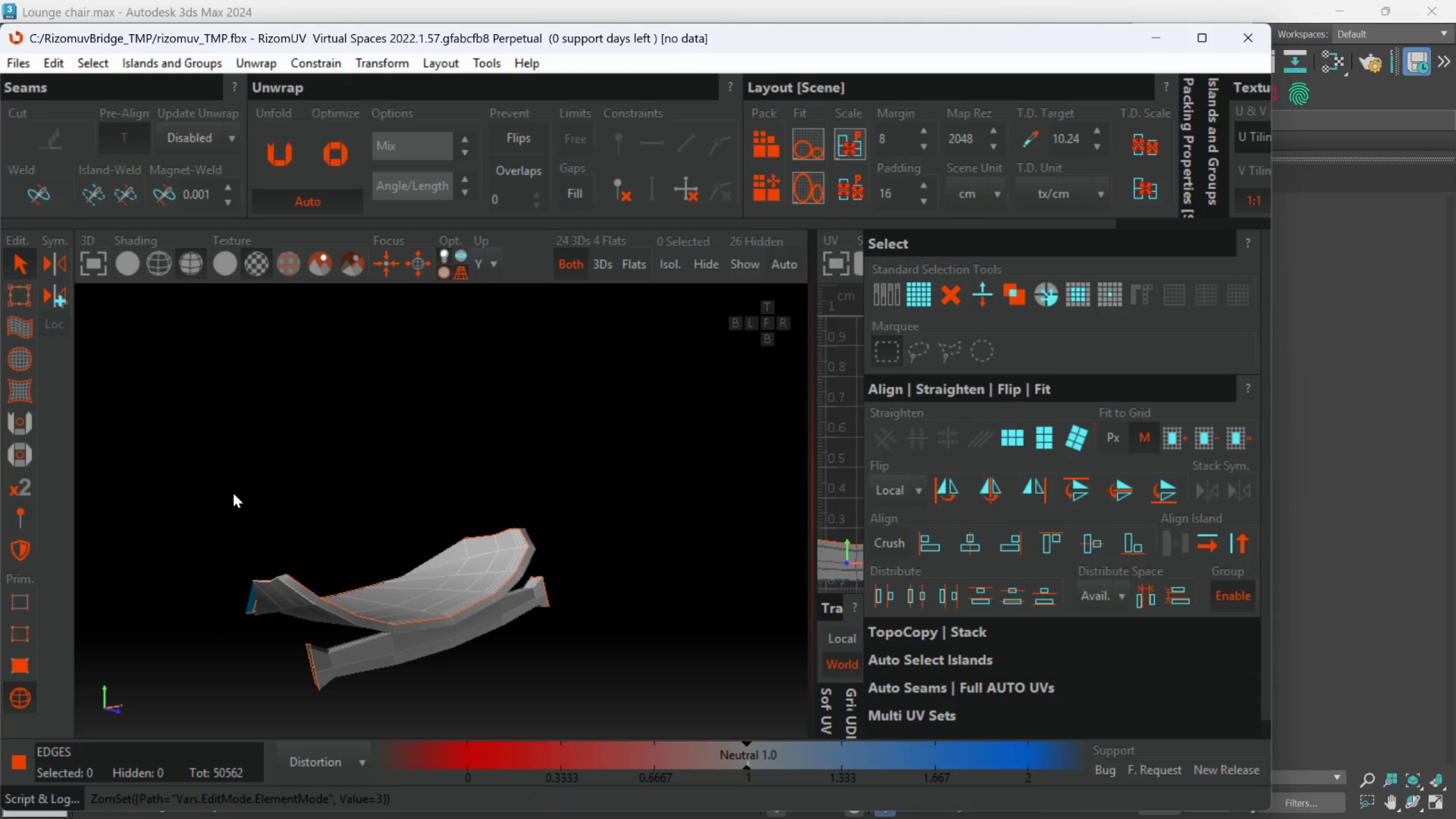 
left_click_drag(start_coordinate=[198, 477], to_coordinate=[618, 709])
 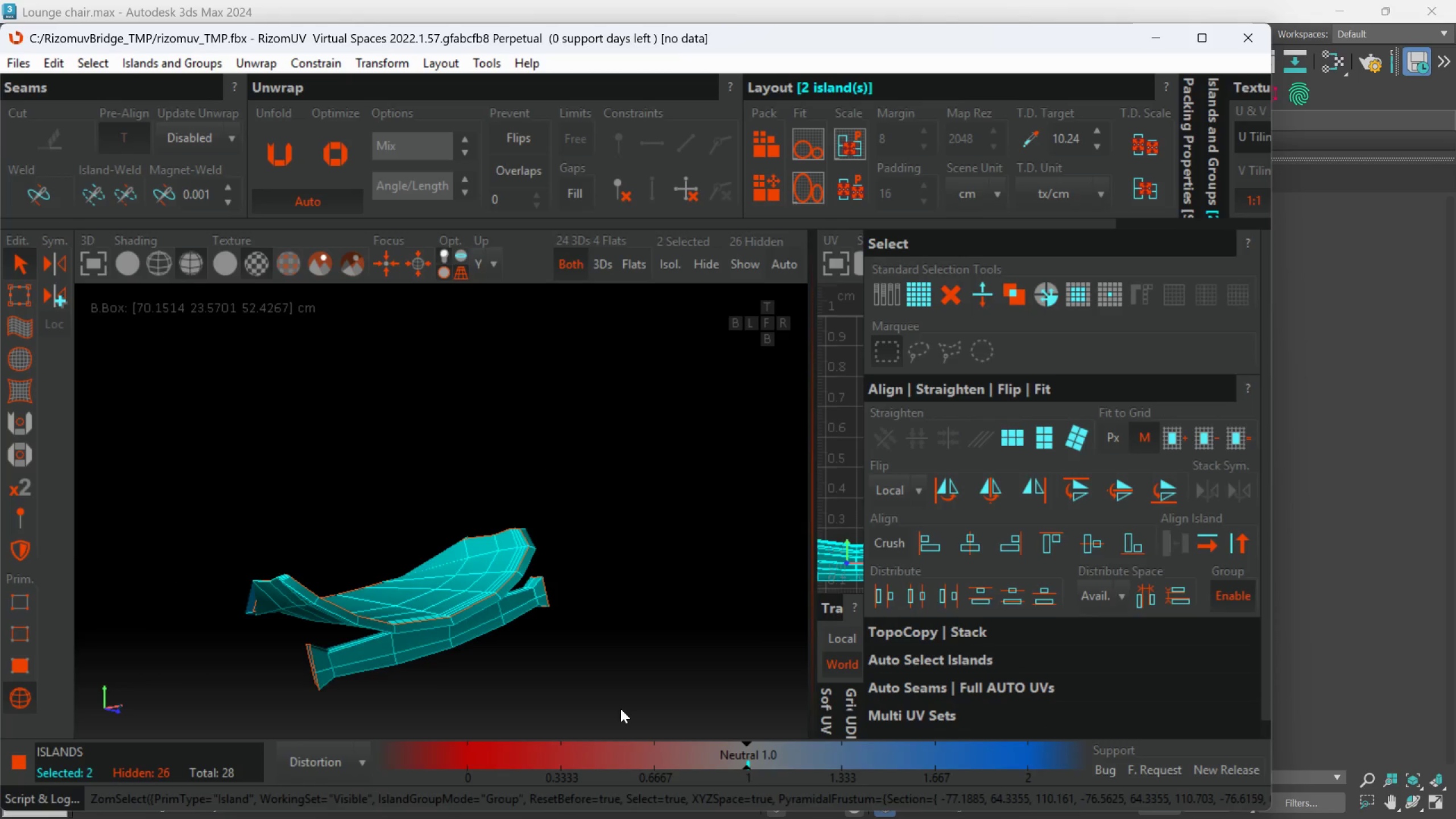 
key(U)
 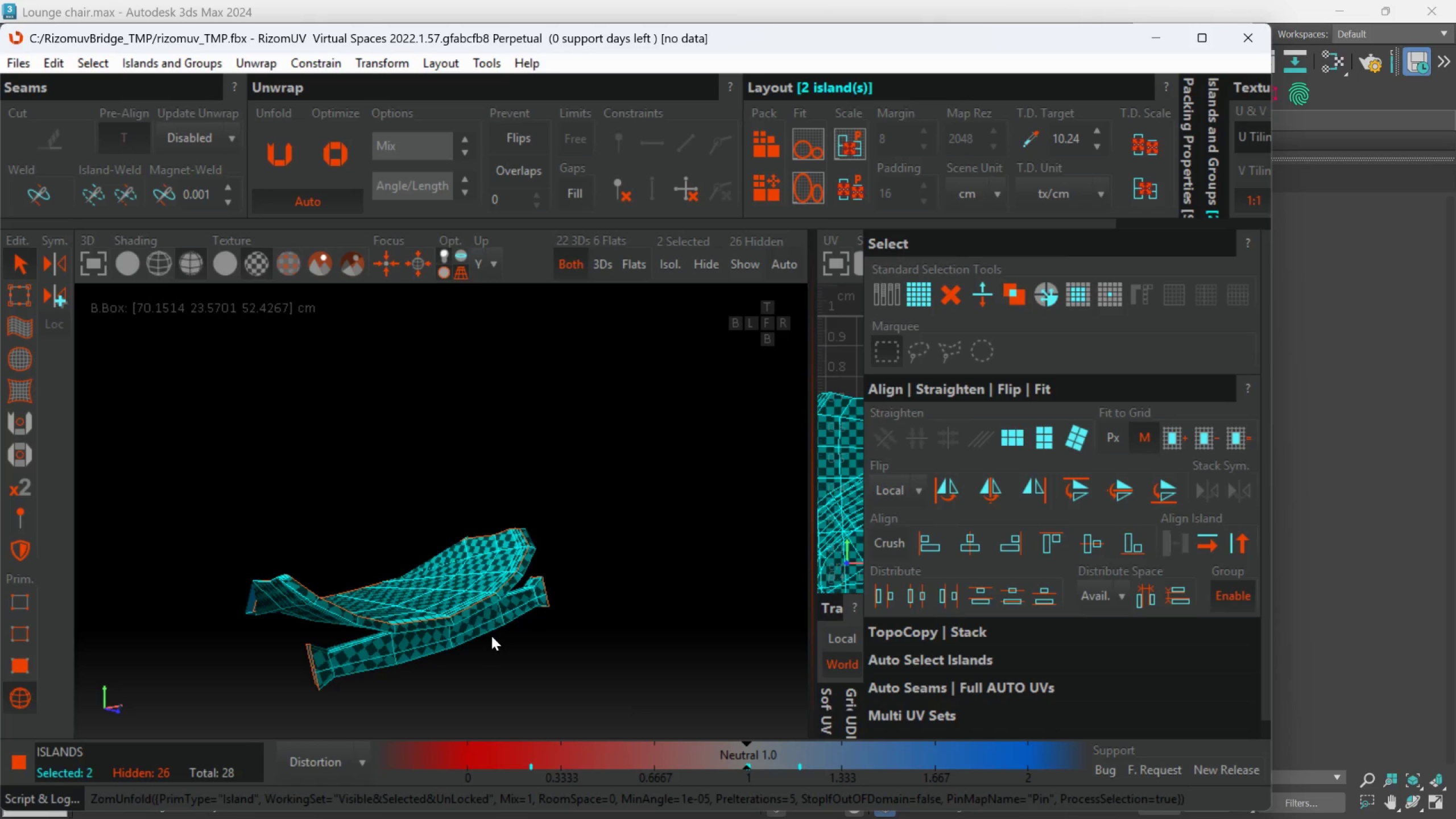 
key(P)
 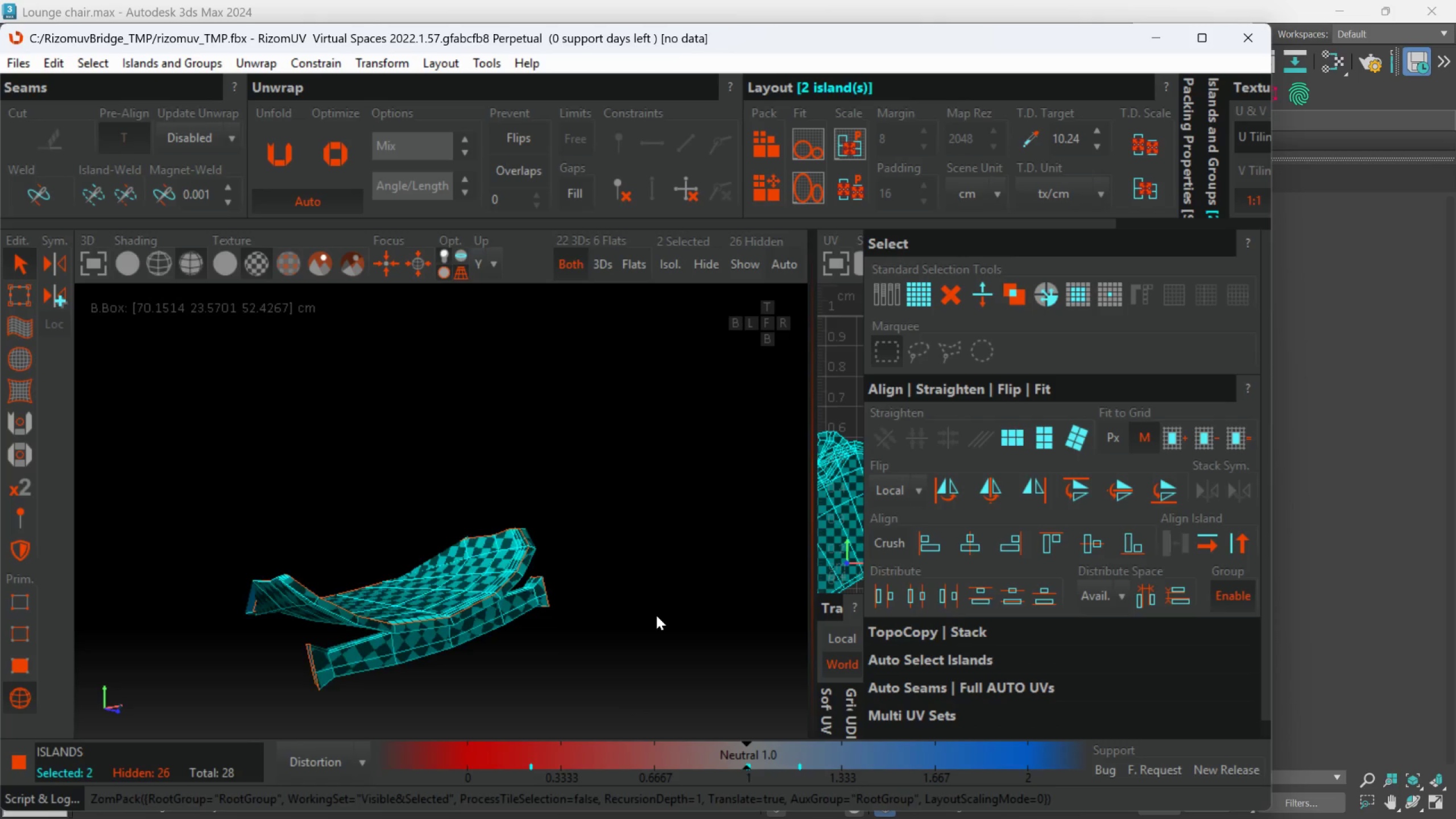 
scroll: coordinate [656, 615], scroll_direction: down, amount: 4.0
 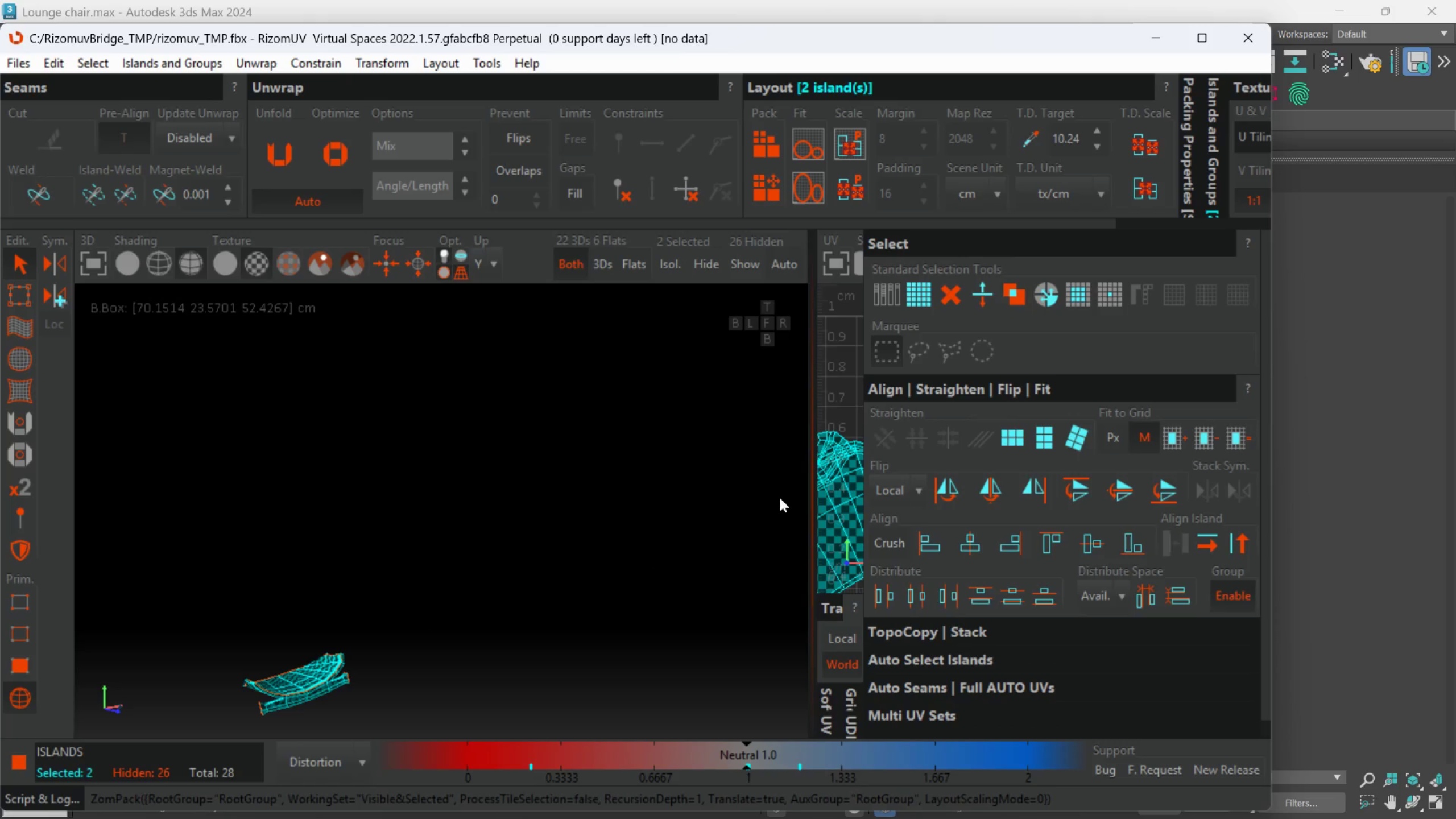 
left_click_drag(start_coordinate=[808, 489], to_coordinate=[627, 540])
 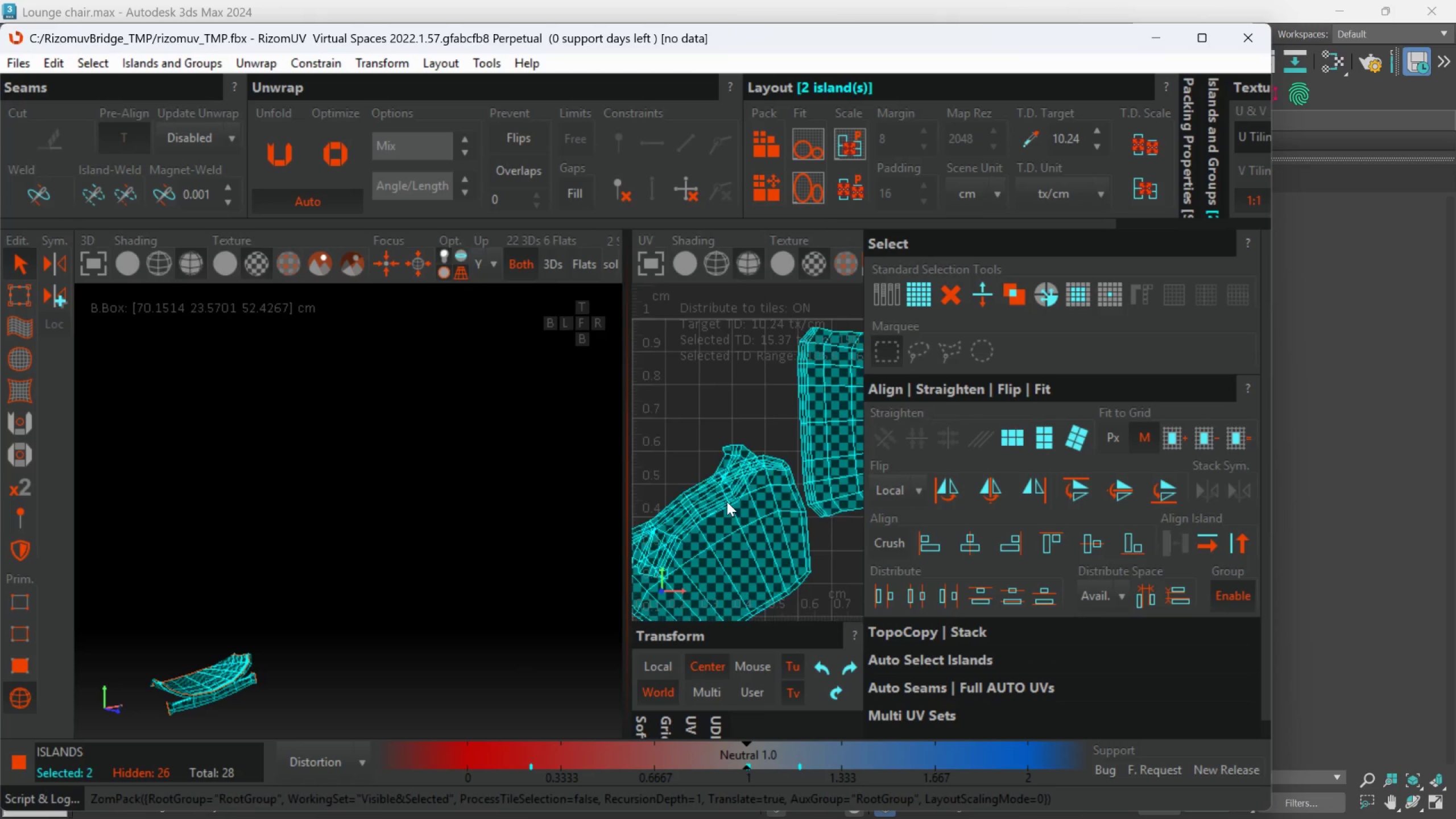 
scroll: coordinate [727, 503], scroll_direction: up, amount: 1.0
 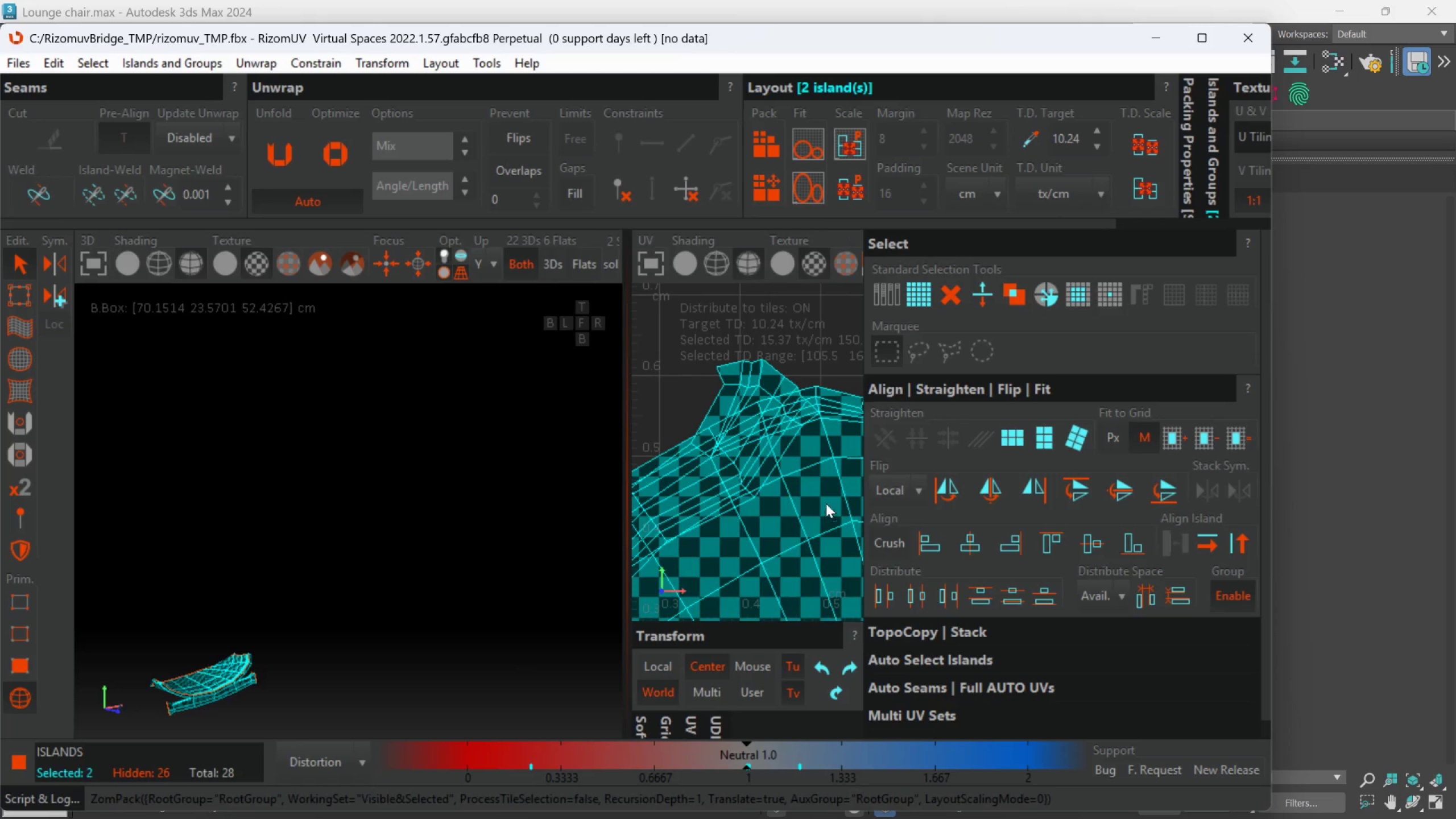 
left_click([411, 512])
 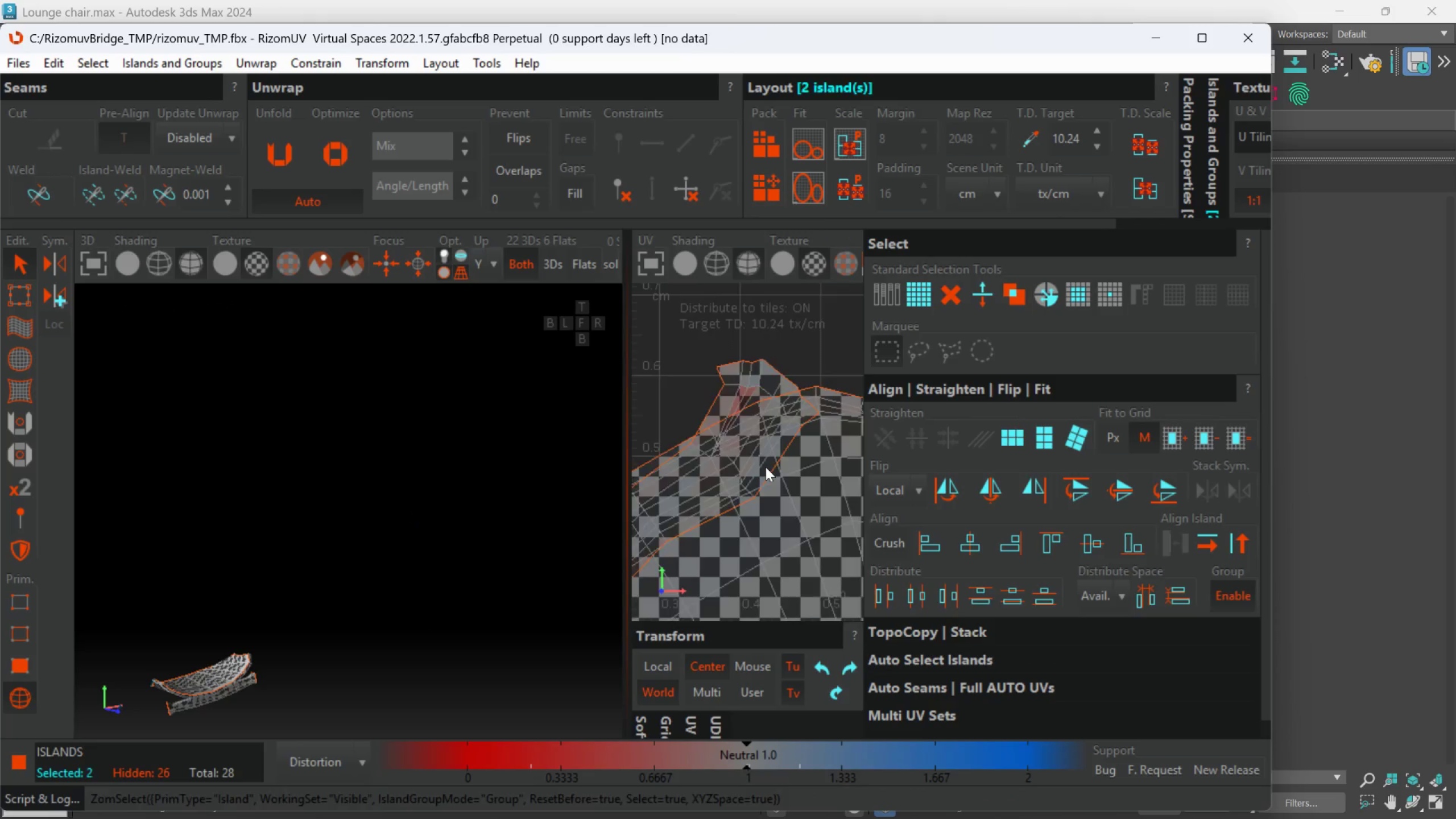 
scroll: coordinate [766, 469], scroll_direction: down, amount: 3.0
 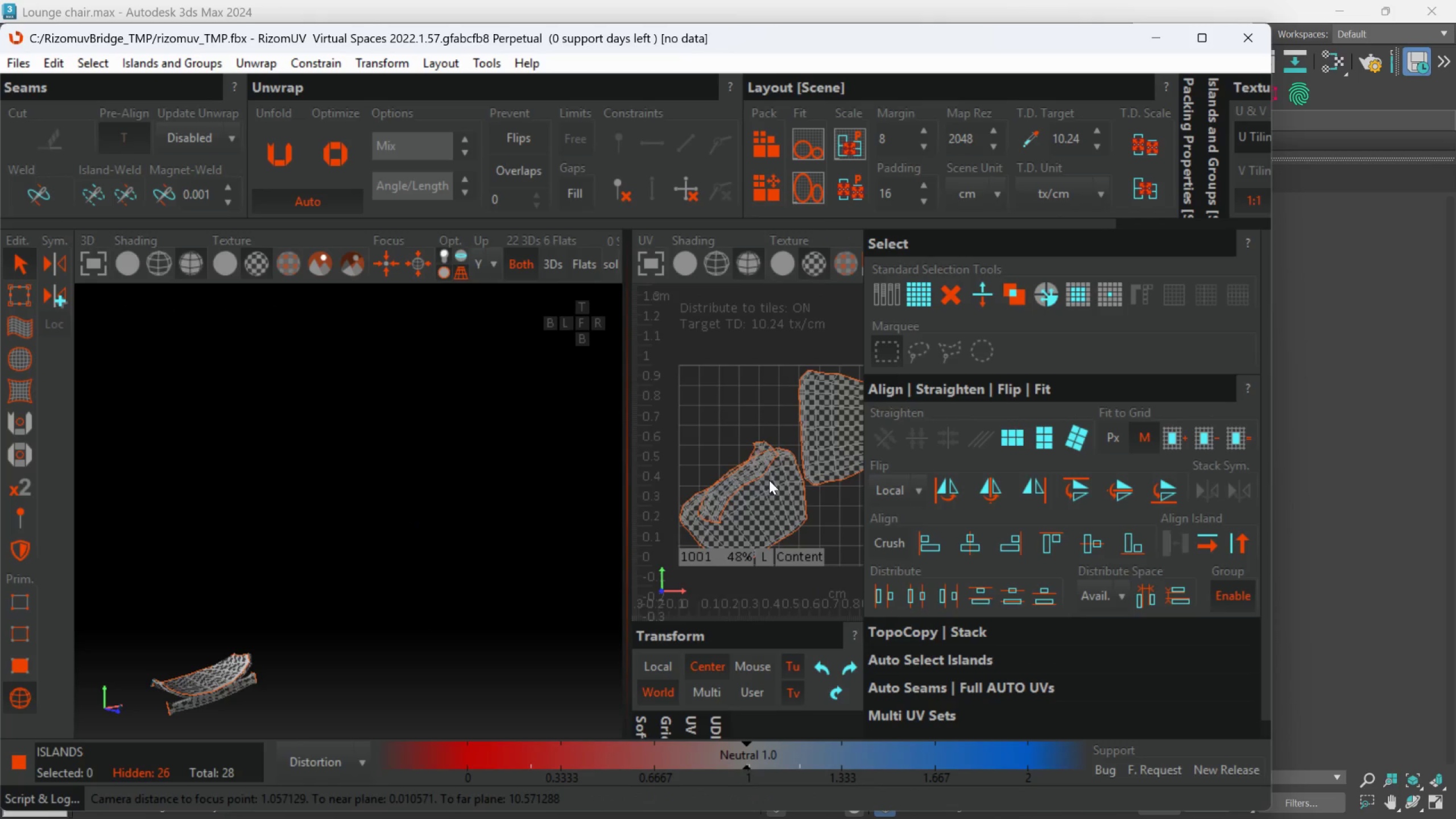 
scroll: coordinate [769, 480], scroll_direction: up, amount: 2.0
 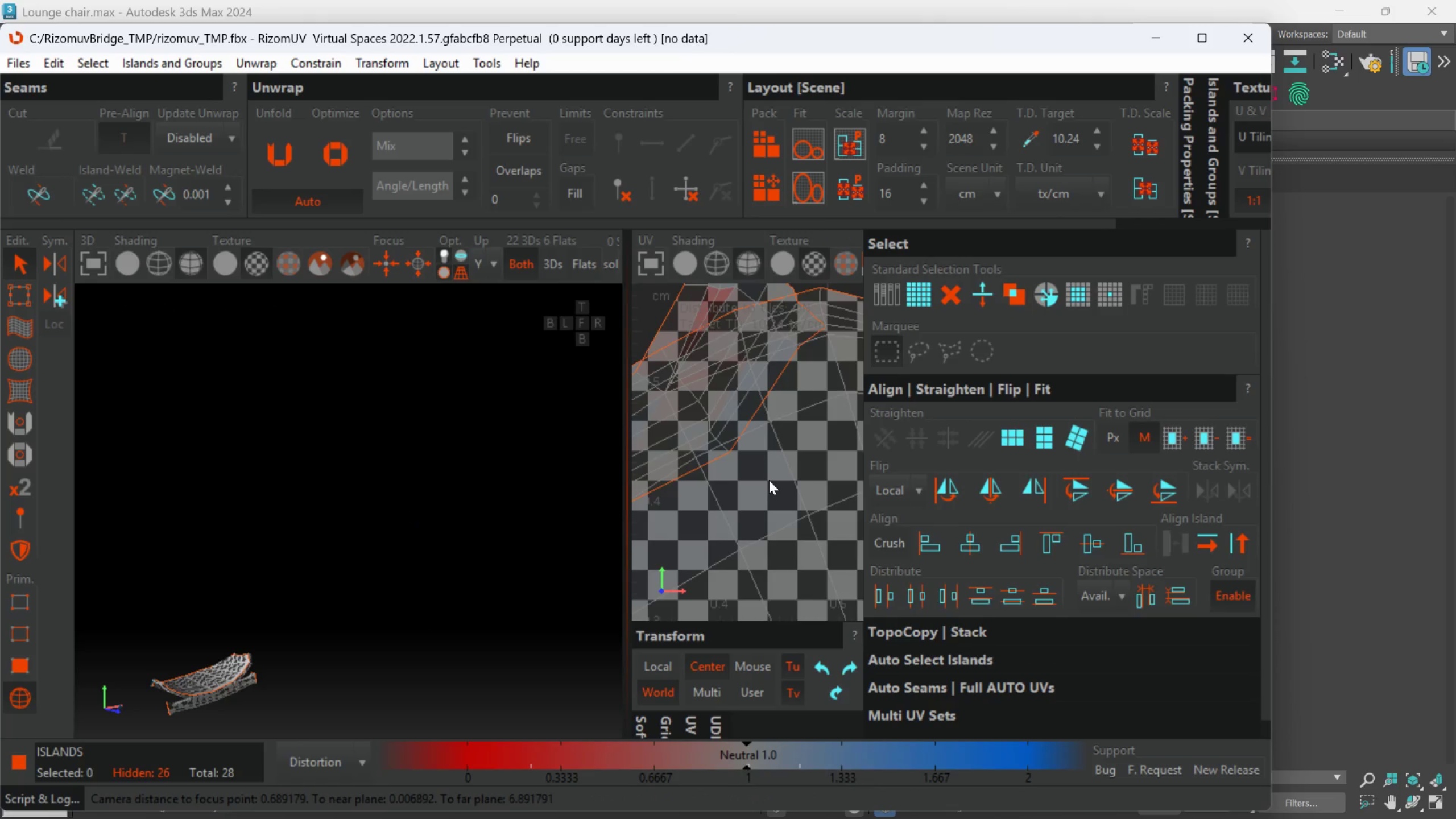 
left_click([769, 480])
 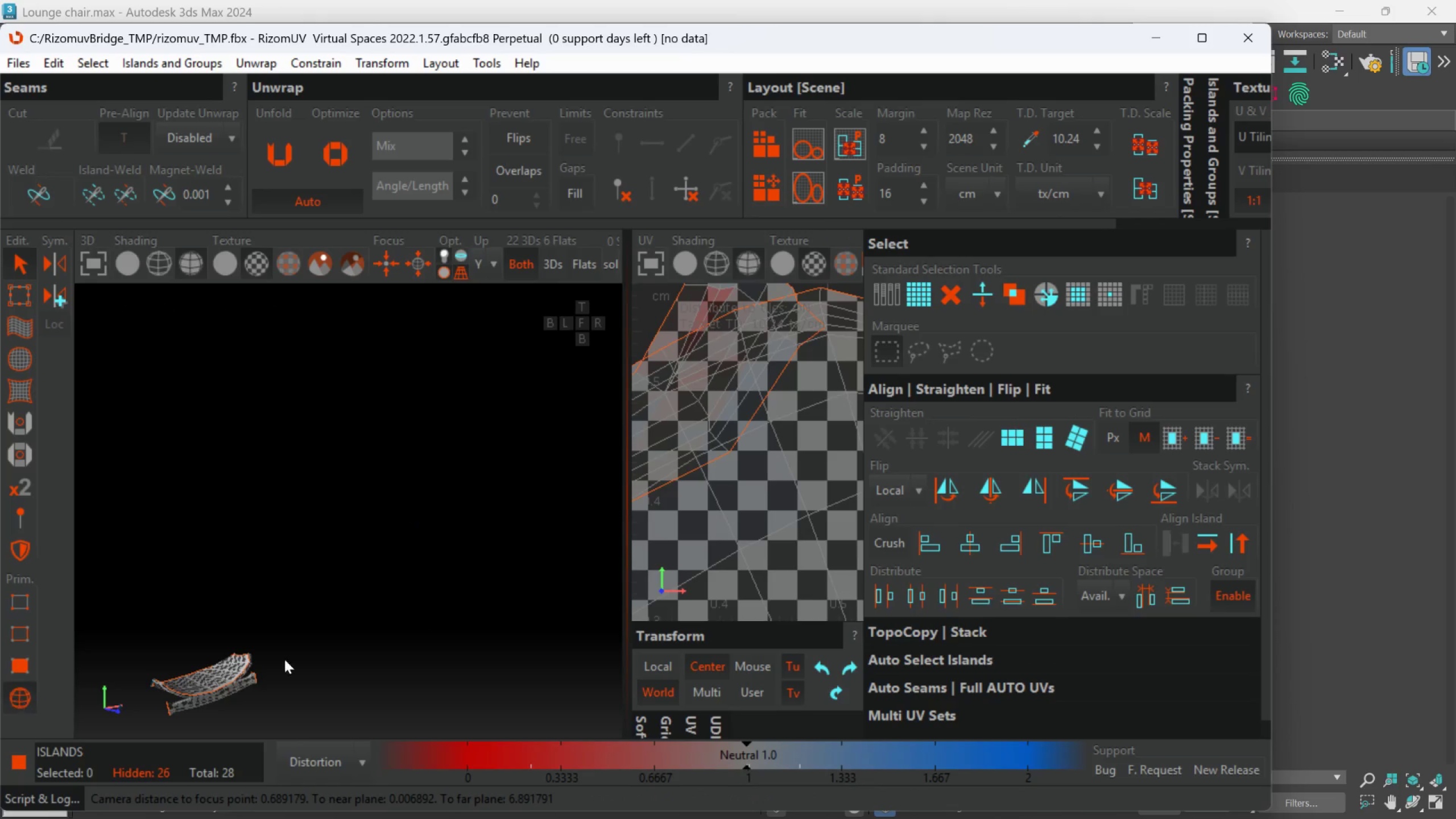 
left_click([660, 459])
 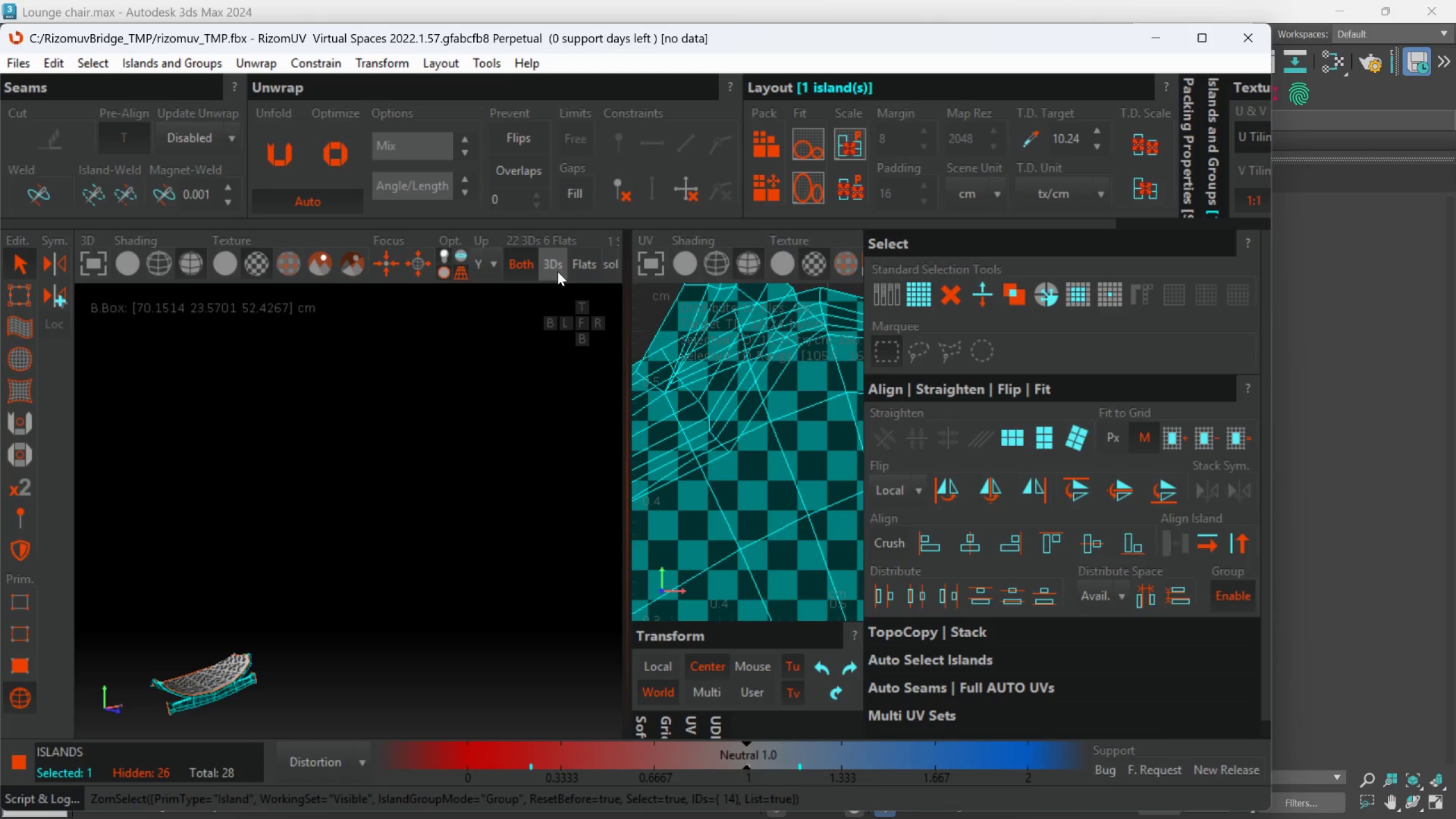 
left_click([611, 267])
 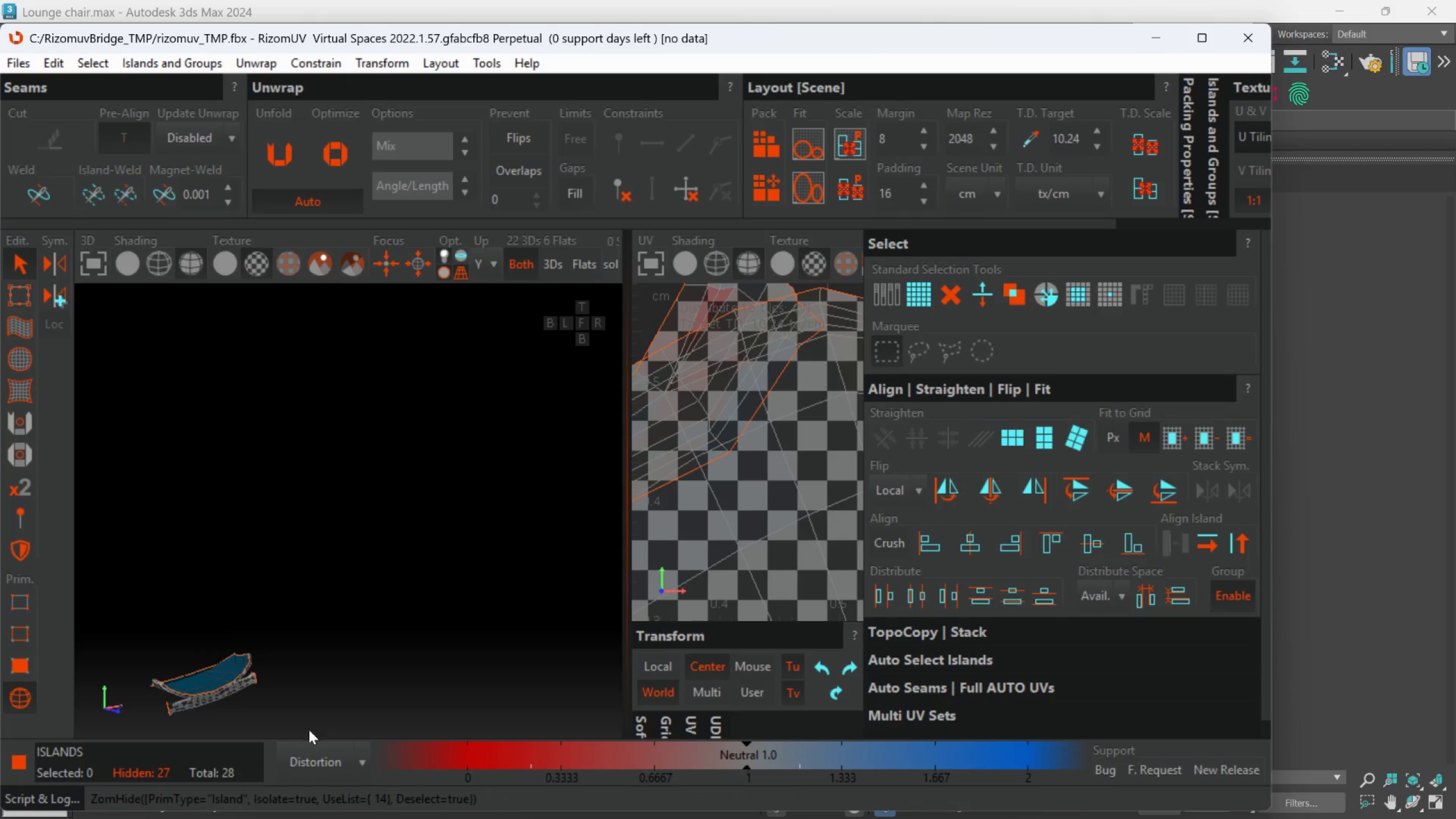 
scroll: coordinate [302, 721], scroll_direction: up, amount: 2.0
 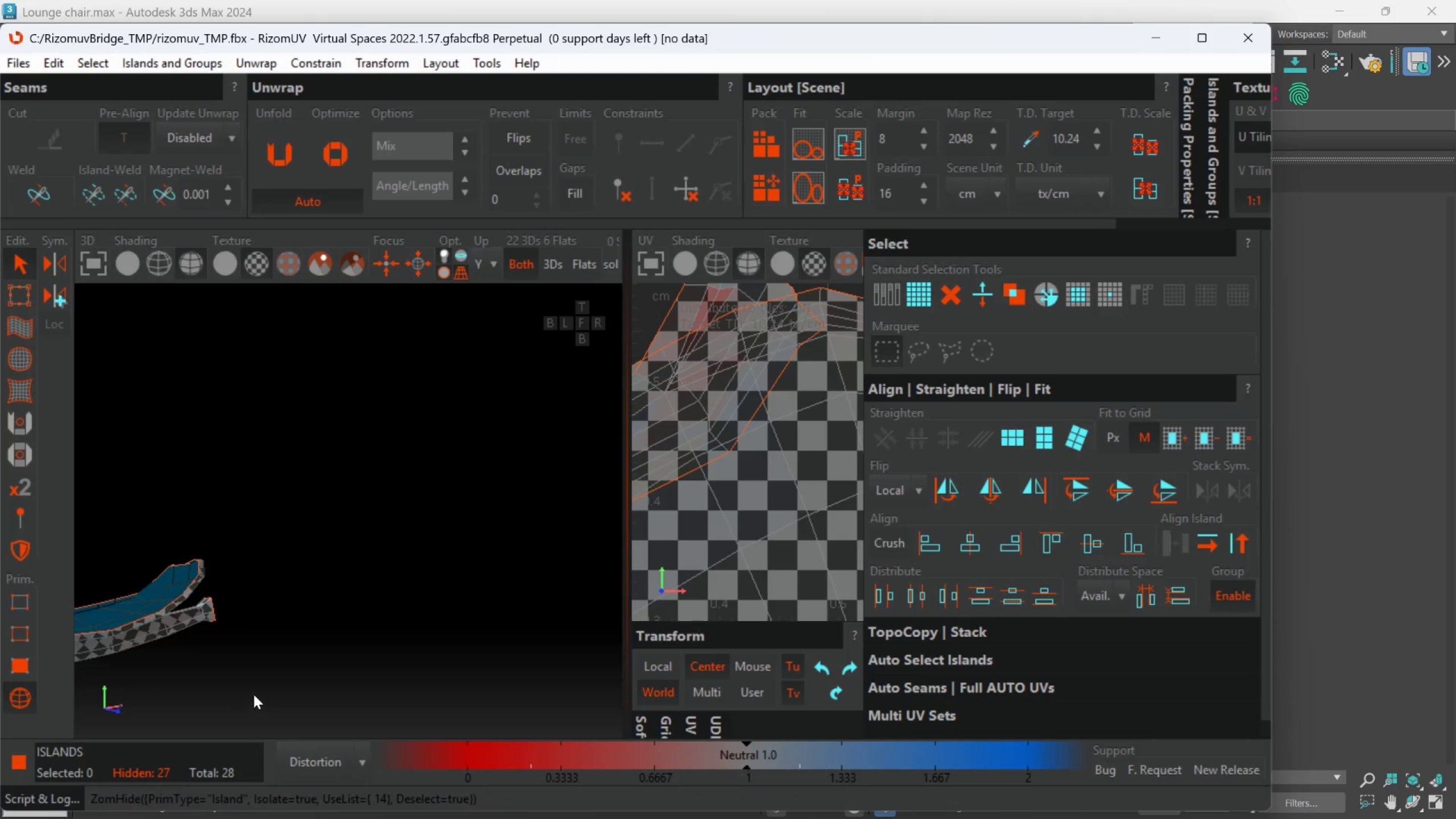 
hold_key(key=AltLeft, duration=0.58)
 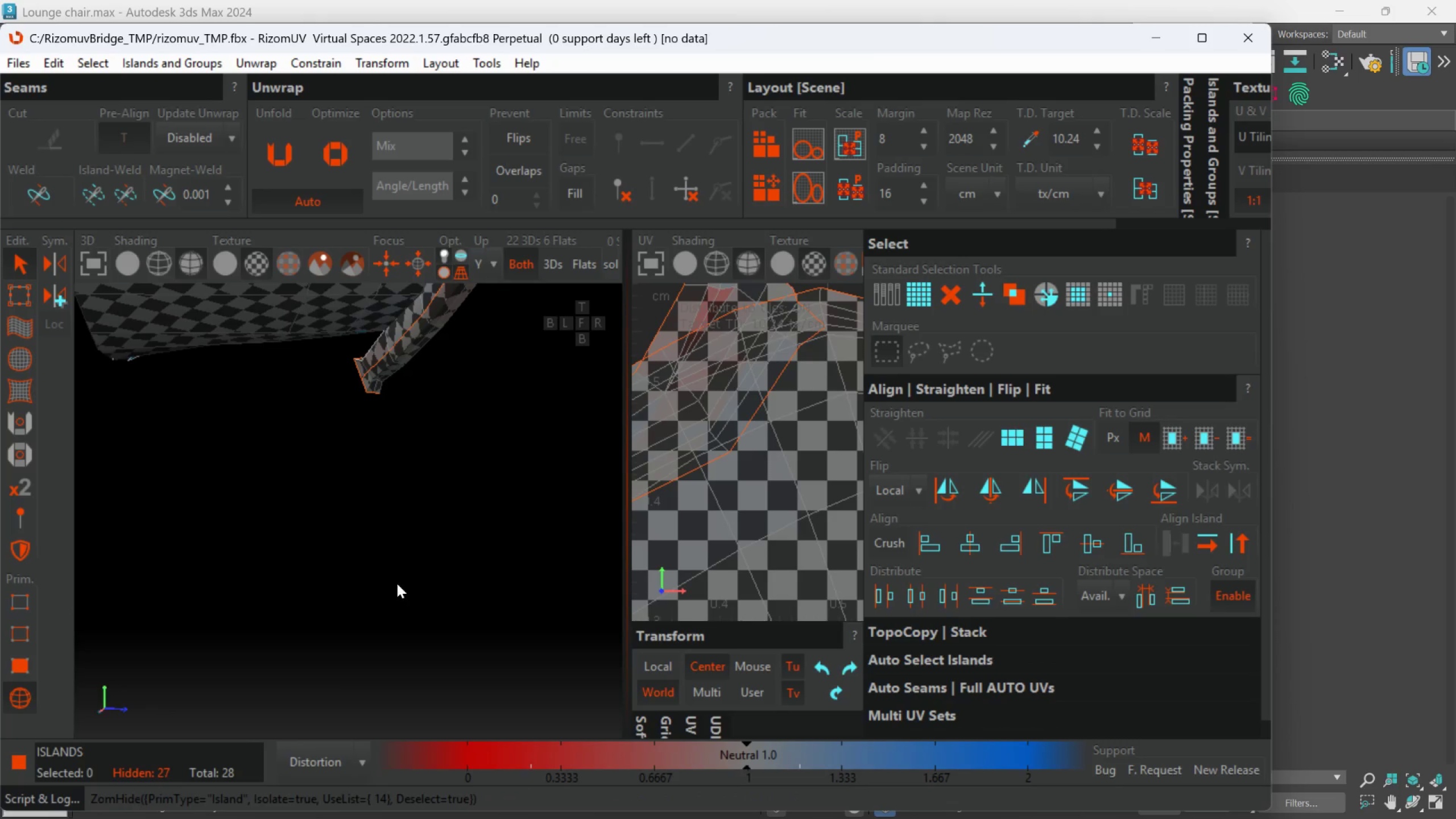 
hold_key(key=AltLeft, duration=1.34)
scroll: coordinate [395, 584], scroll_direction: down, amount: 3.0
 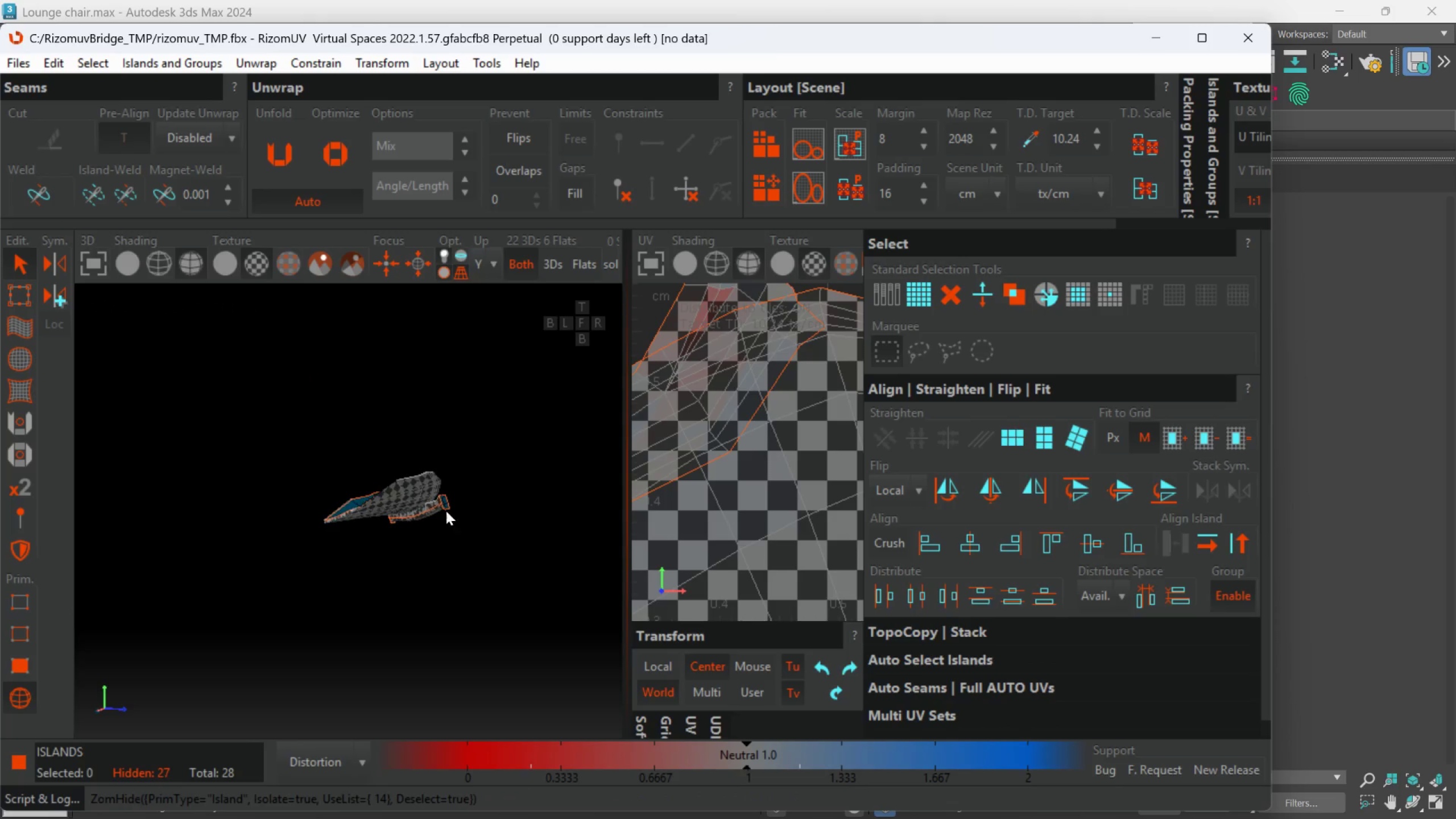 
hold_key(key=AltLeft, duration=0.44)
 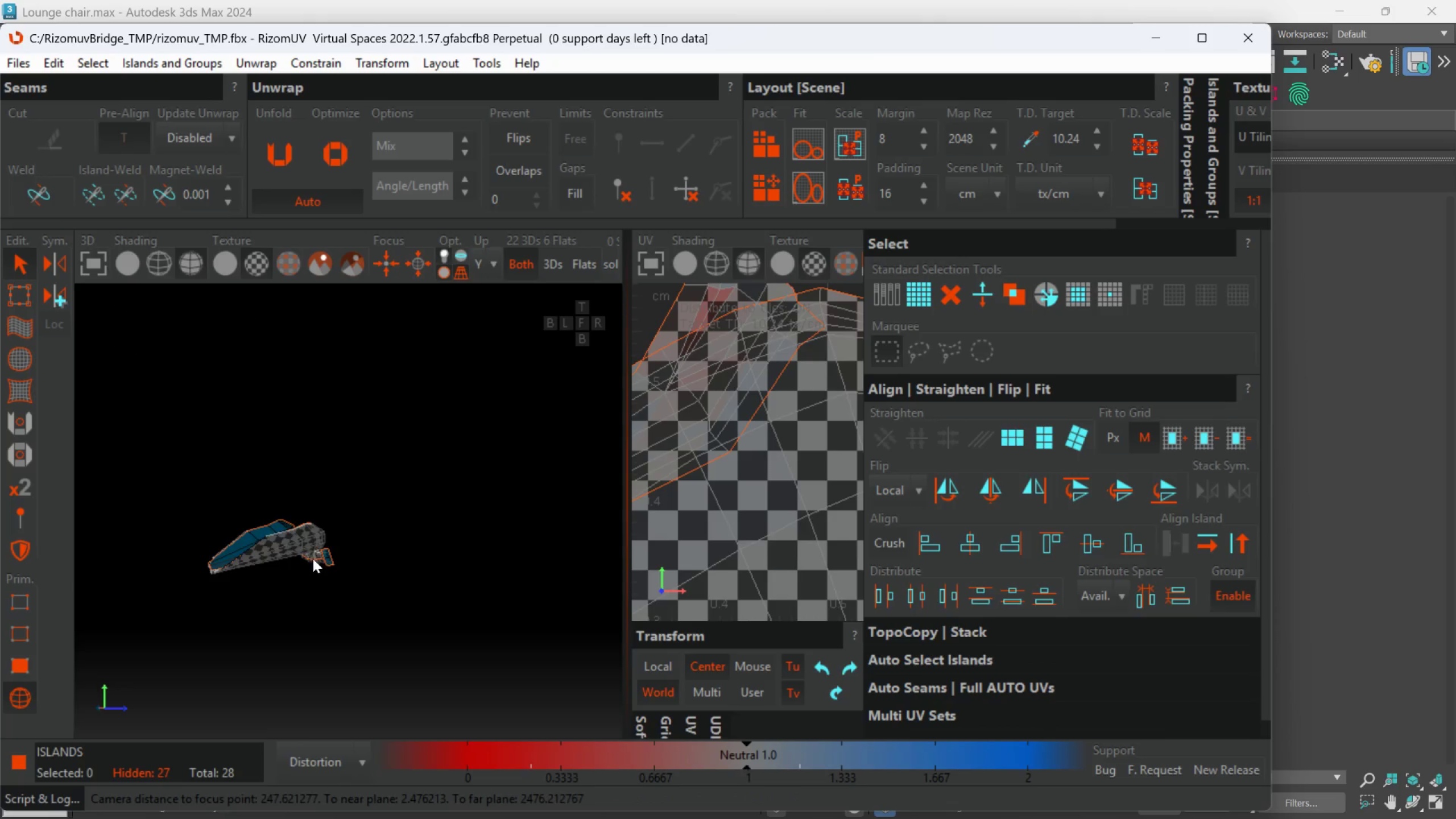 
scroll: coordinate [331, 554], scroll_direction: down, amount: 1.0
 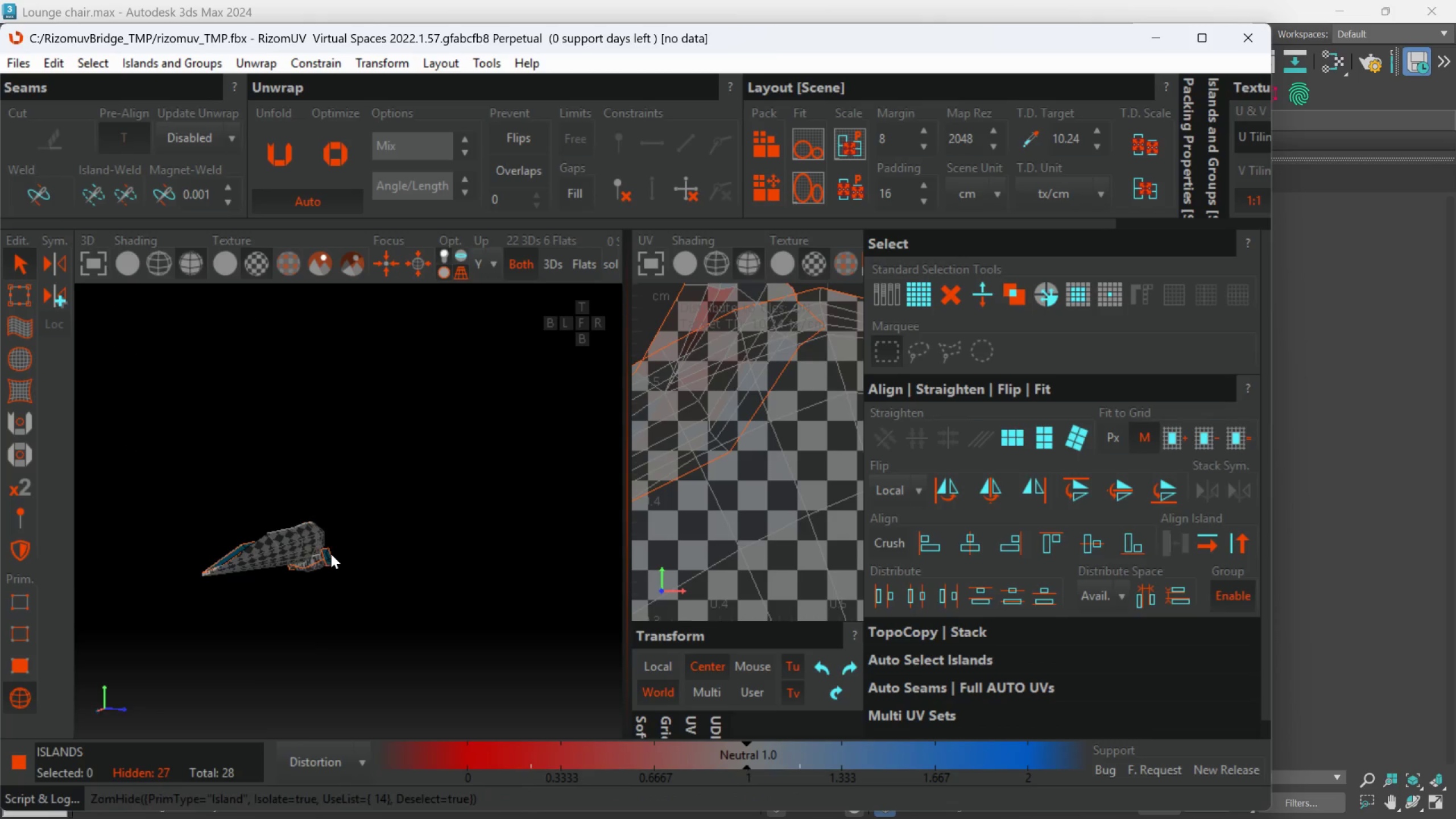 
scroll: coordinate [315, 509], scroll_direction: up, amount: 8.0
 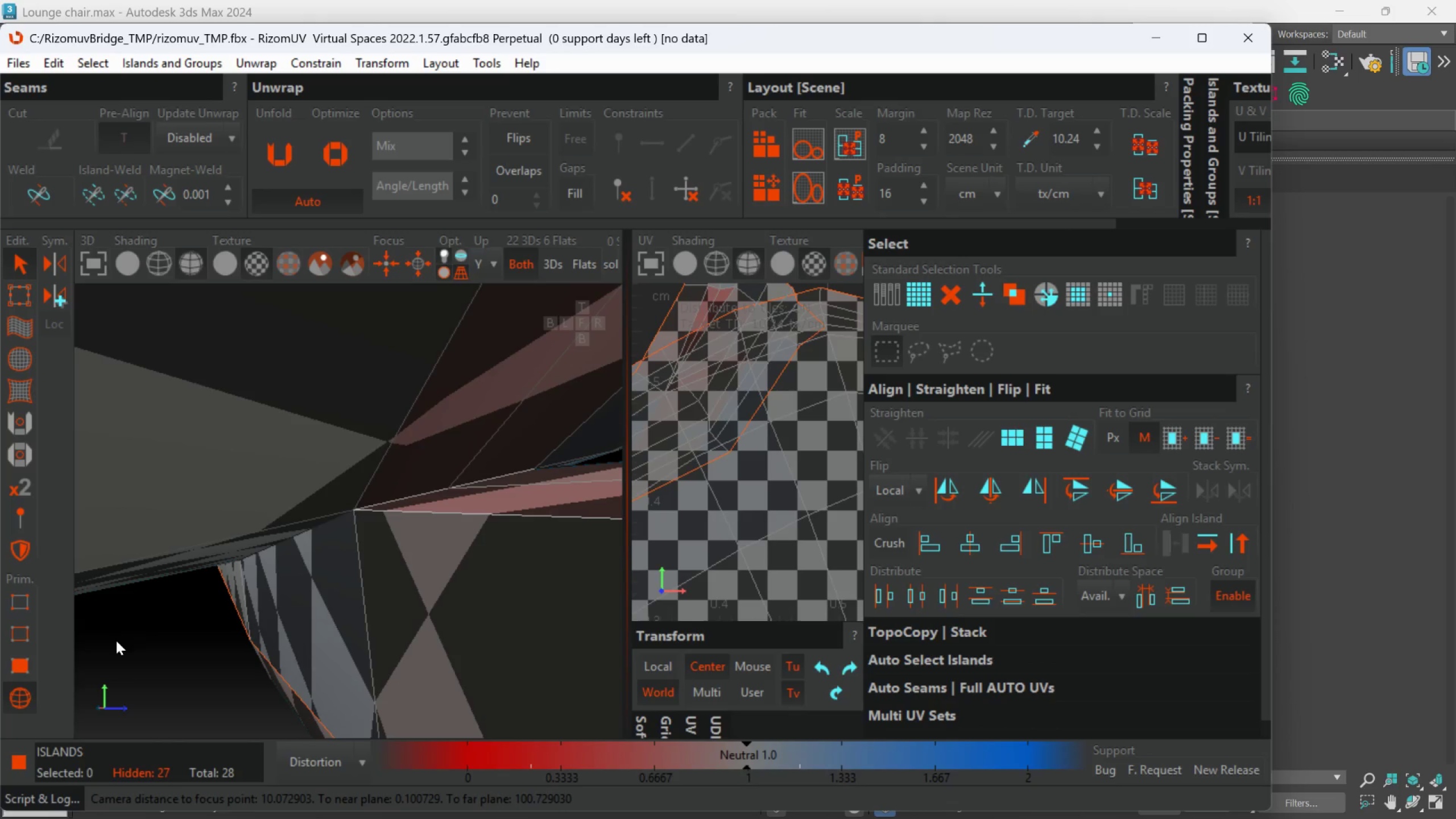 
left_click([31, 642])
 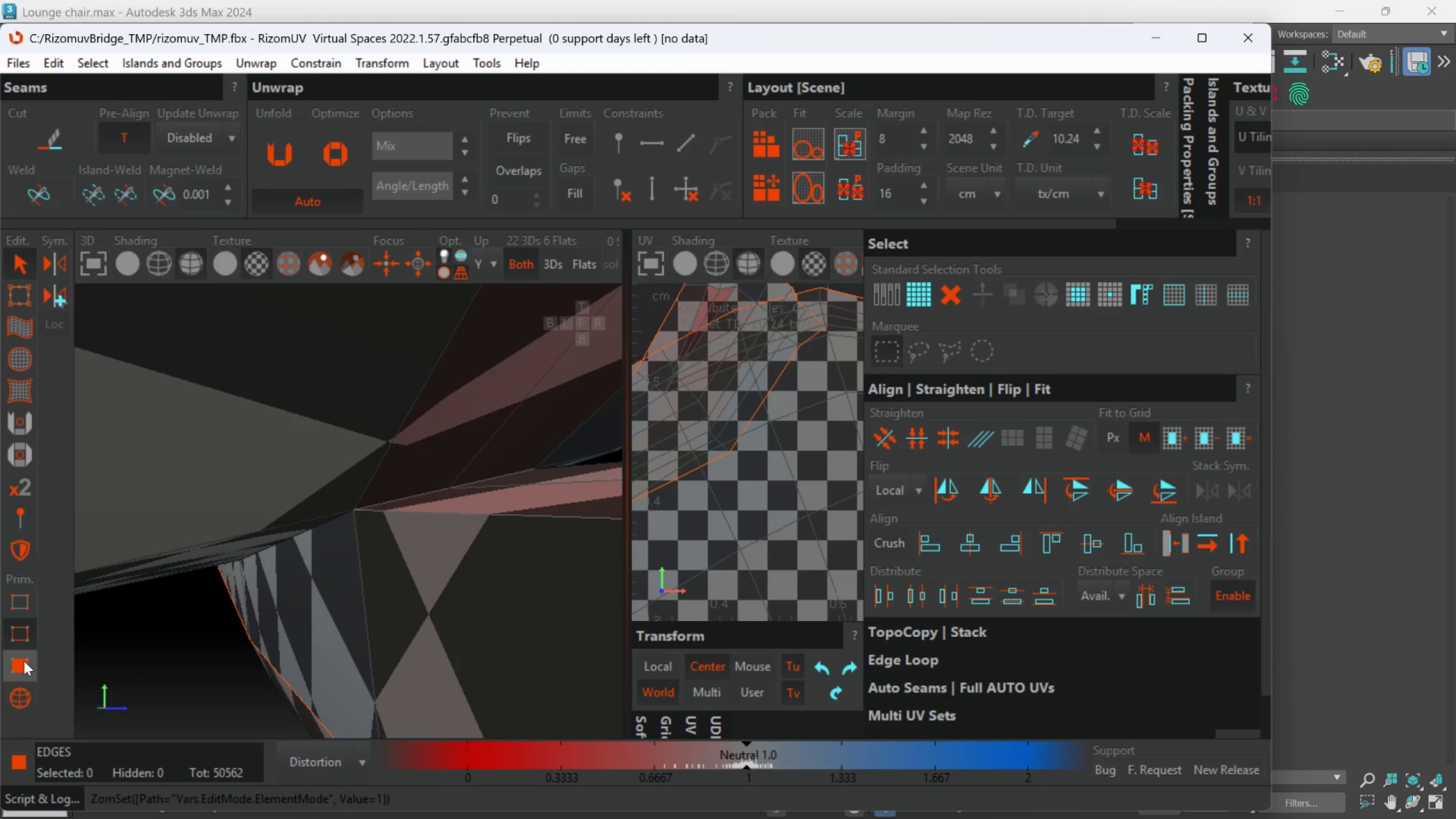 
left_click([24, 661])
 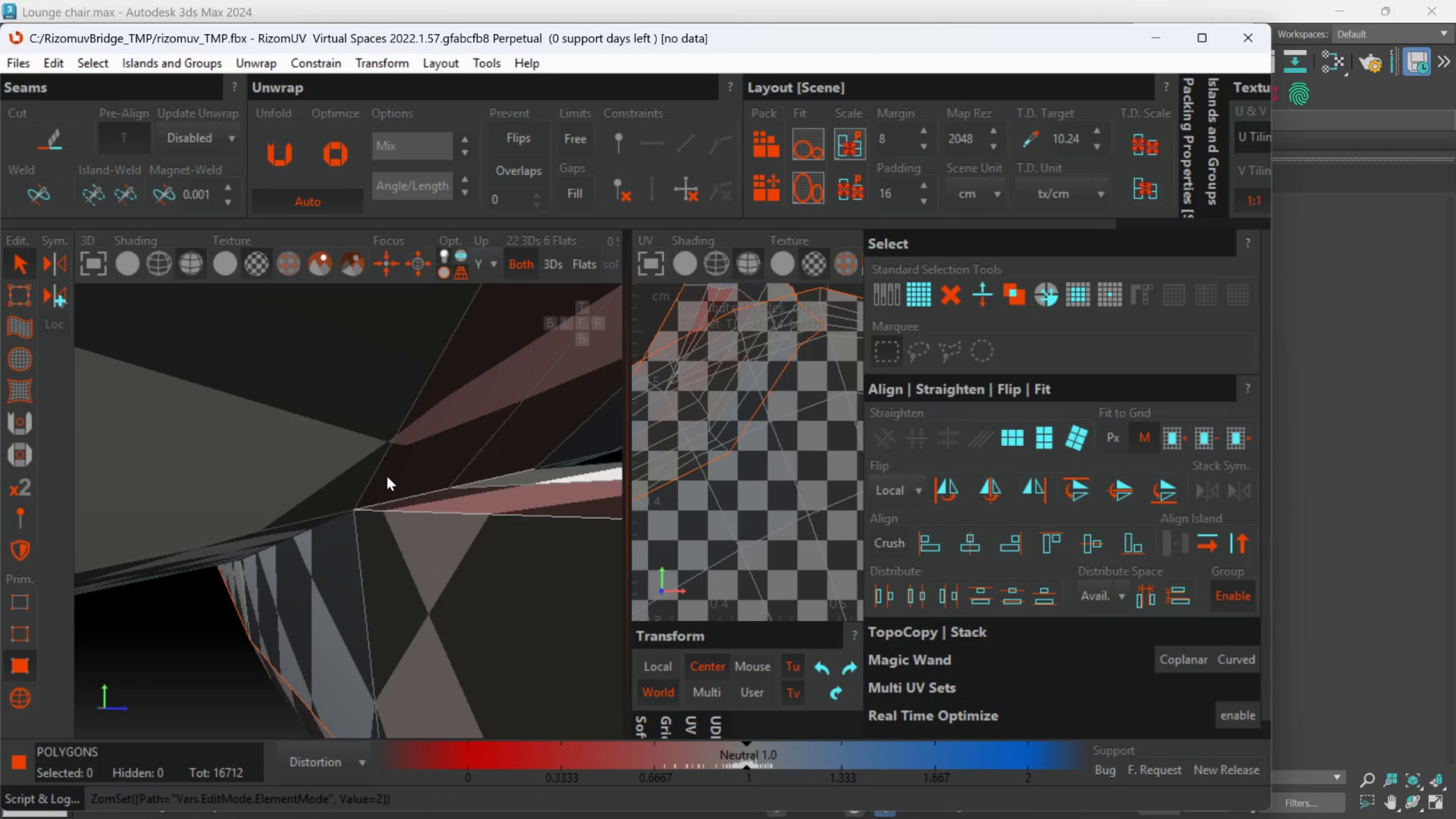 
scroll: coordinate [389, 474], scroll_direction: up, amount: 1.0
 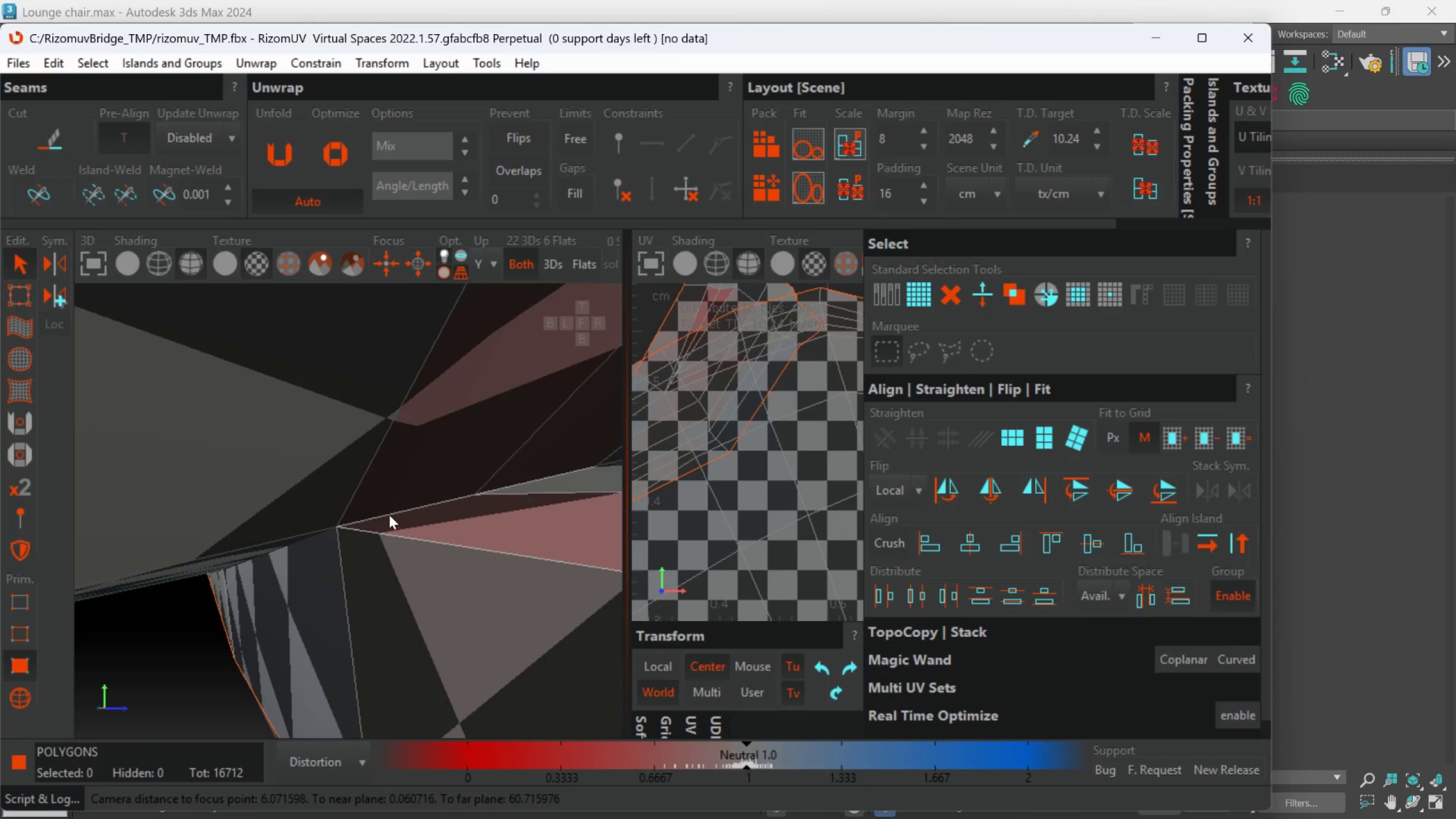 
double_click([388, 514])
 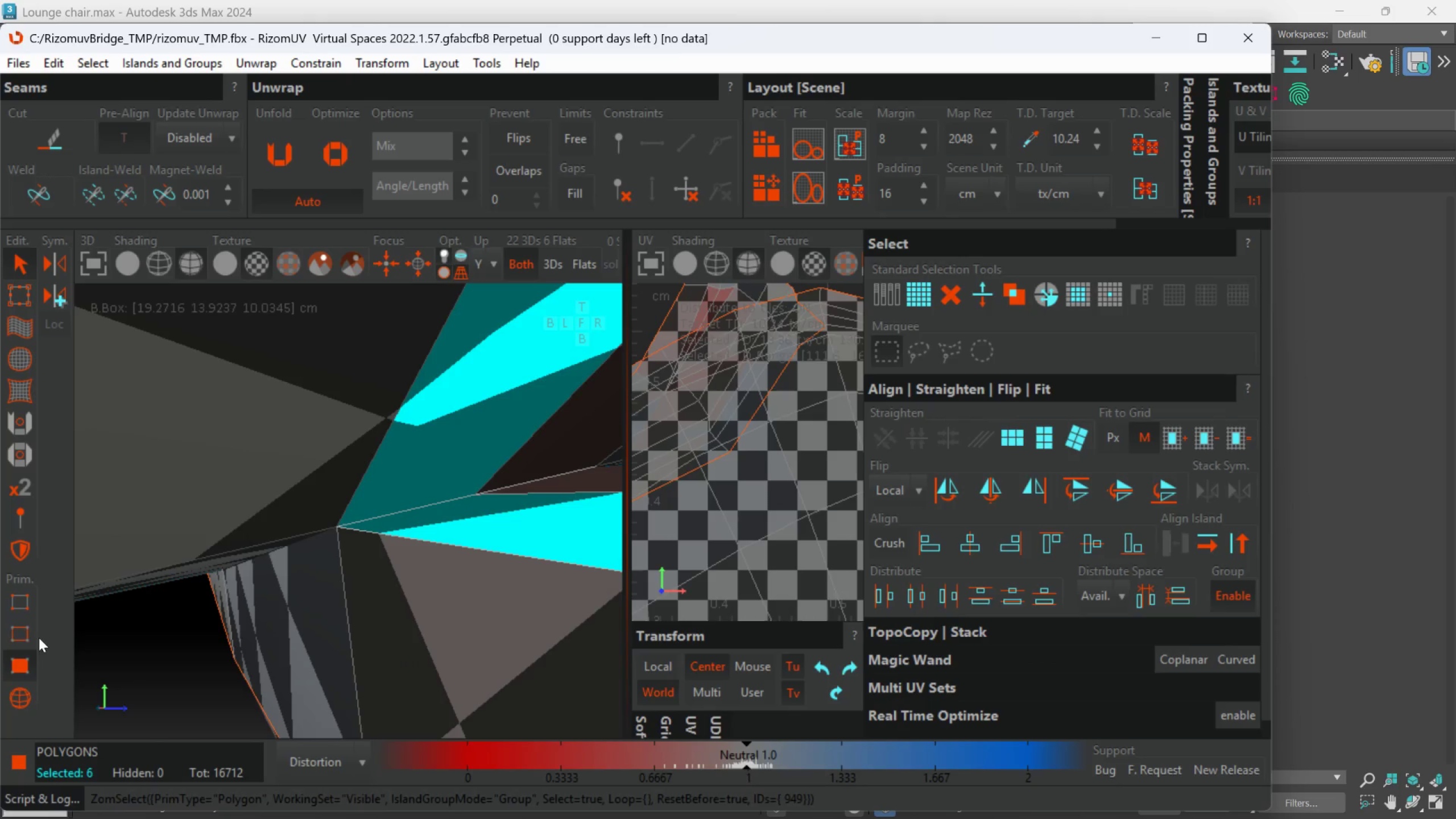 
left_click([26, 636])
 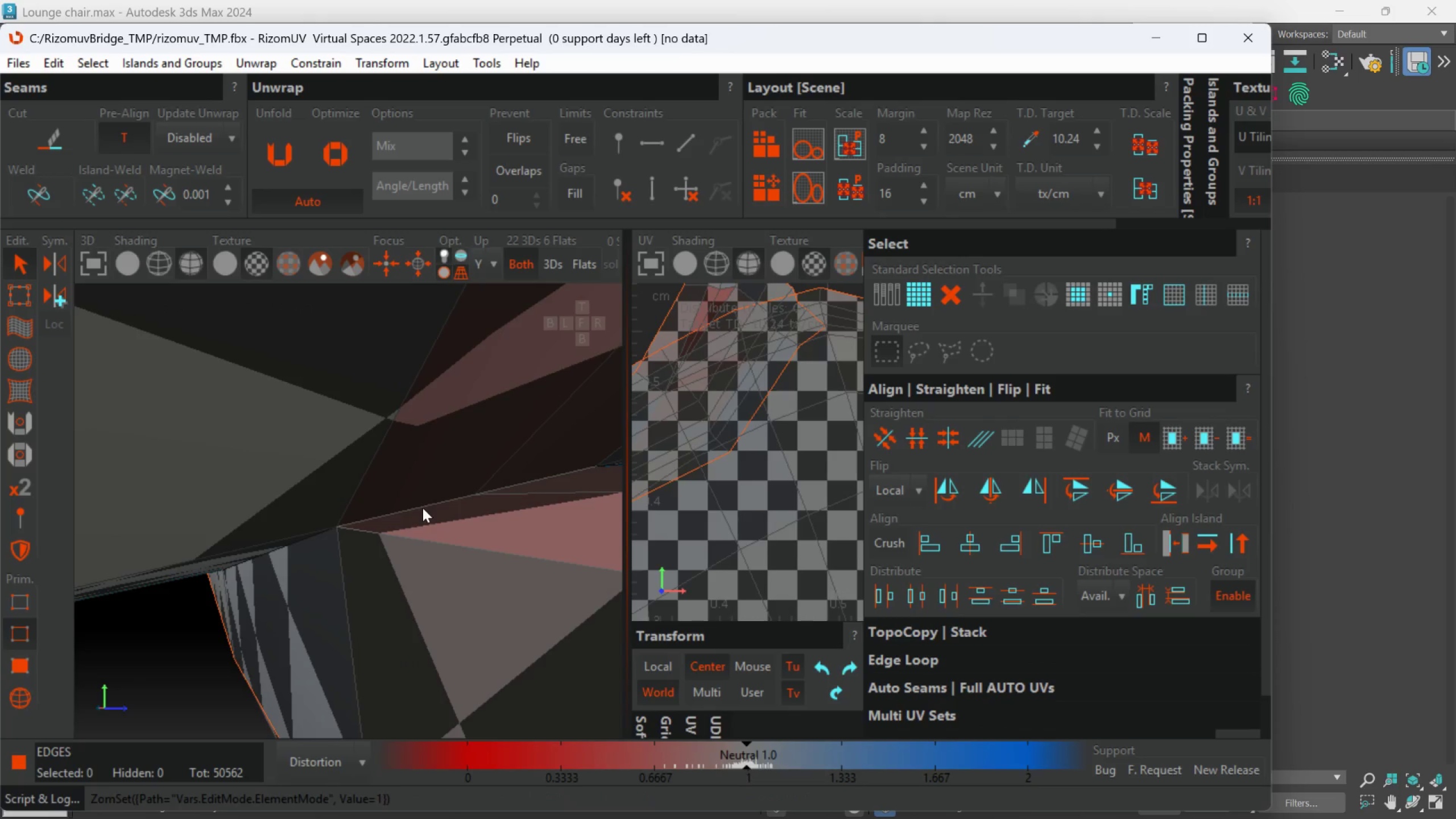 
double_click([423, 508])
 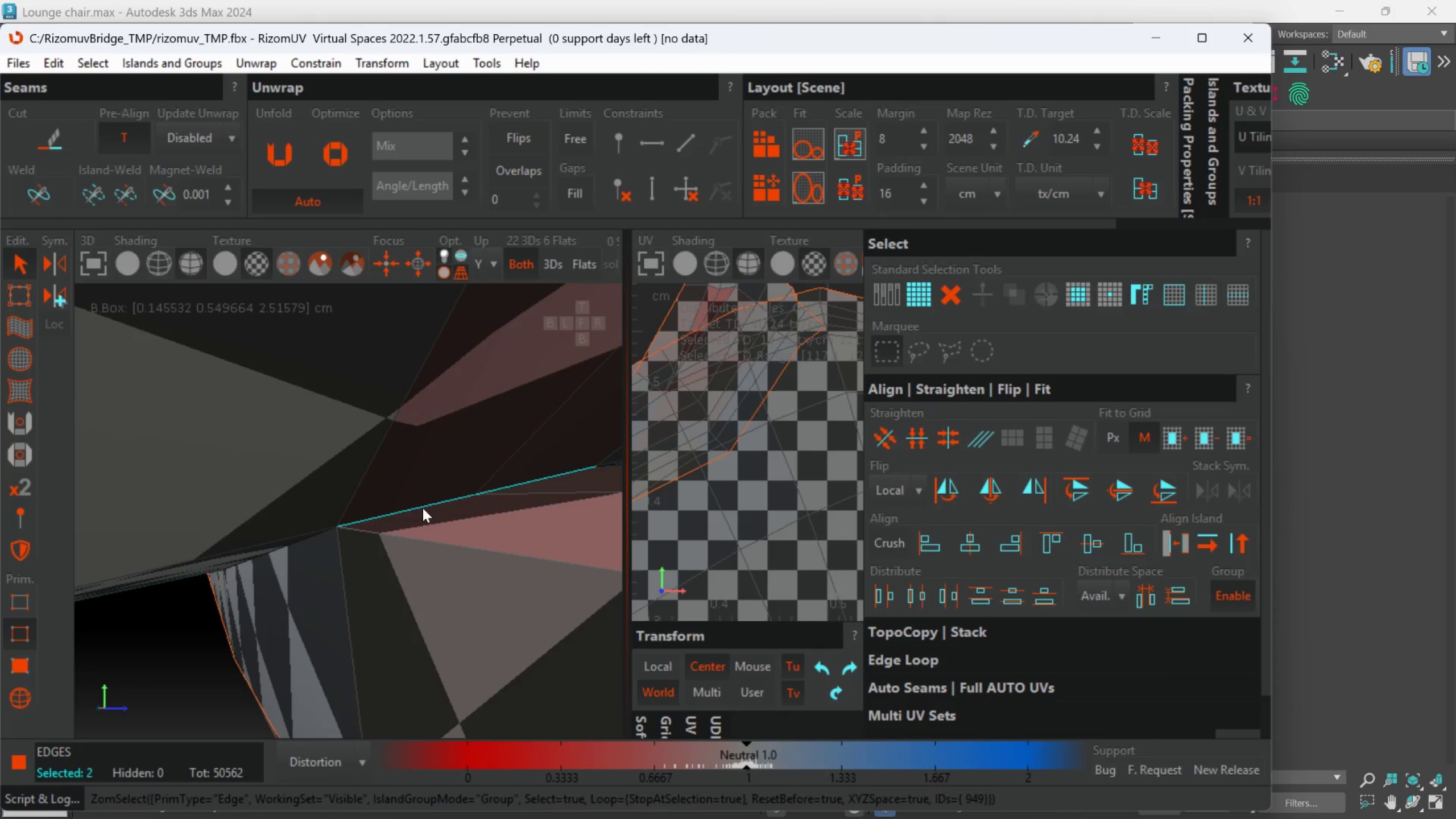 
hold_key(key=AltLeft, duration=0.62)
 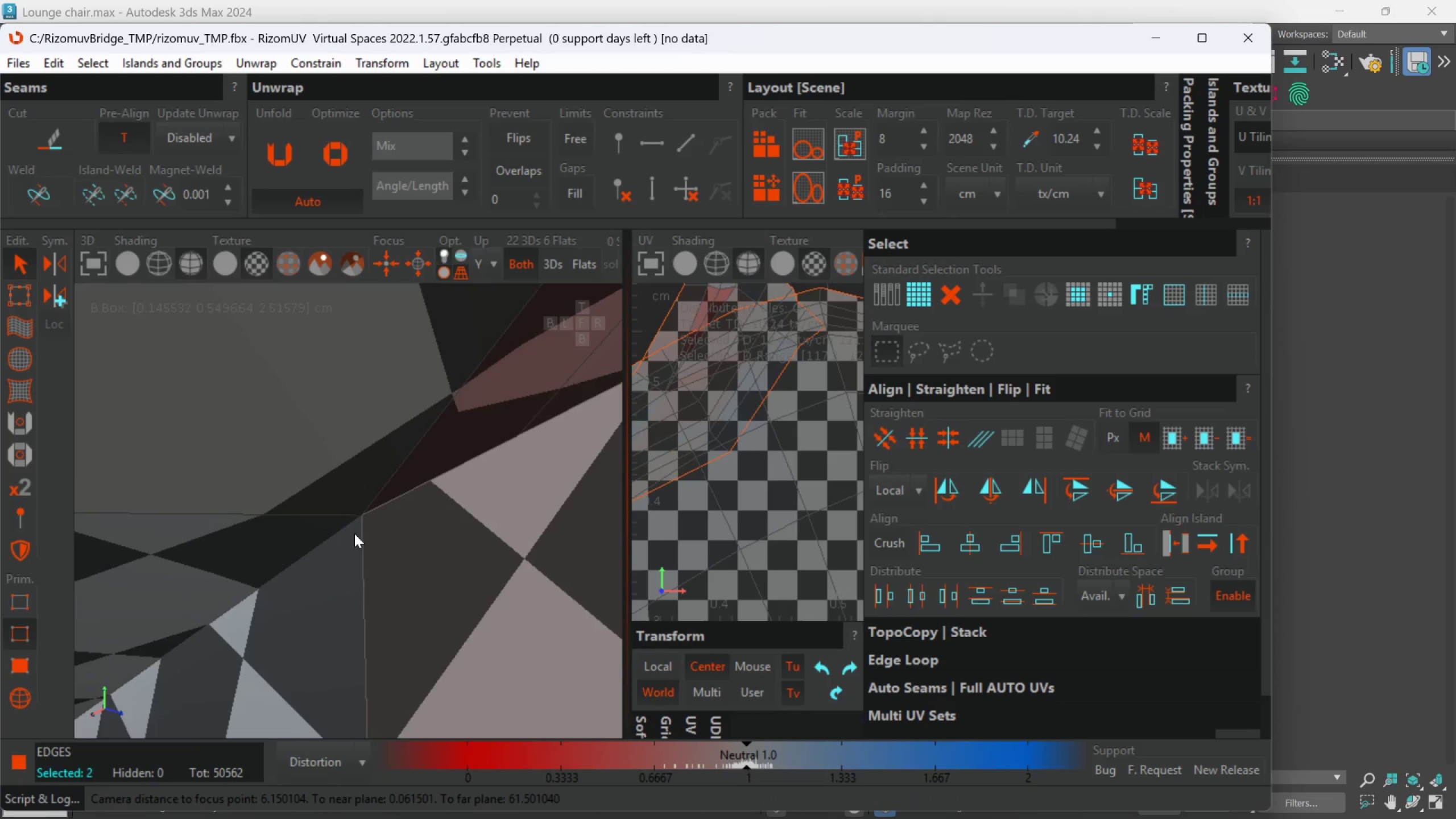 
scroll: coordinate [423, 508], scroll_direction: down, amount: 1.0
 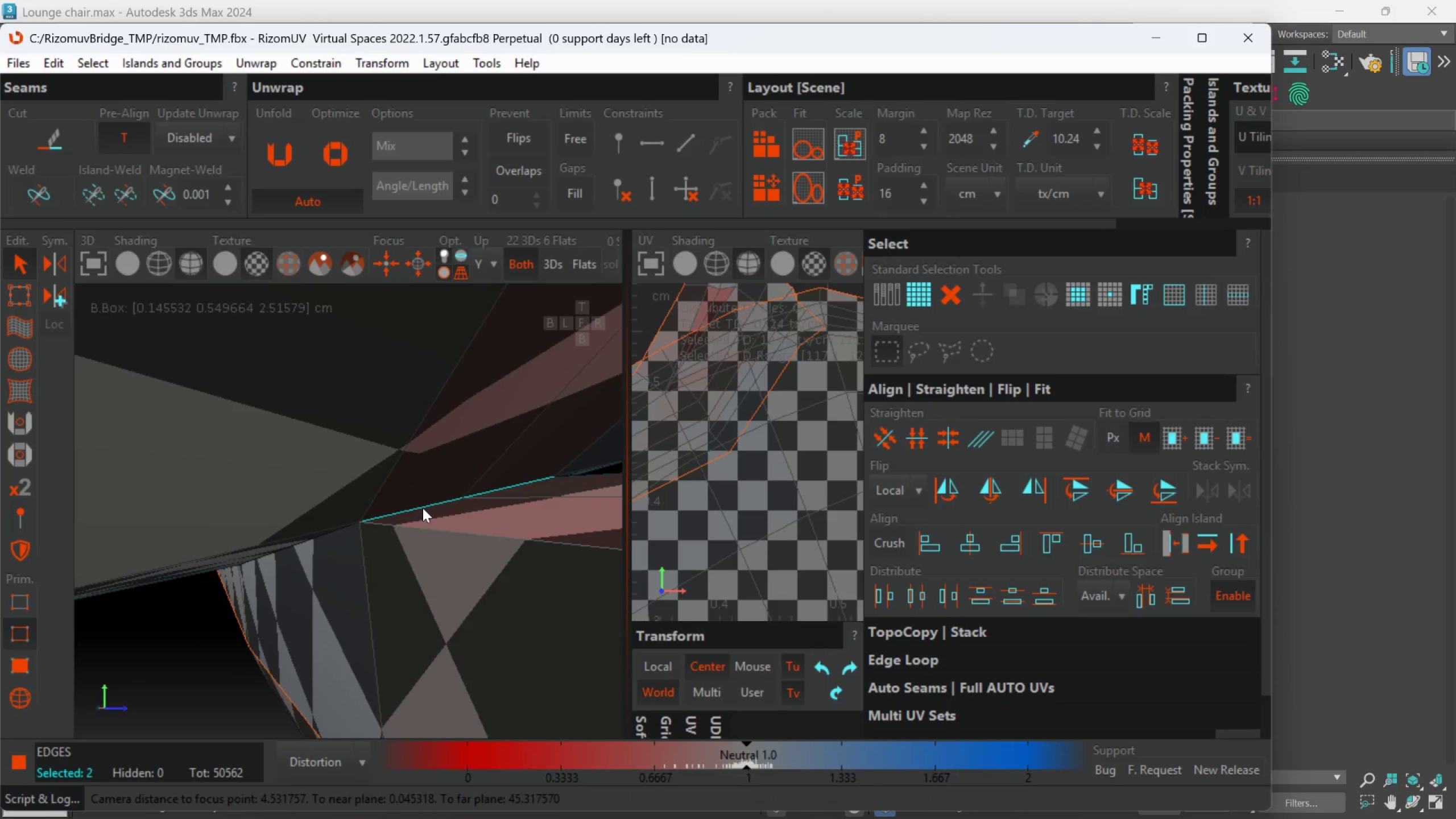 
hold_key(key=ControlLeft, duration=0.58)
double_click([345, 530])
 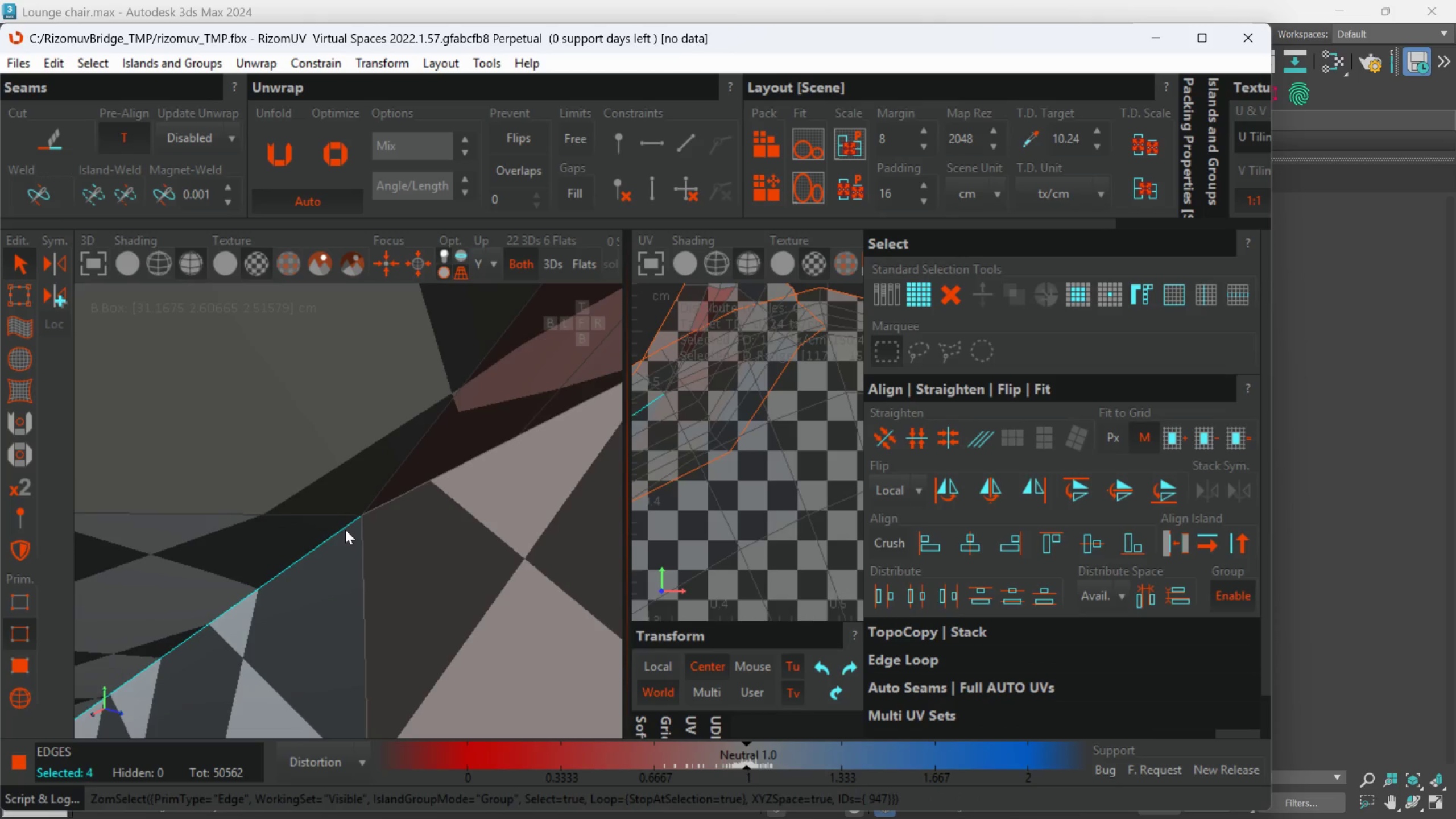 
hold_key(key=ControlLeft, duration=5.0)
 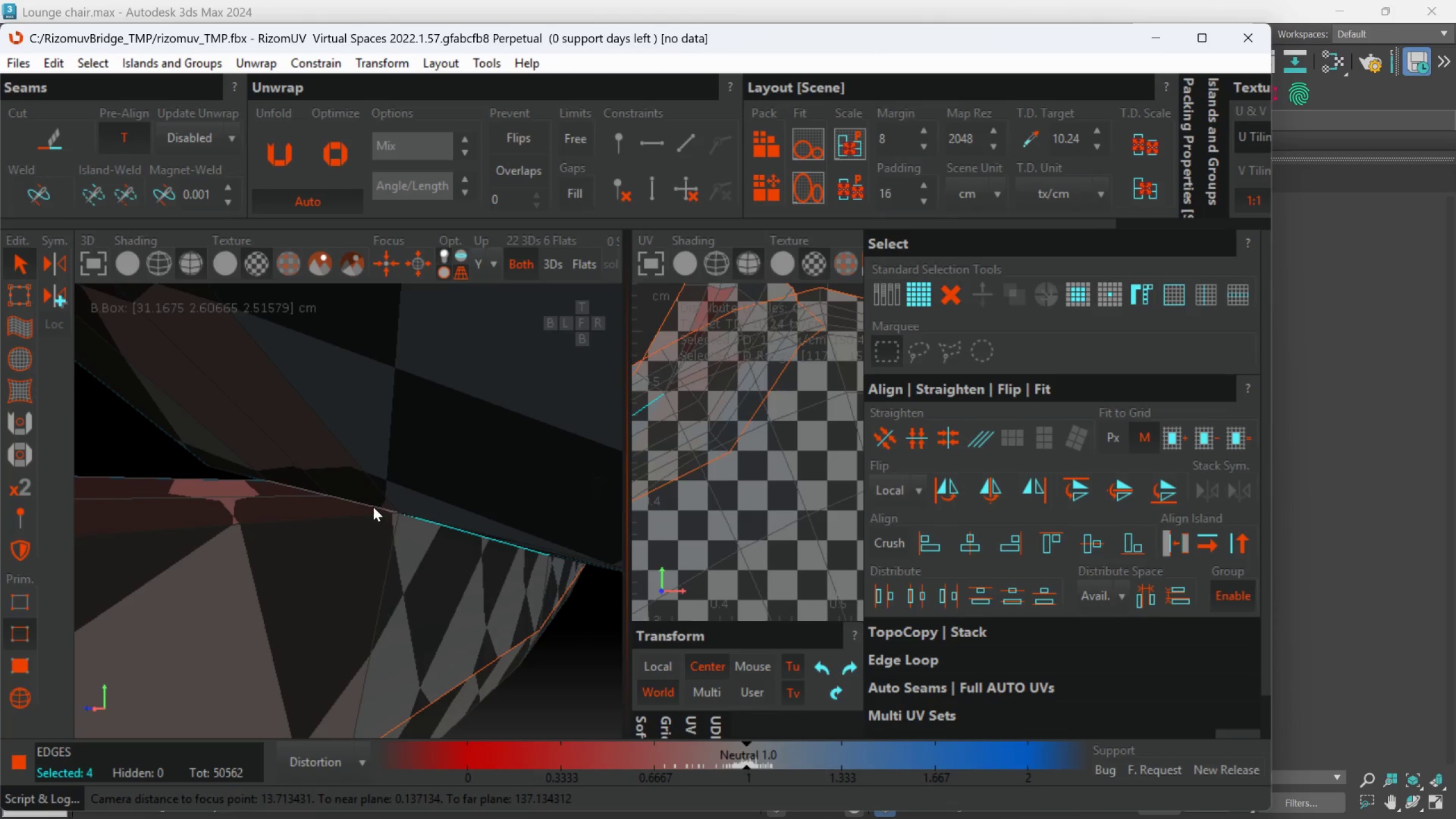 
hold_key(key=AltLeft, duration=0.69)
 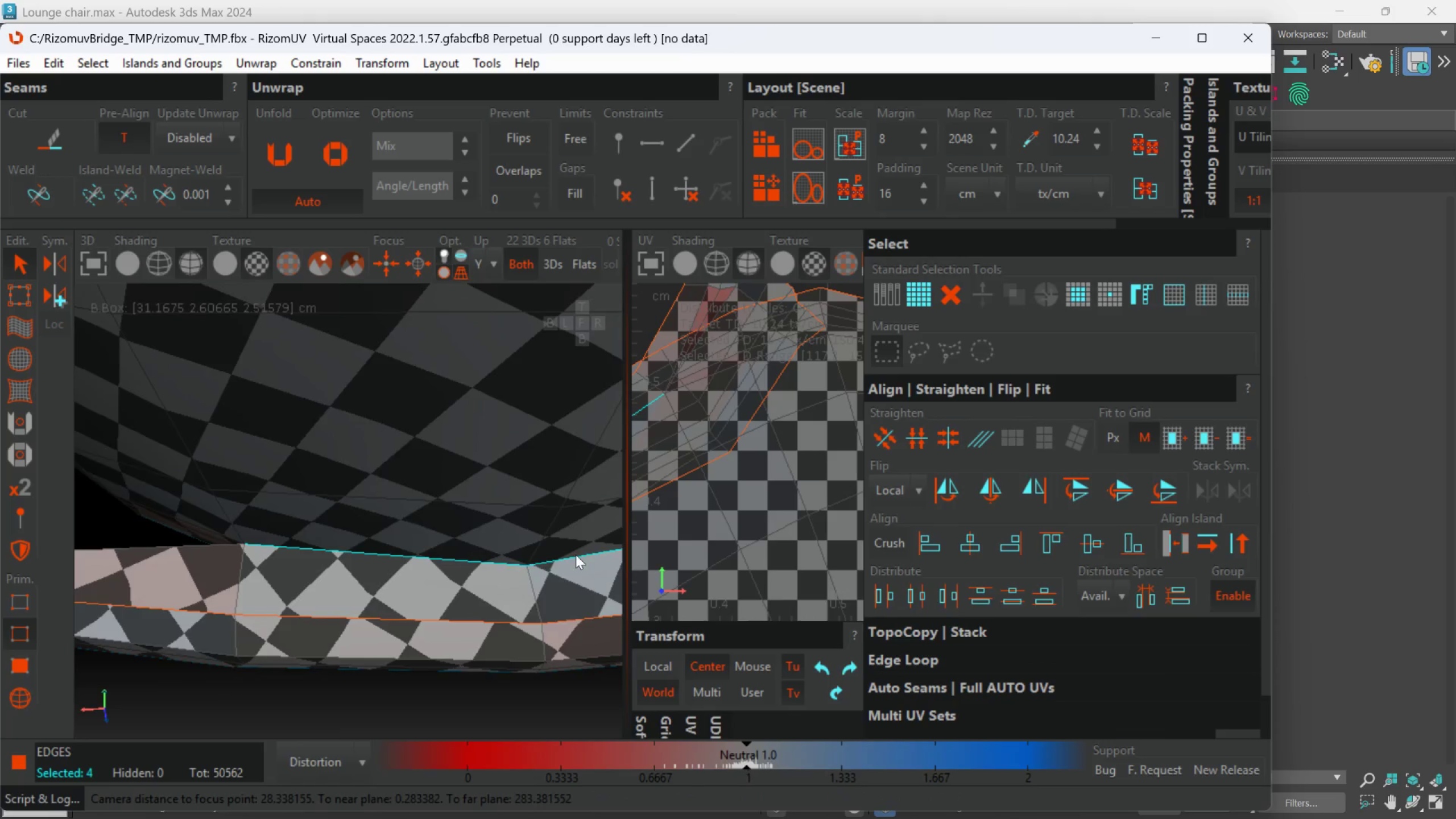 
scroll: coordinate [345, 539], scroll_direction: down, amount: 5.0
 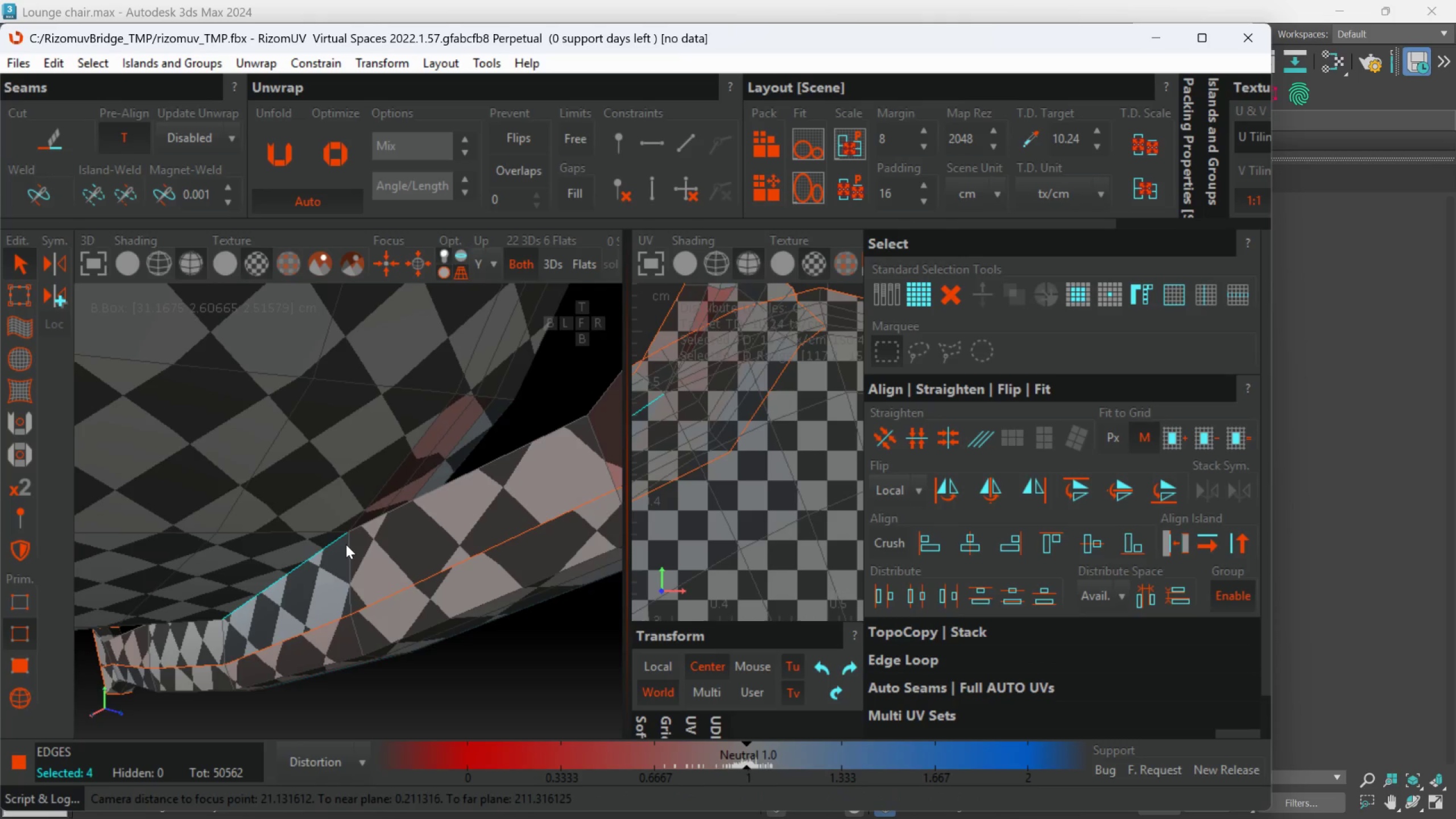 
hold_key(key=AltLeft, duration=1.05)
 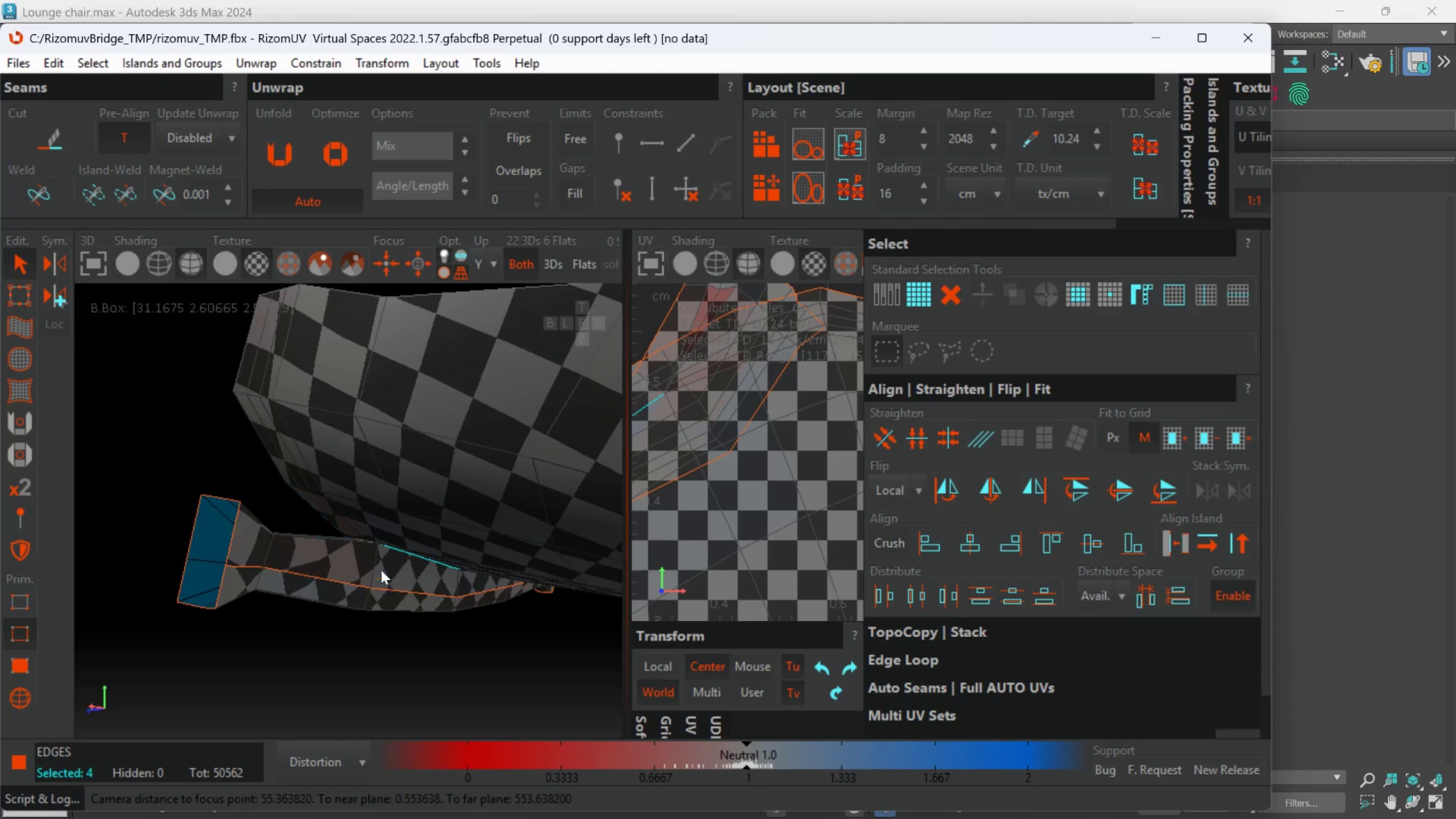 
scroll: coordinate [474, 561], scroll_direction: down, amount: 2.0
 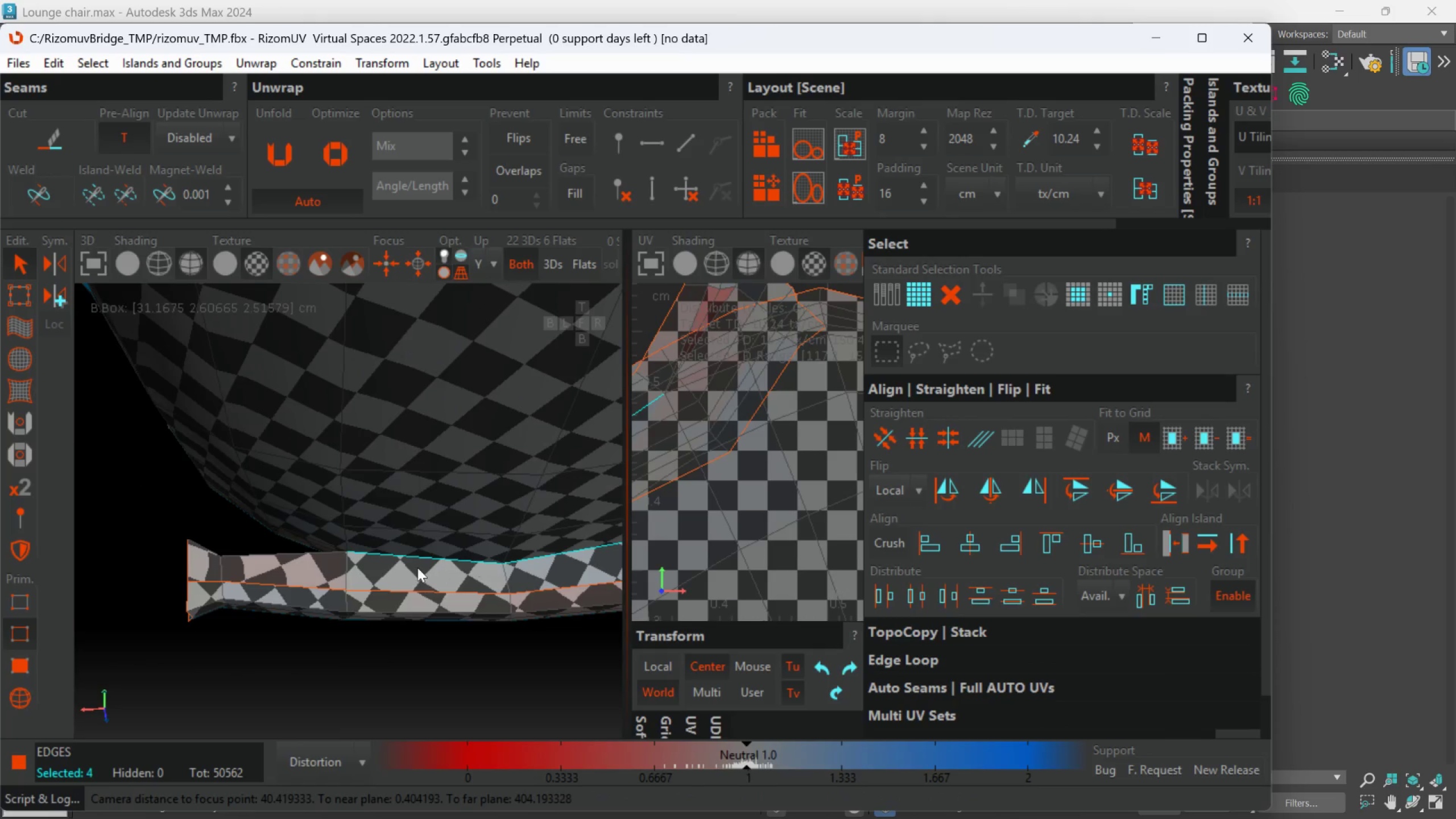 
hold_key(key=AltLeft, duration=0.8)
 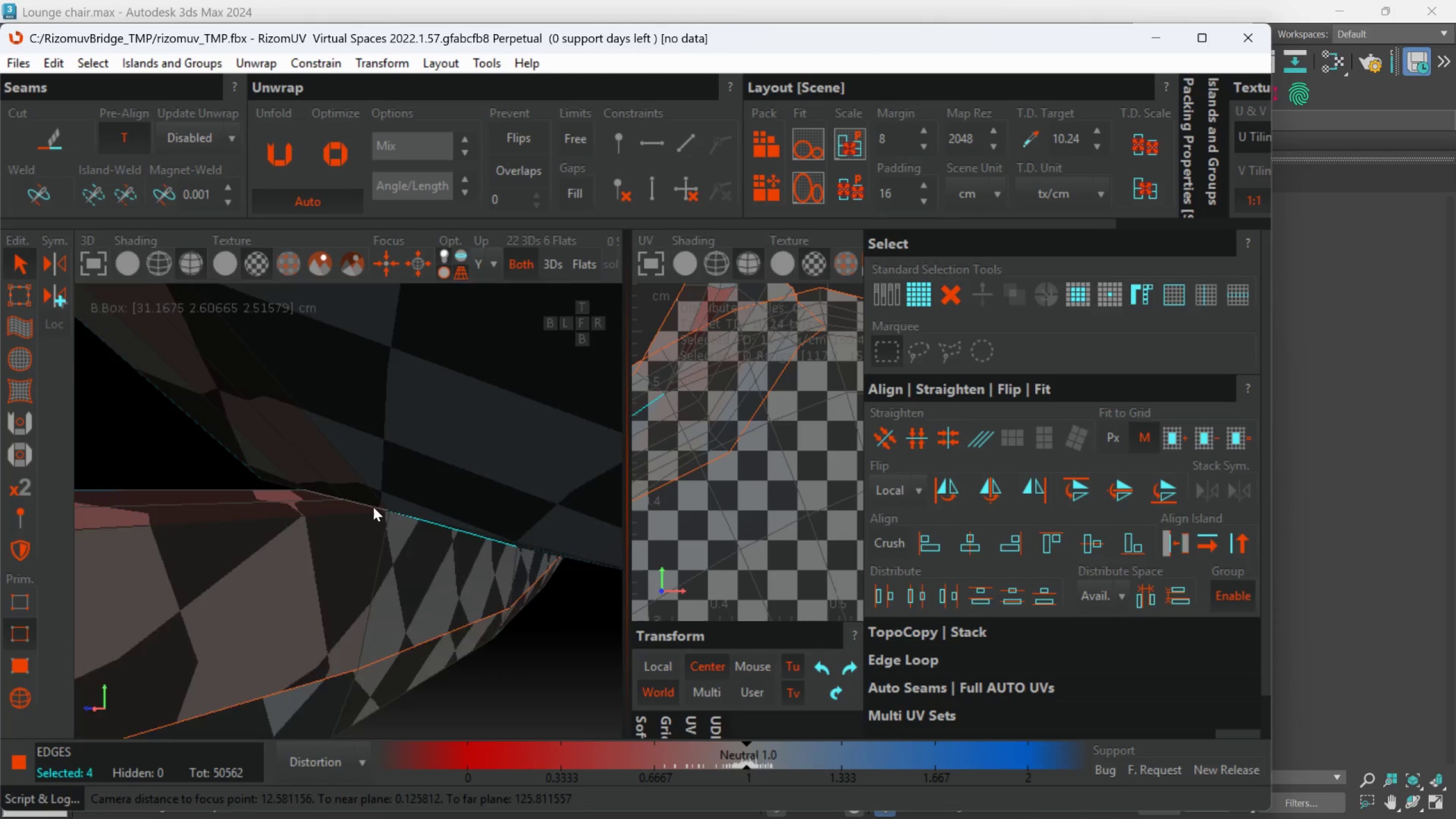 
scroll: coordinate [373, 507], scroll_direction: up, amount: 4.0
 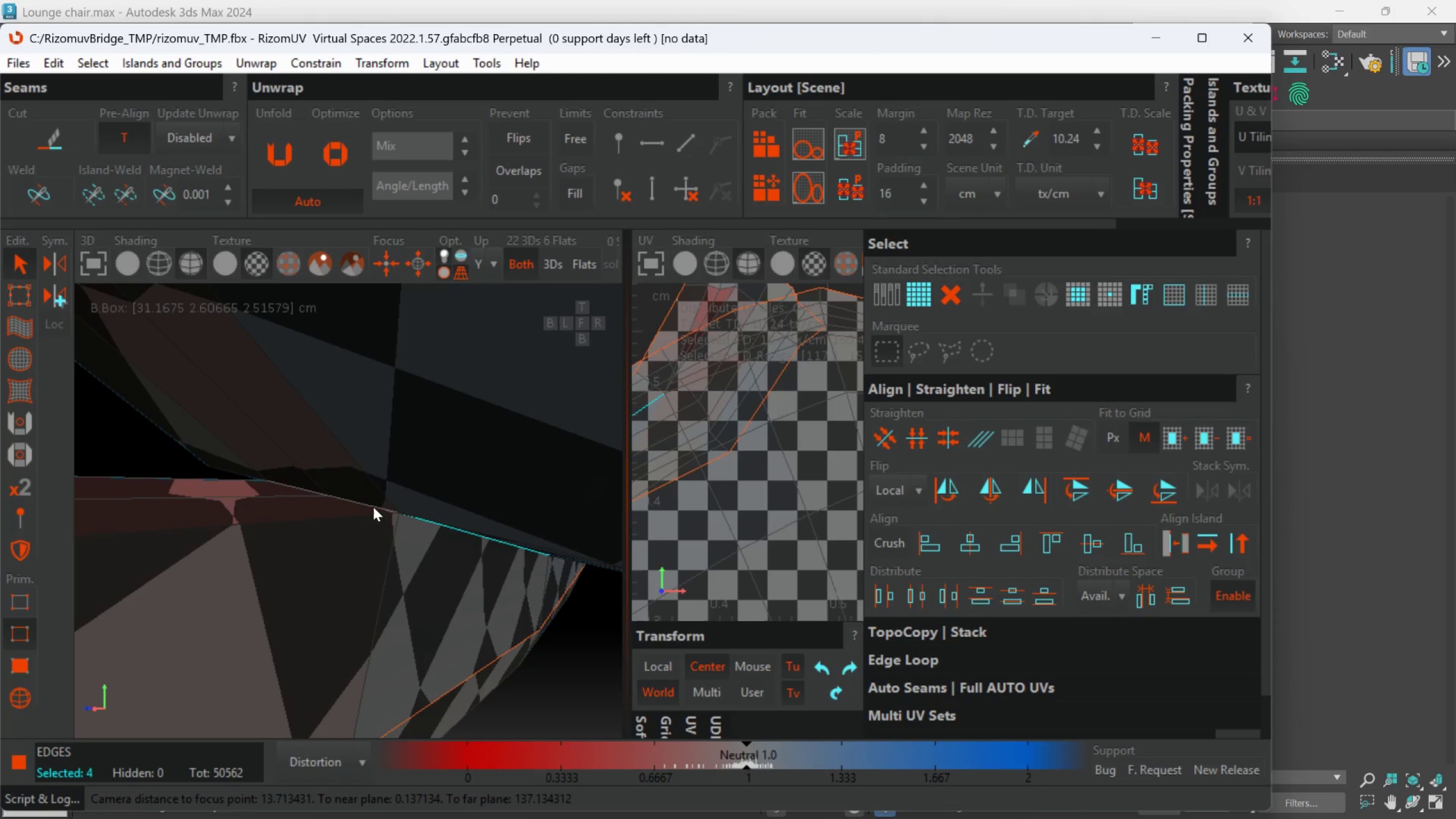 
hold_key(key=ControlLeft, duration=0.86)
left_click([373, 507])
 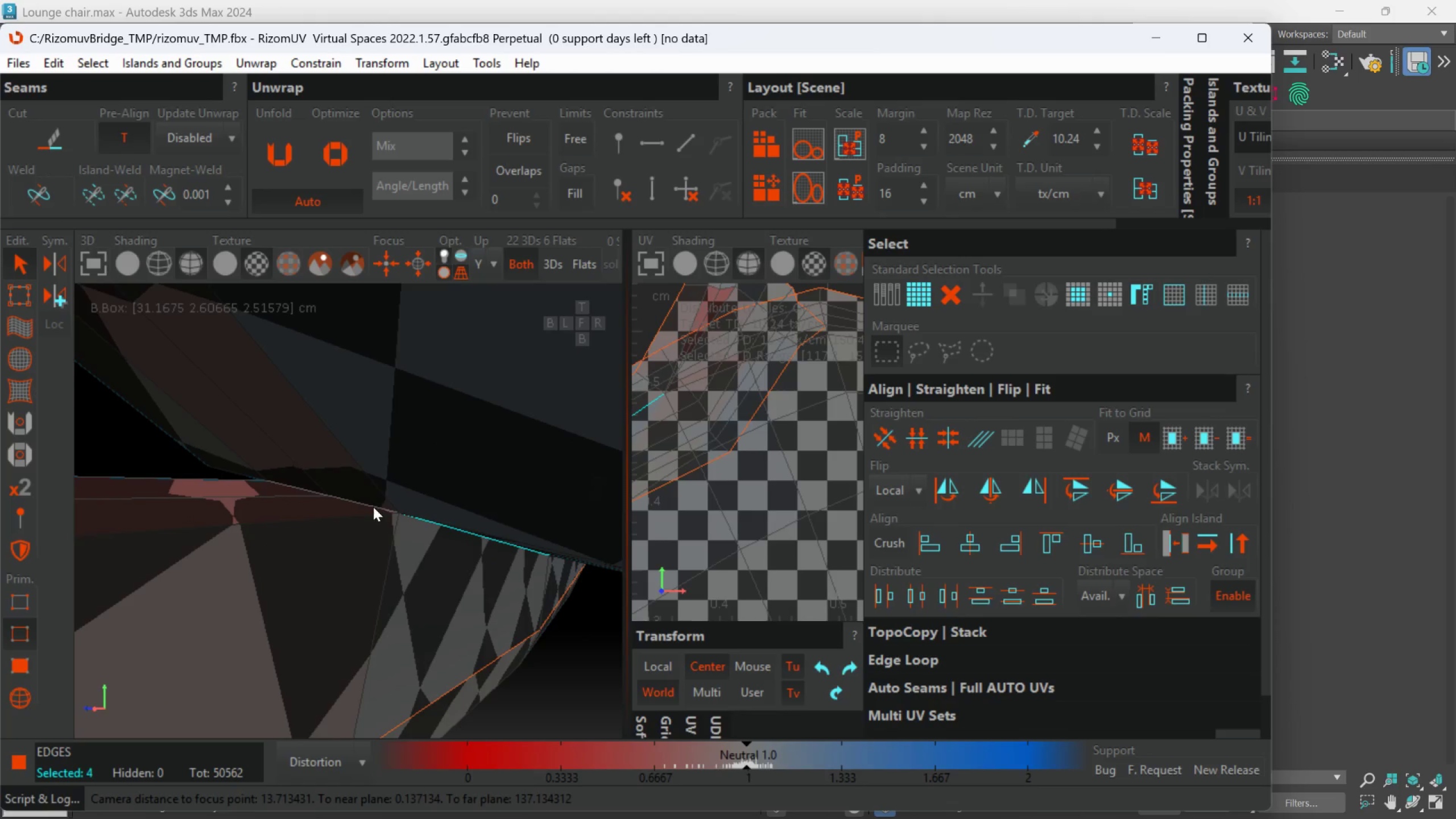 
double_click([373, 507])
 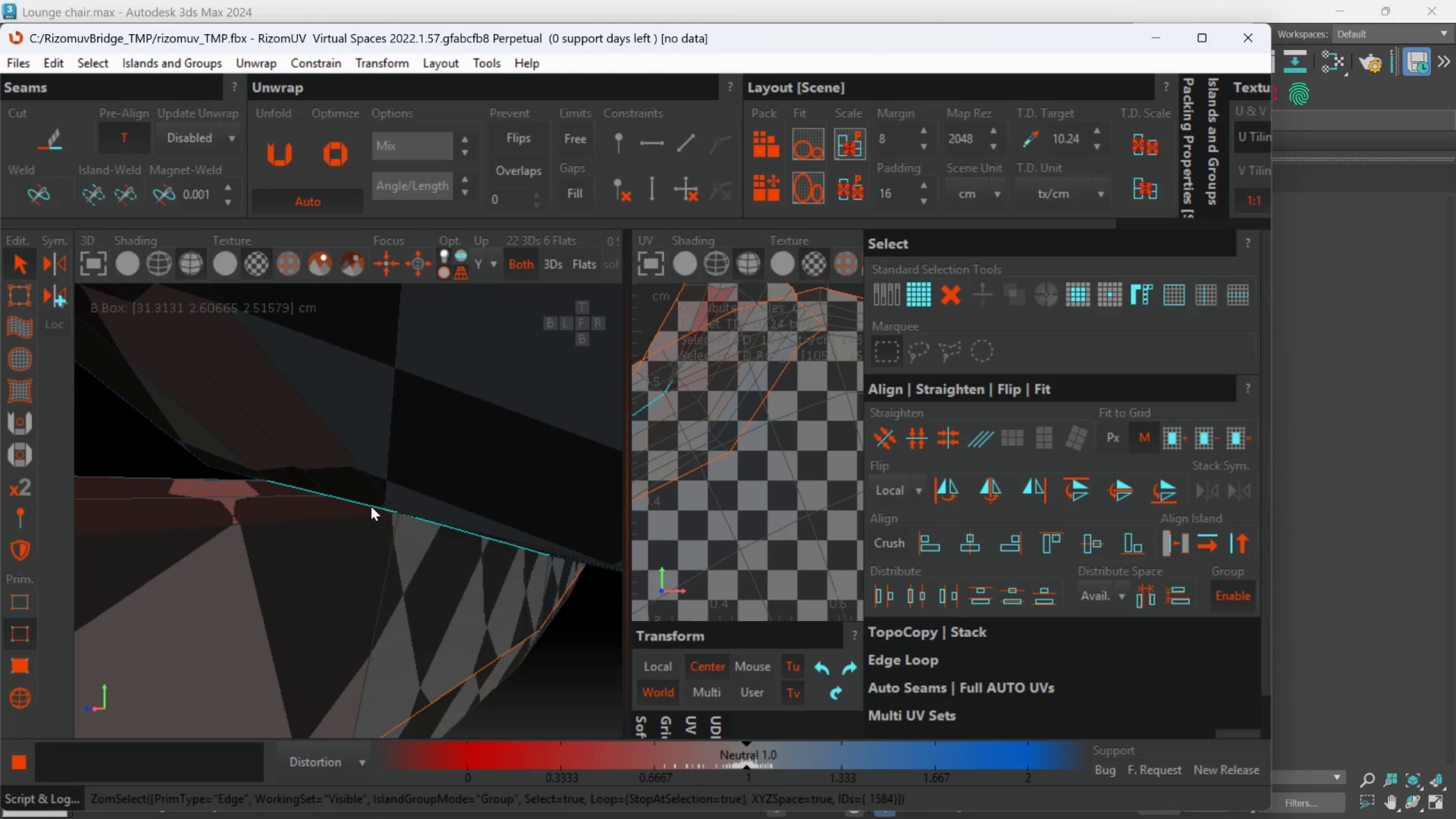 
hold_key(key=AltLeft, duration=0.97)
 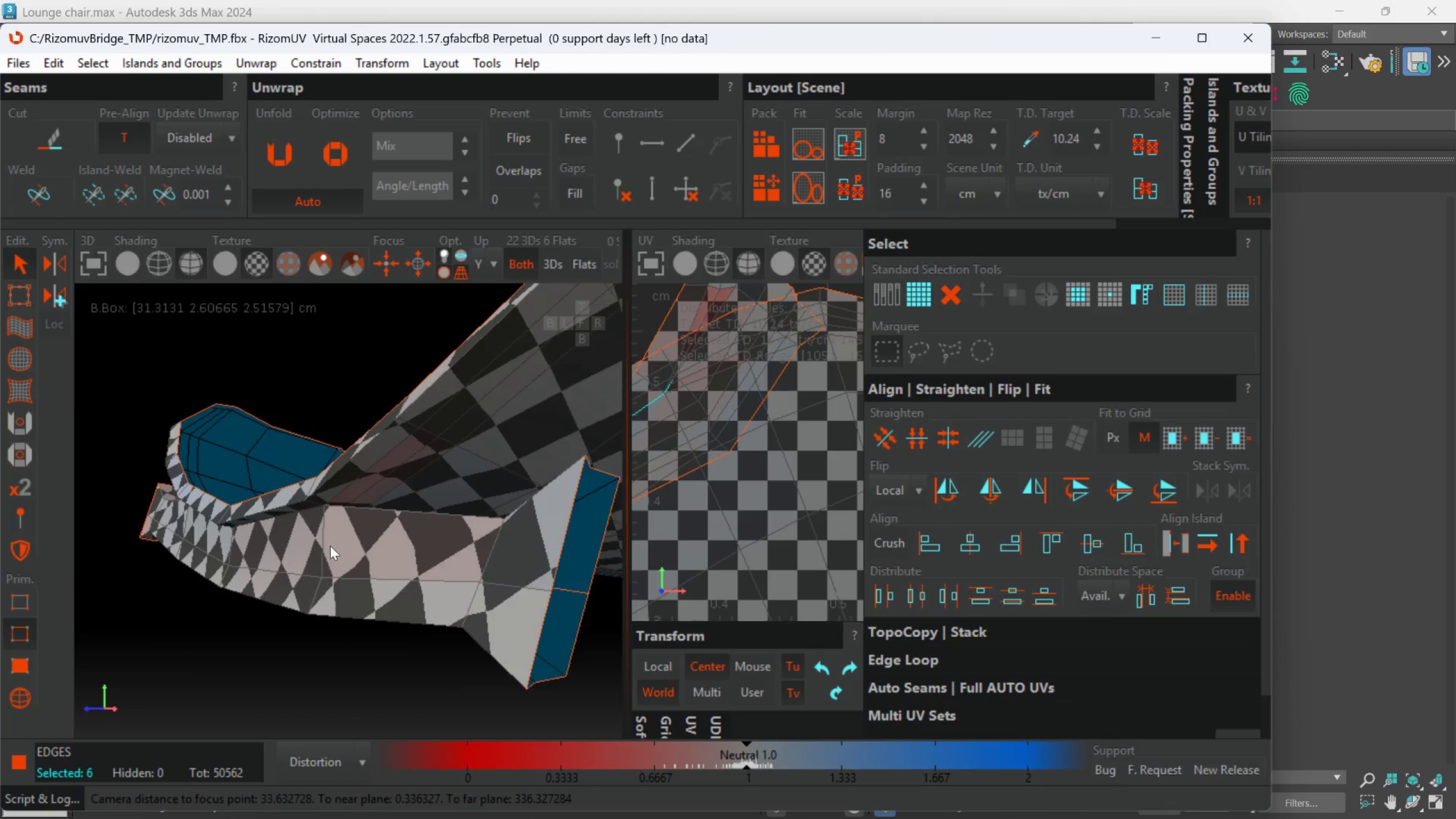 
scroll: coordinate [368, 517], scroll_direction: down, amount: 5.0
 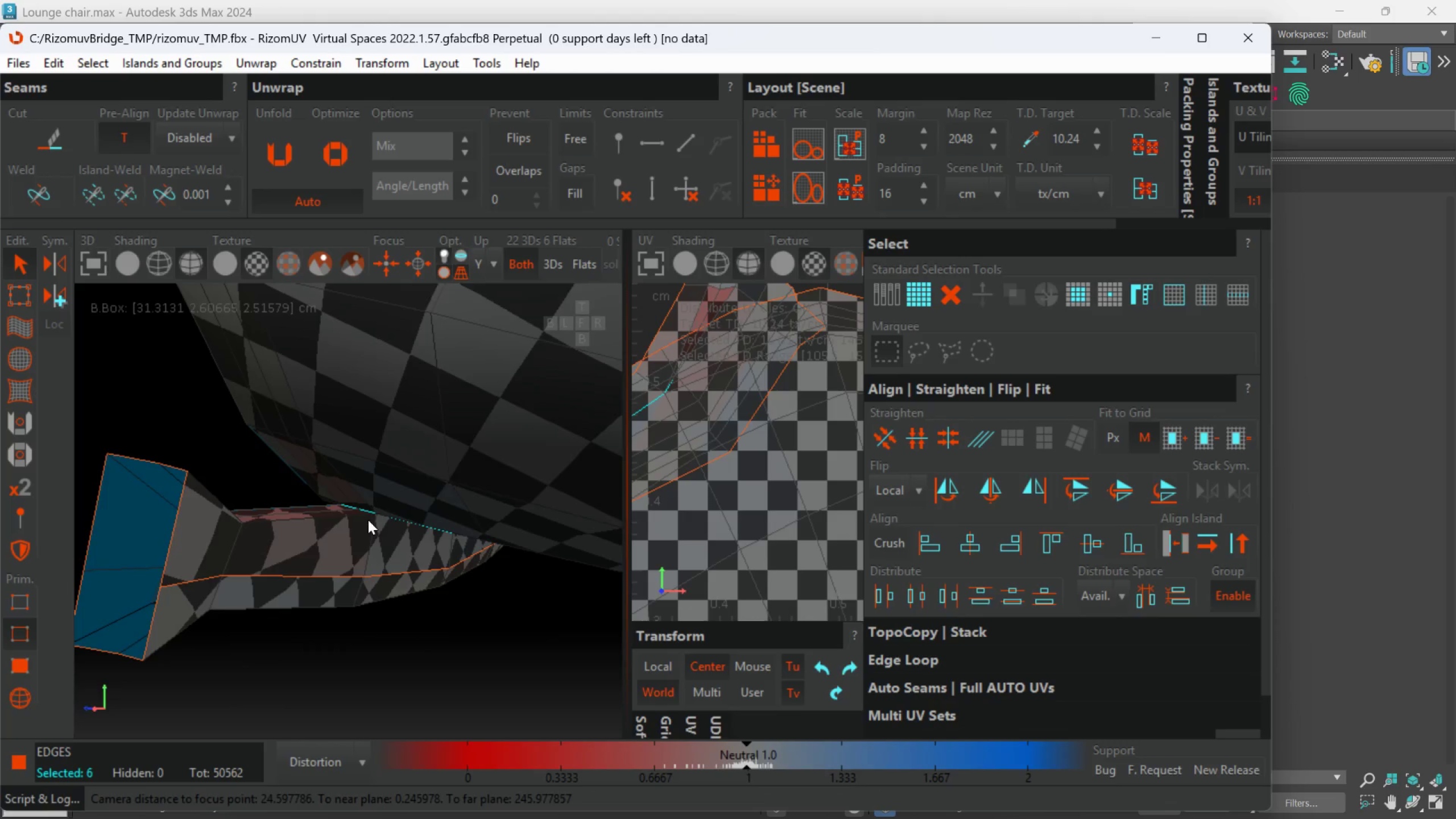 
scroll: coordinate [329, 536], scroll_direction: up, amount: 2.0
 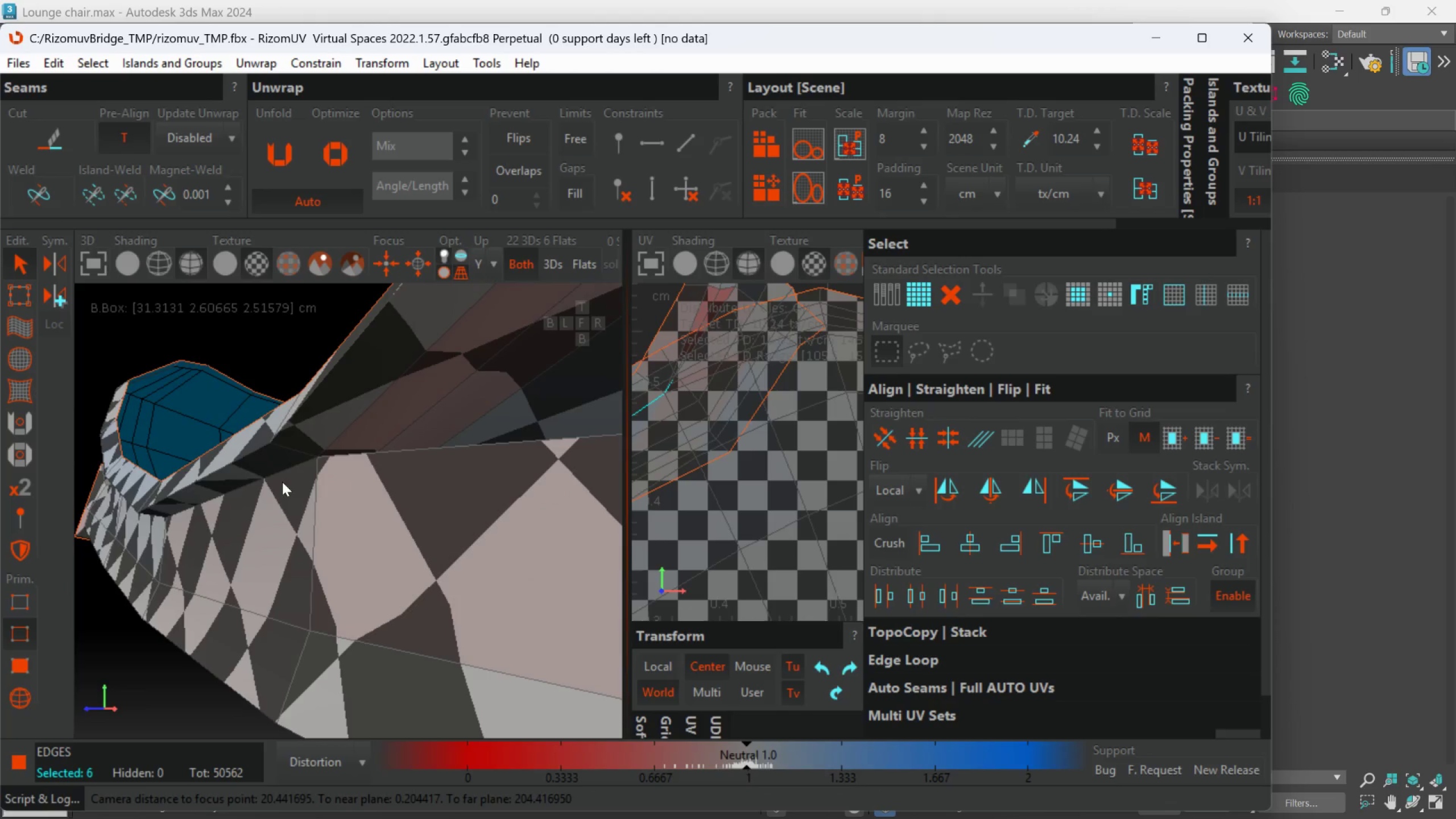 
hold_key(key=ControlLeft, duration=0.66)
double_click([287, 473])
 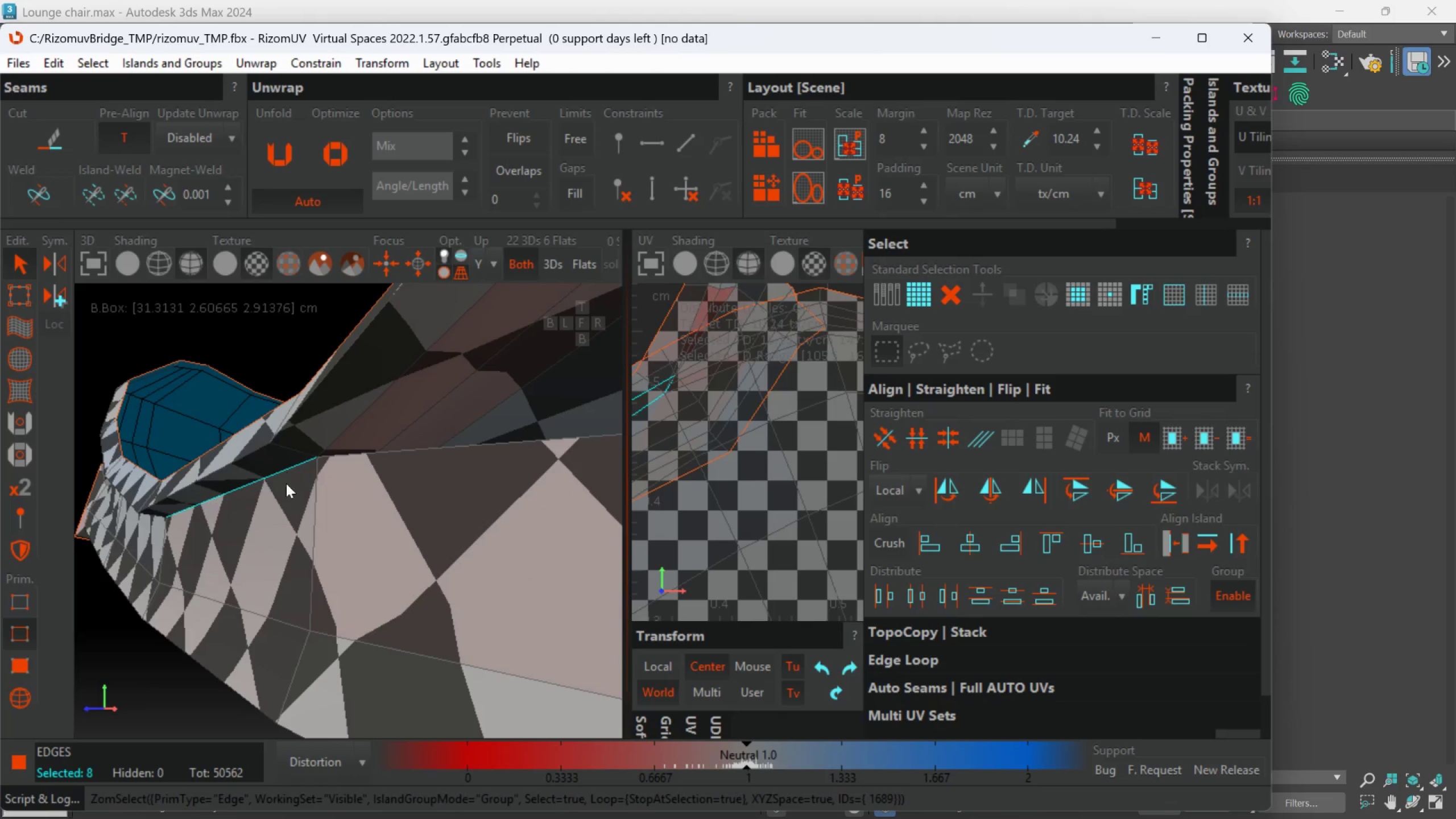 
hold_key(key=AltLeft, duration=0.64)
 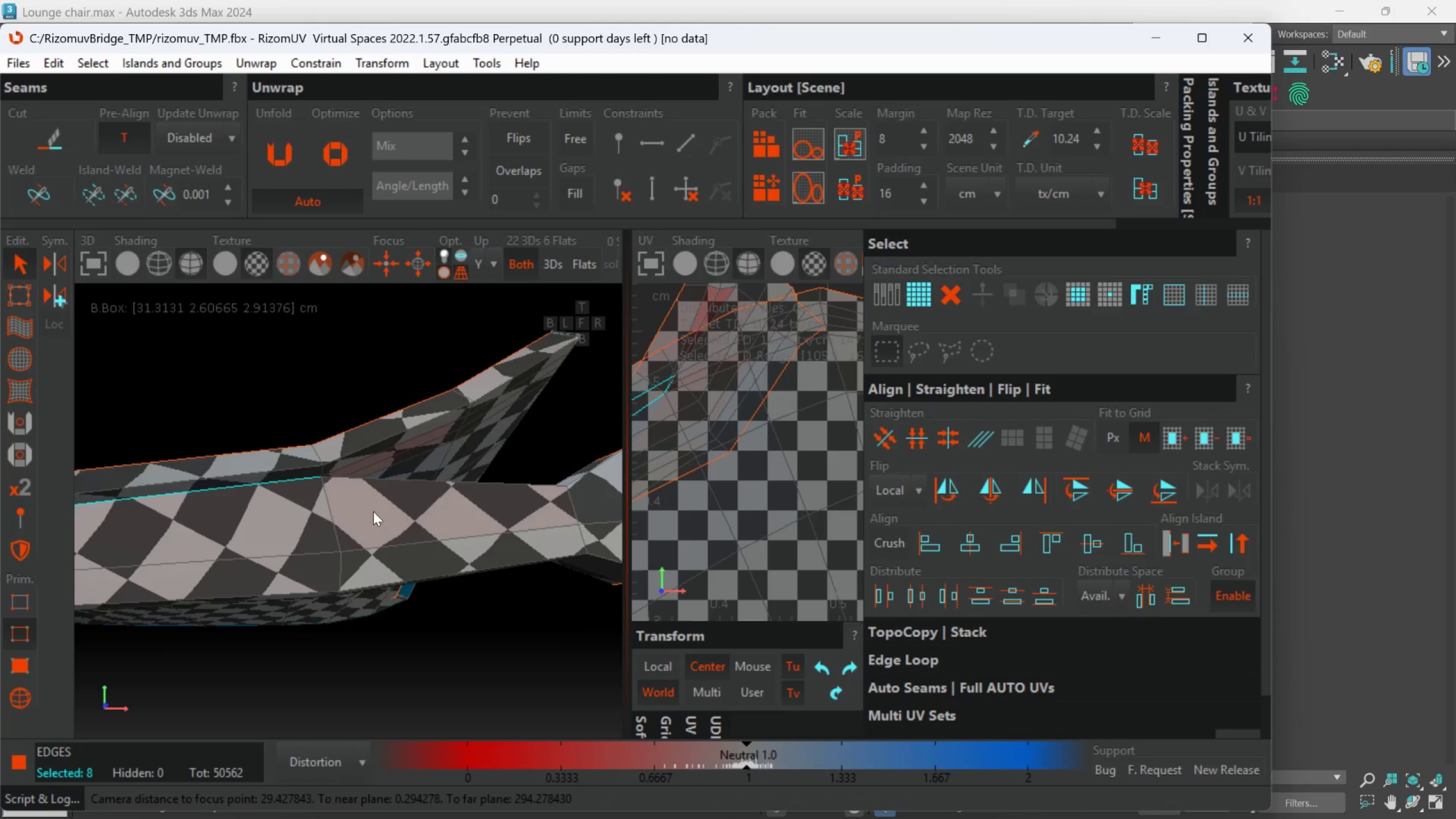 
scroll: coordinate [436, 511], scroll_direction: down, amount: 3.0
 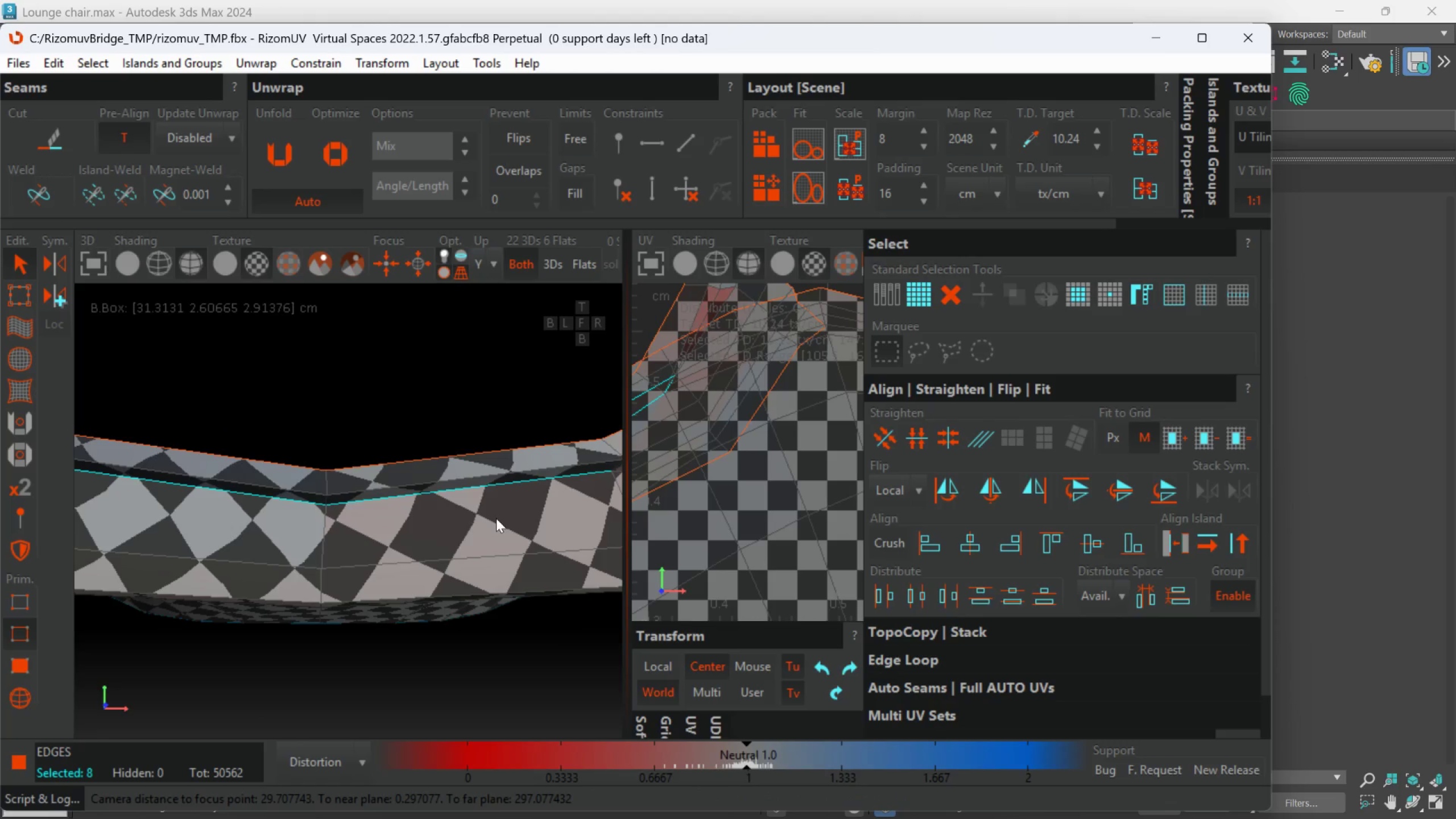 
key(C)
 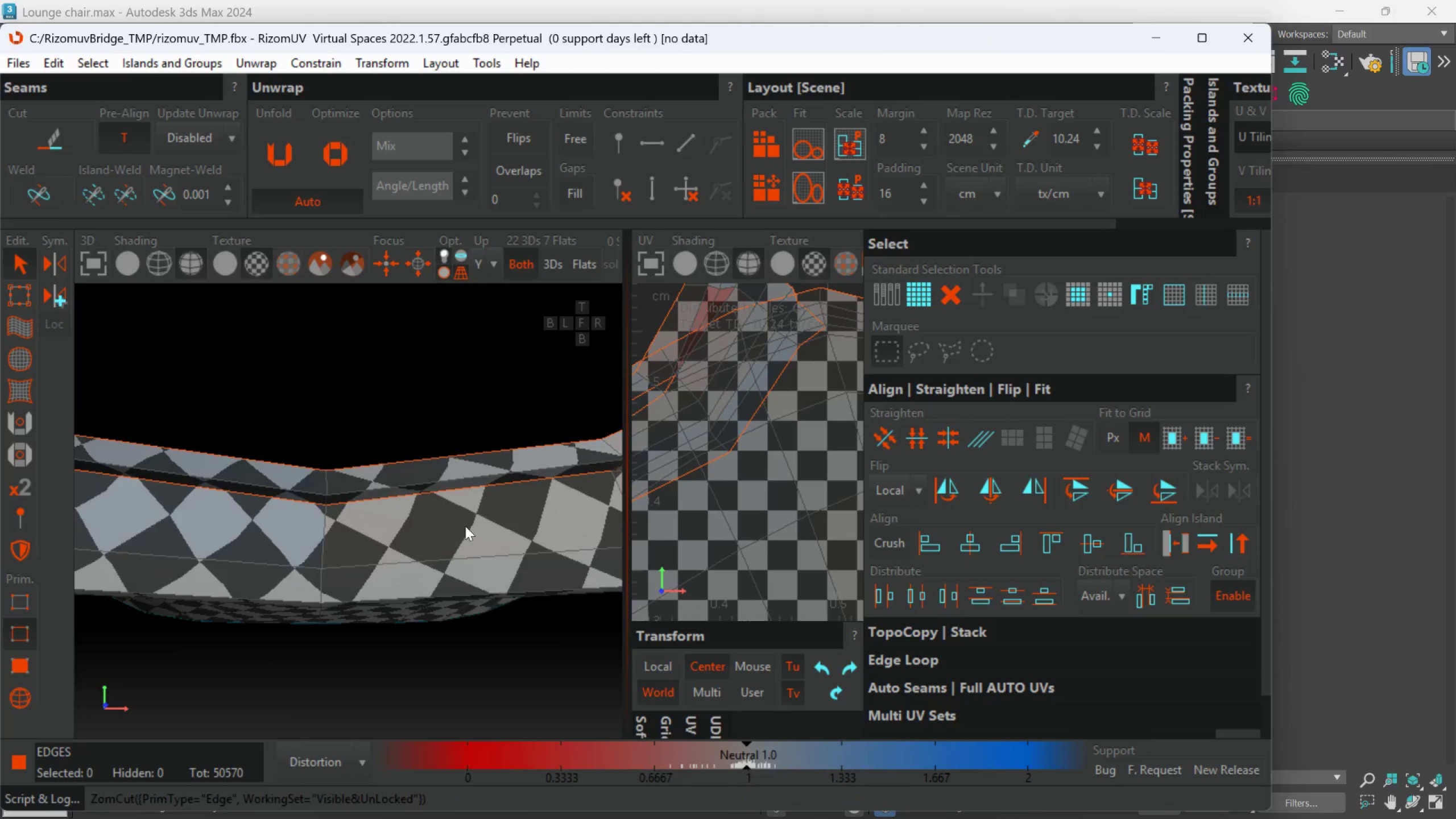 
scroll: coordinate [463, 528], scroll_direction: down, amount: 5.0
 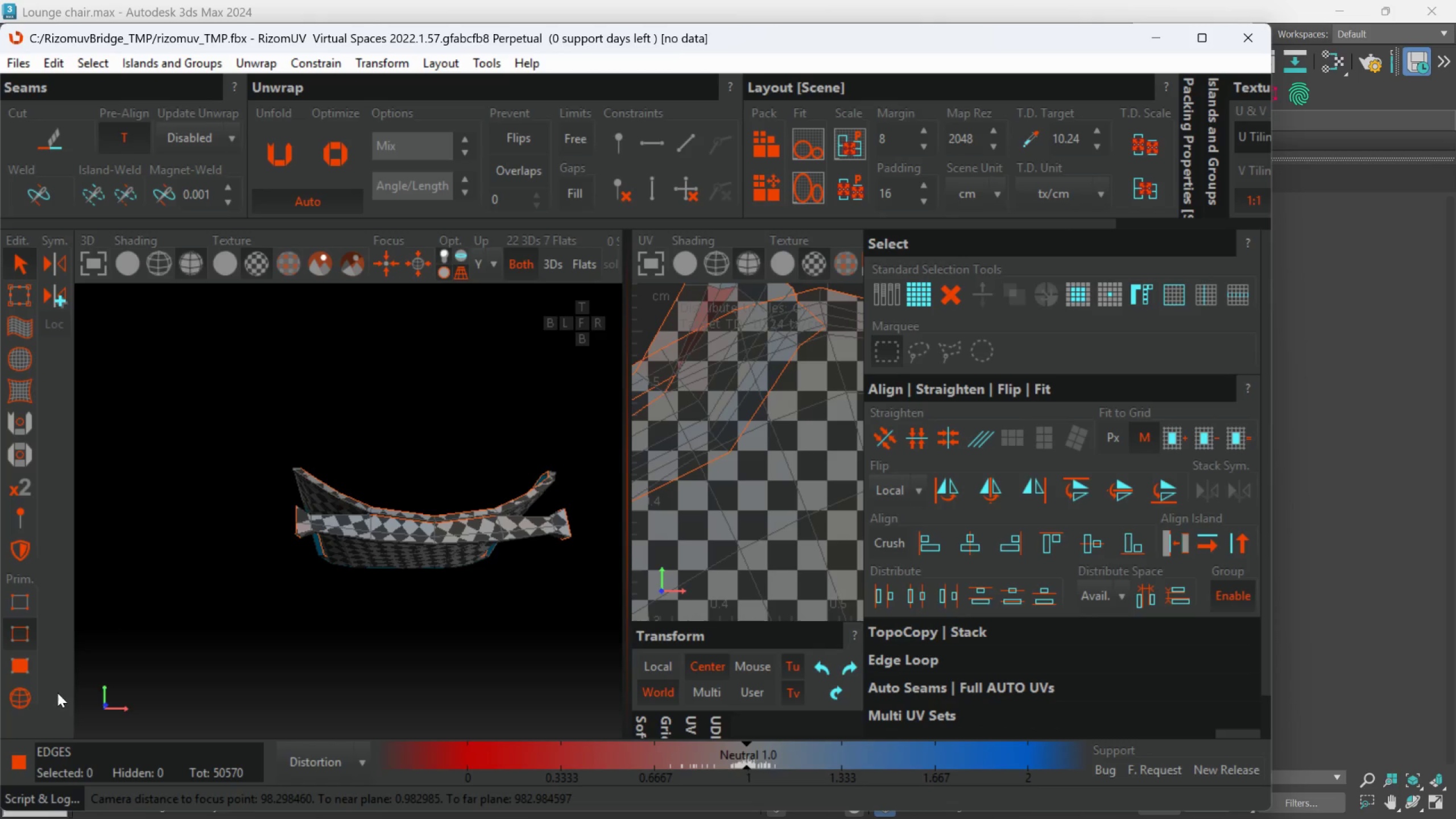 
left_click([24, 704])
 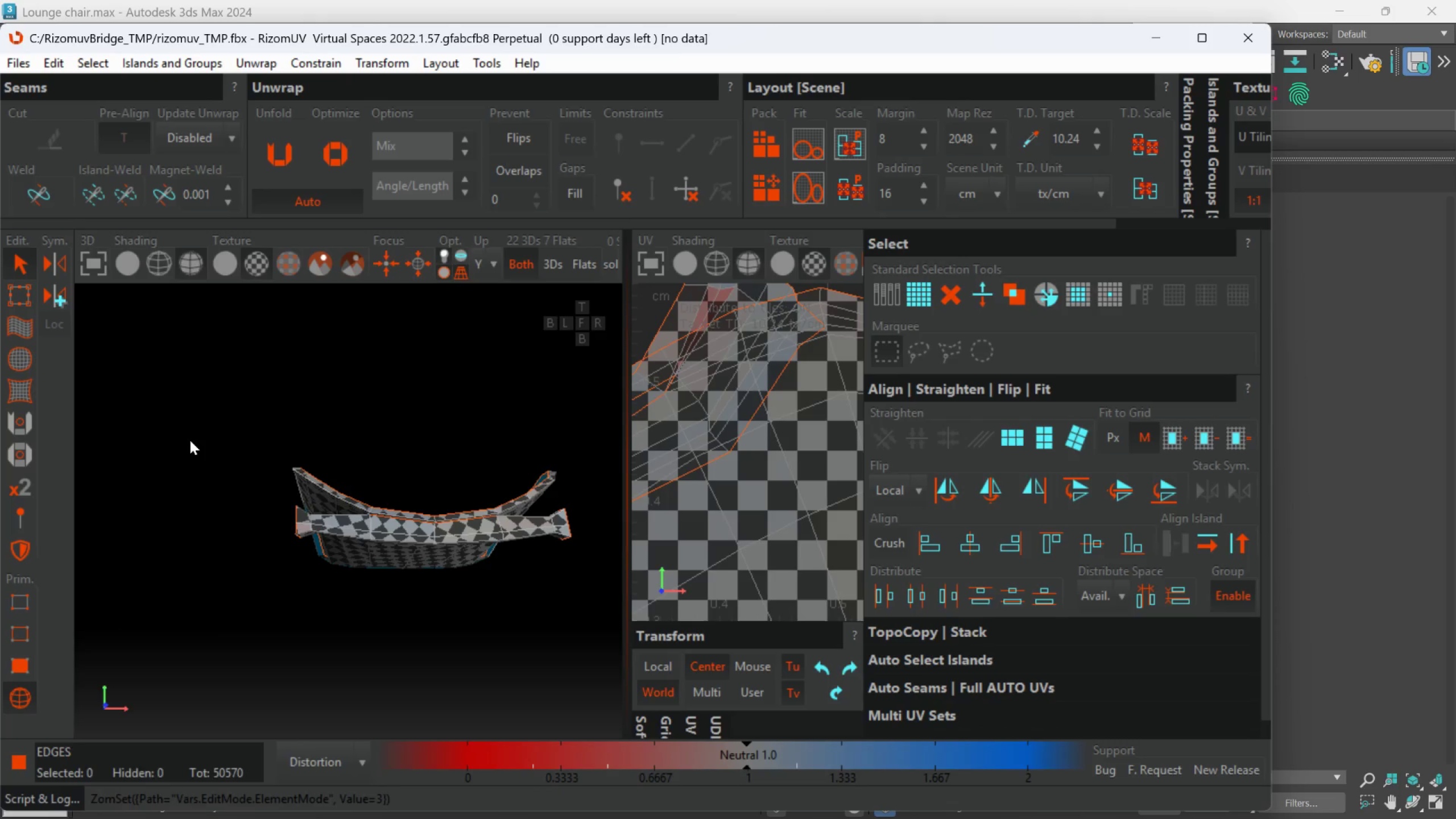 
left_click_drag(start_coordinate=[190, 440], to_coordinate=[666, 695])
 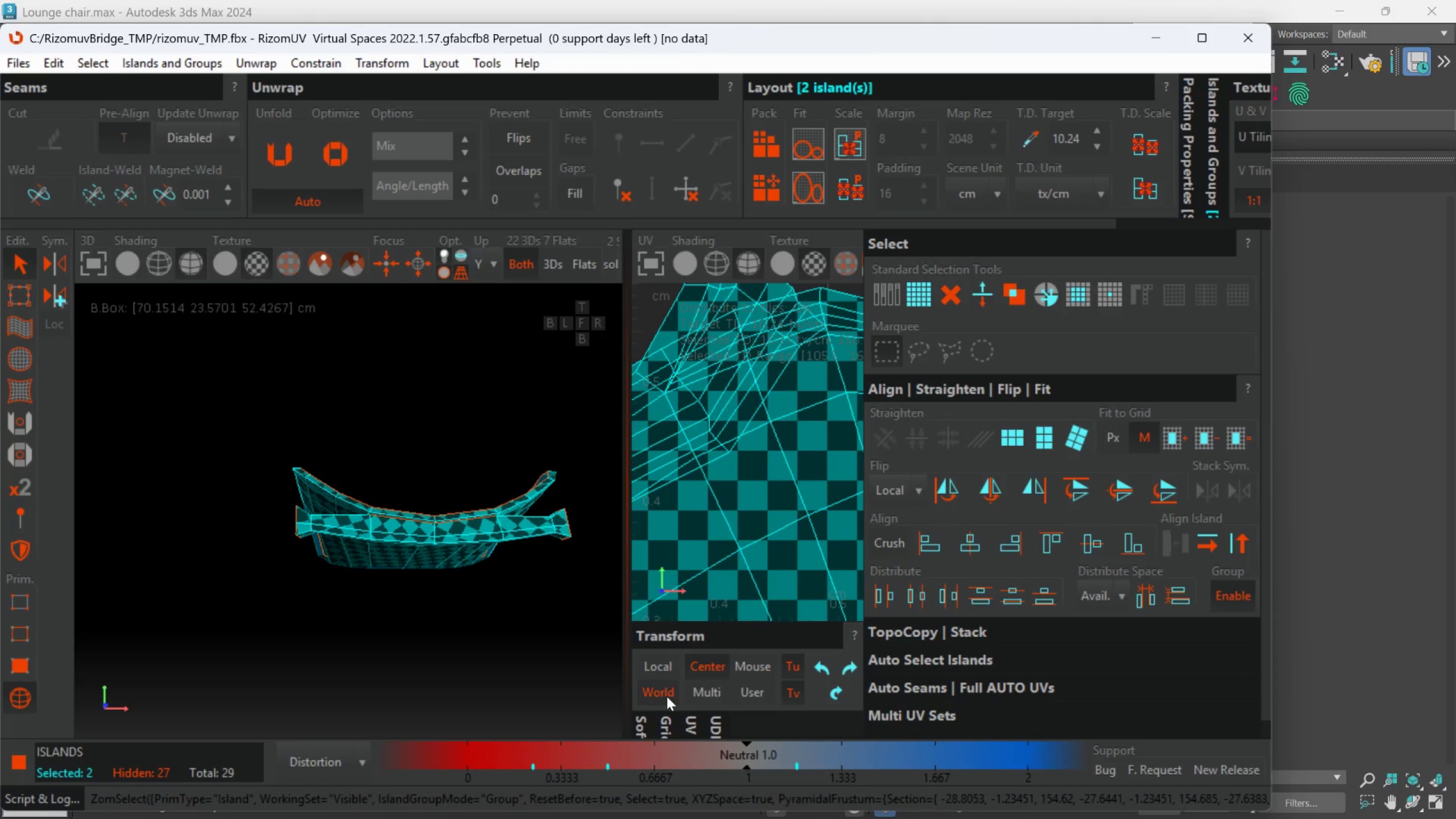 
key(U)
 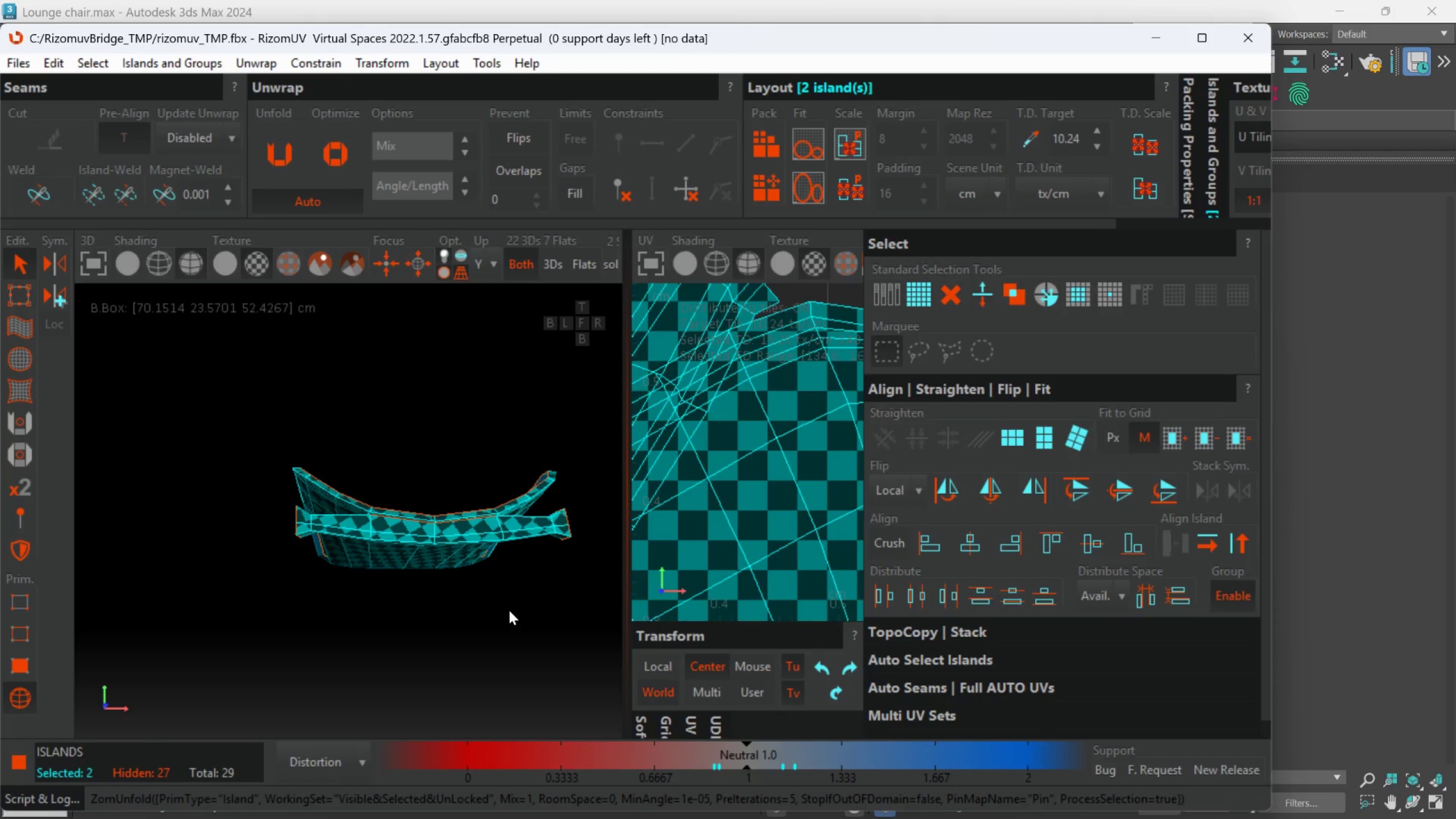 
scroll: coordinate [509, 610], scroll_direction: down, amount: 1.0
 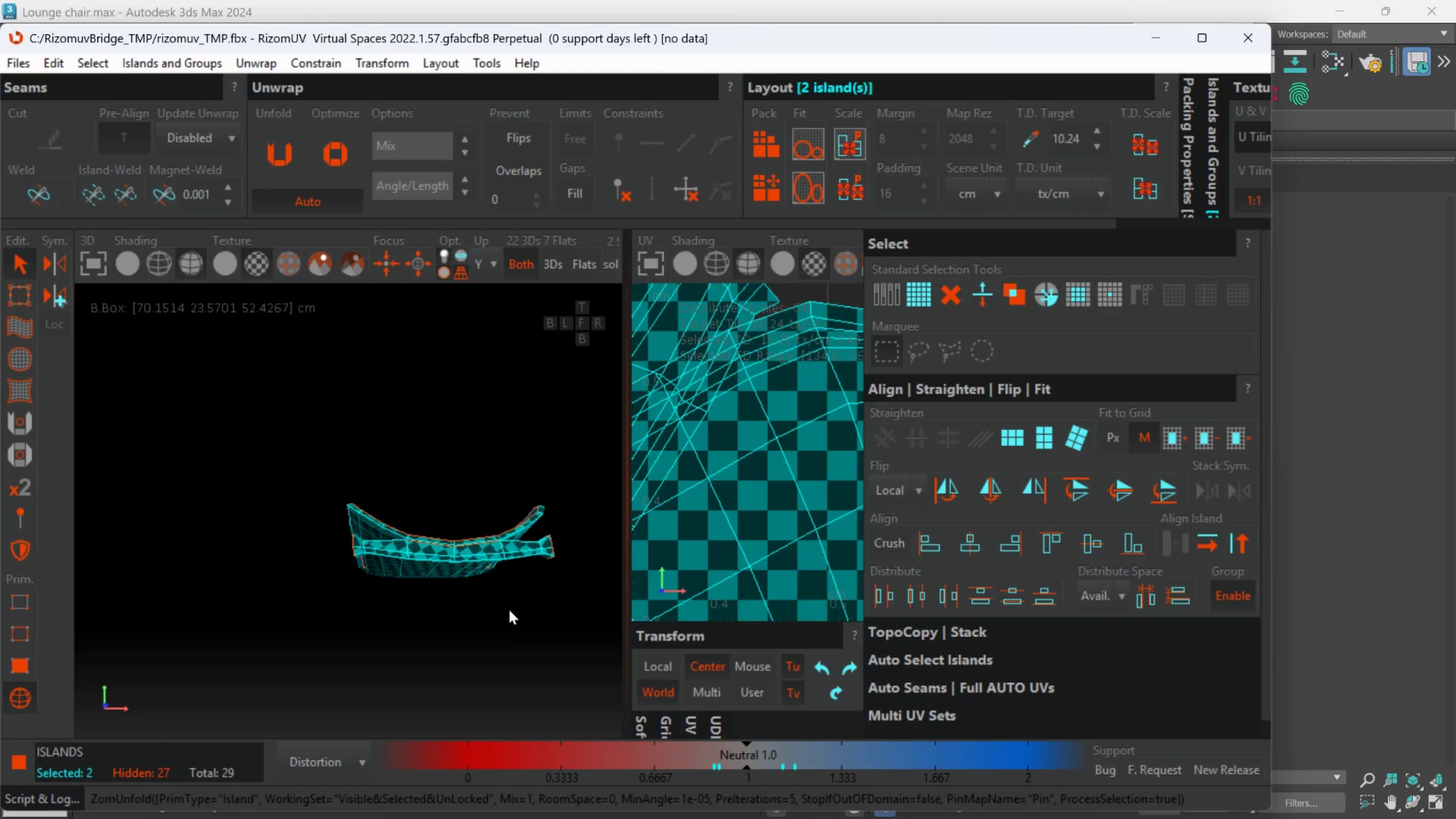 
key(P)
 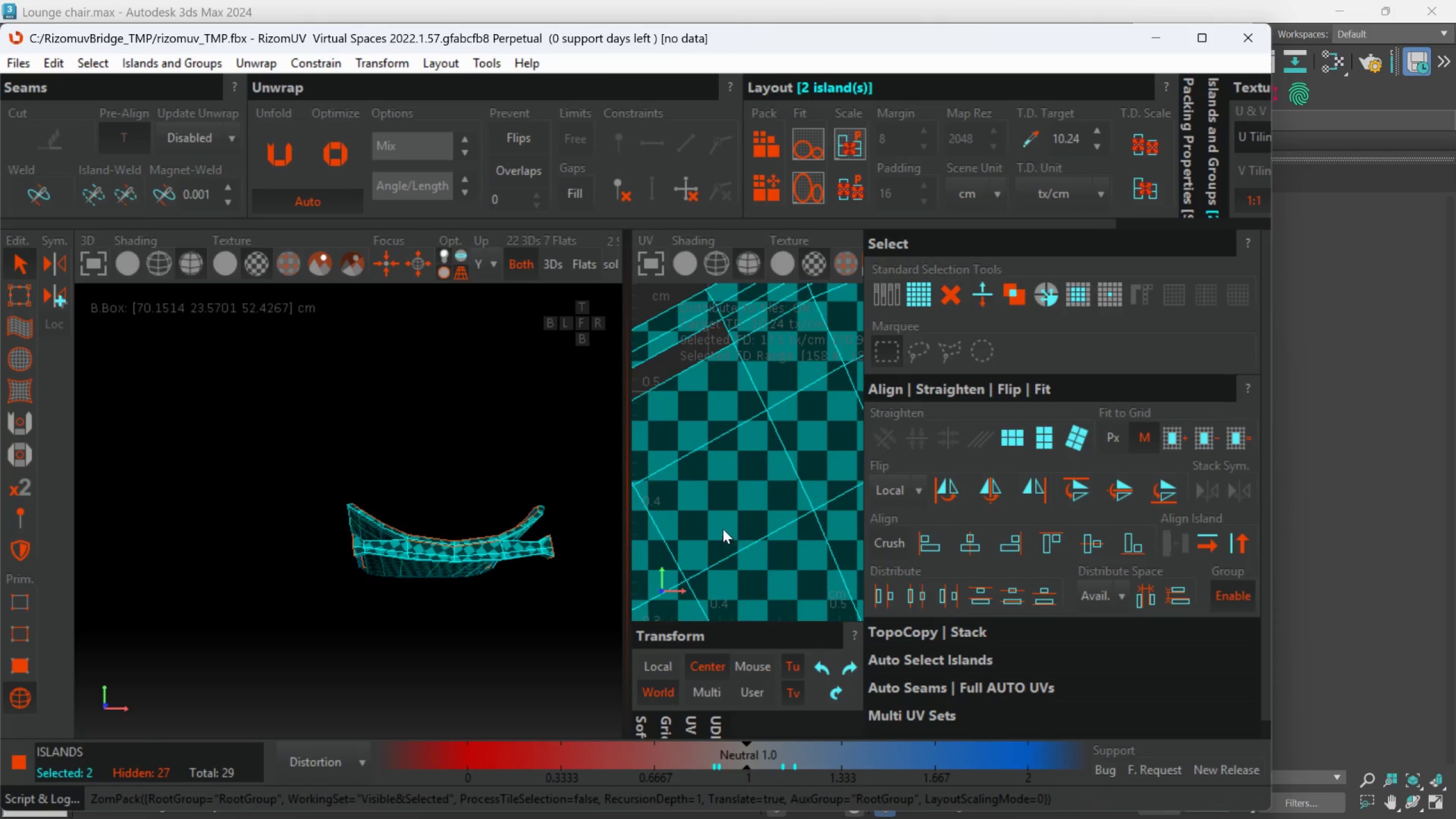 
scroll: coordinate [727, 524], scroll_direction: down, amount: 3.0
 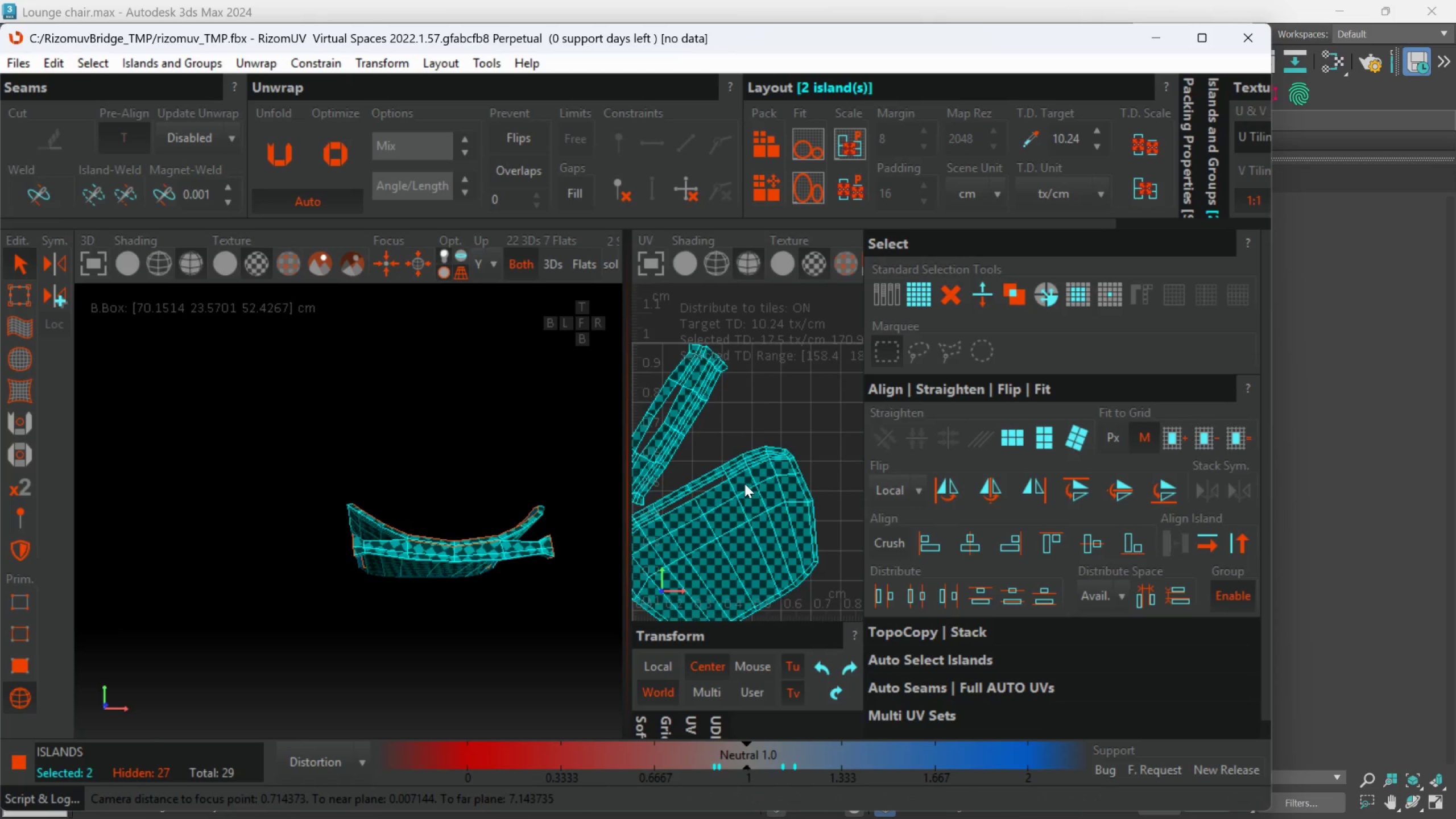 
scroll: coordinate [717, 498], scroll_direction: up, amount: 1.0
 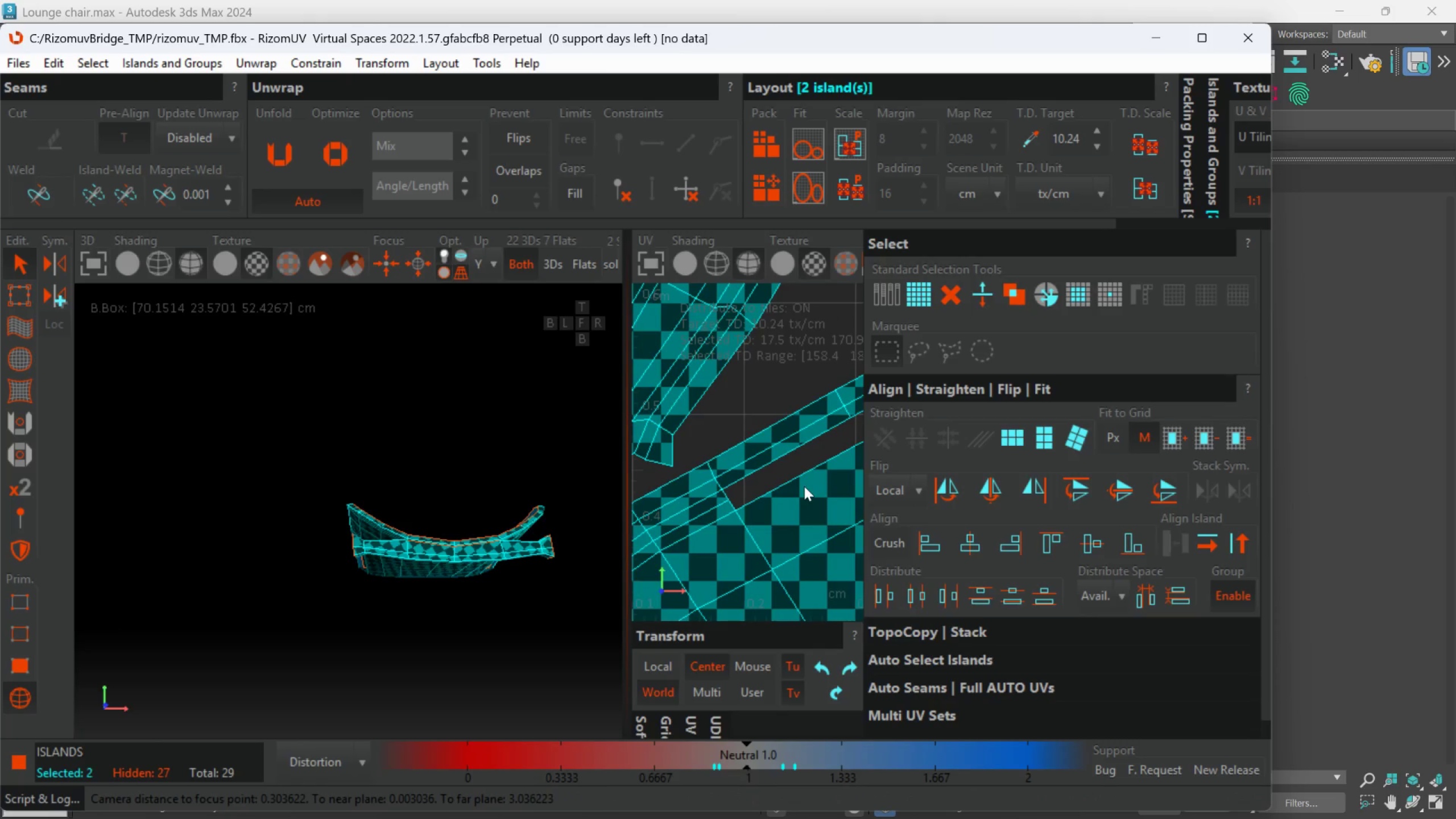 
scroll: coordinate [726, 420], scroll_direction: down, amount: 3.0
 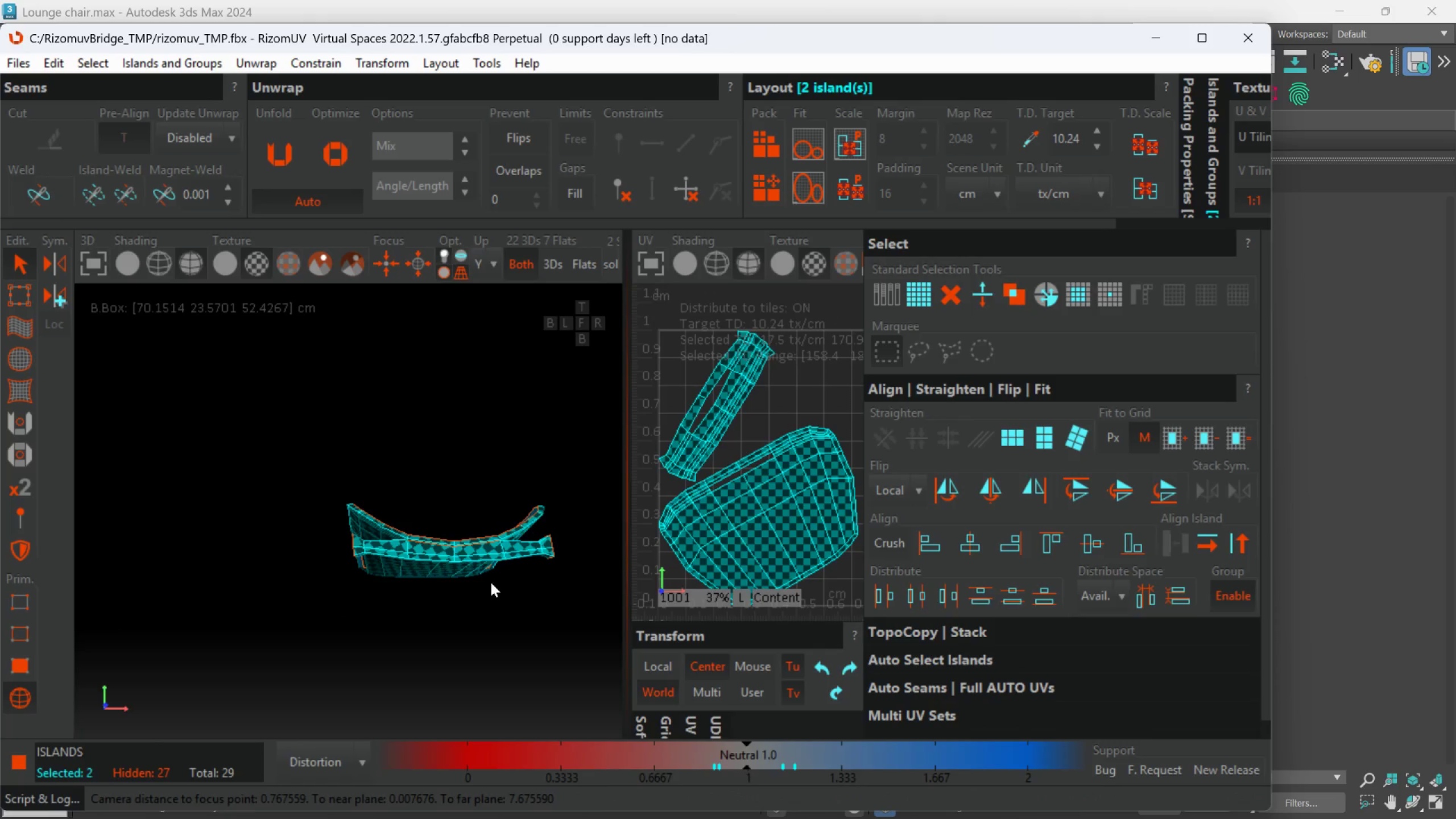 
scroll: coordinate [491, 583], scroll_direction: up, amount: 1.0
 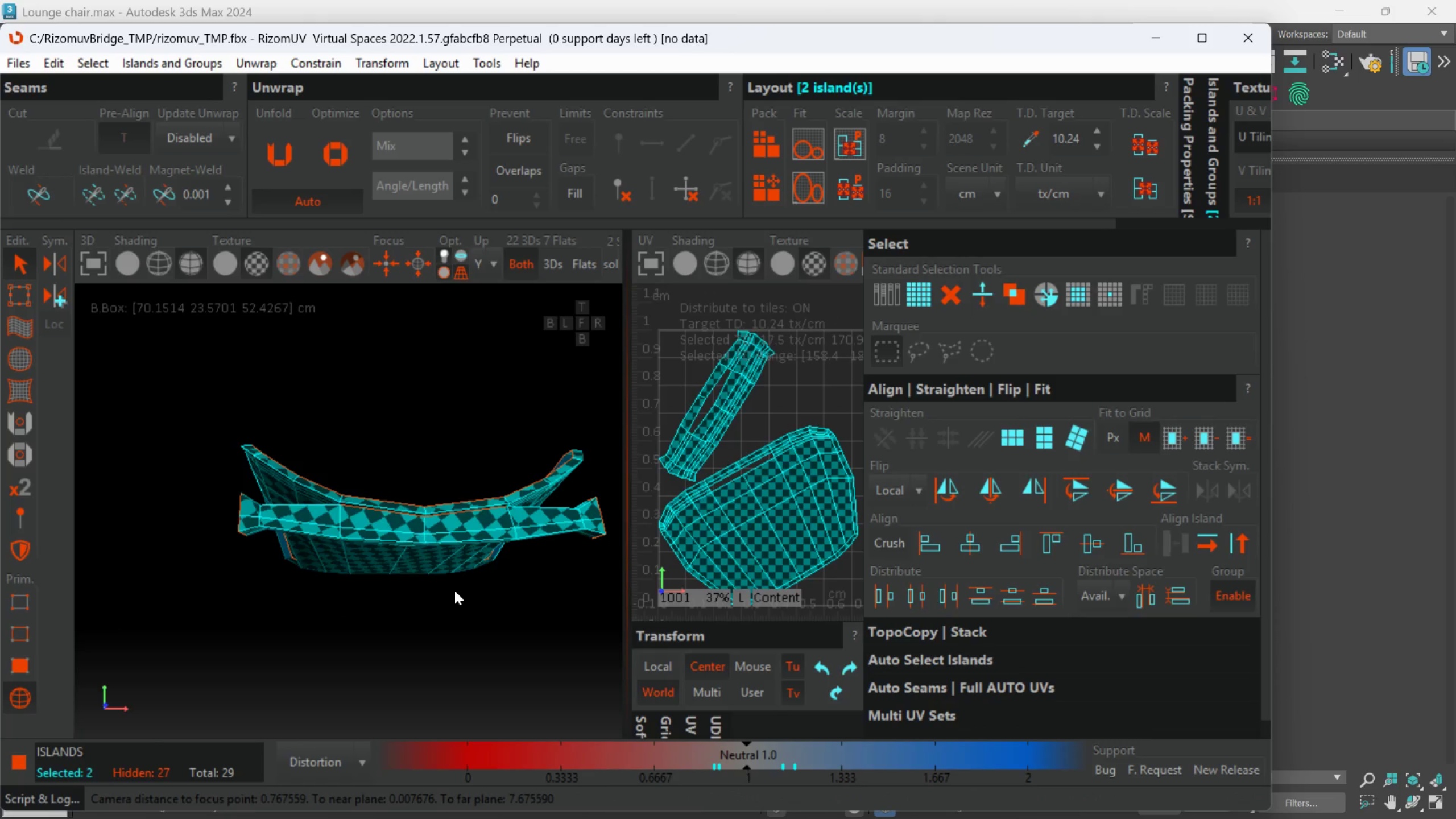 
hold_key(key=AltLeft, duration=1.5)
 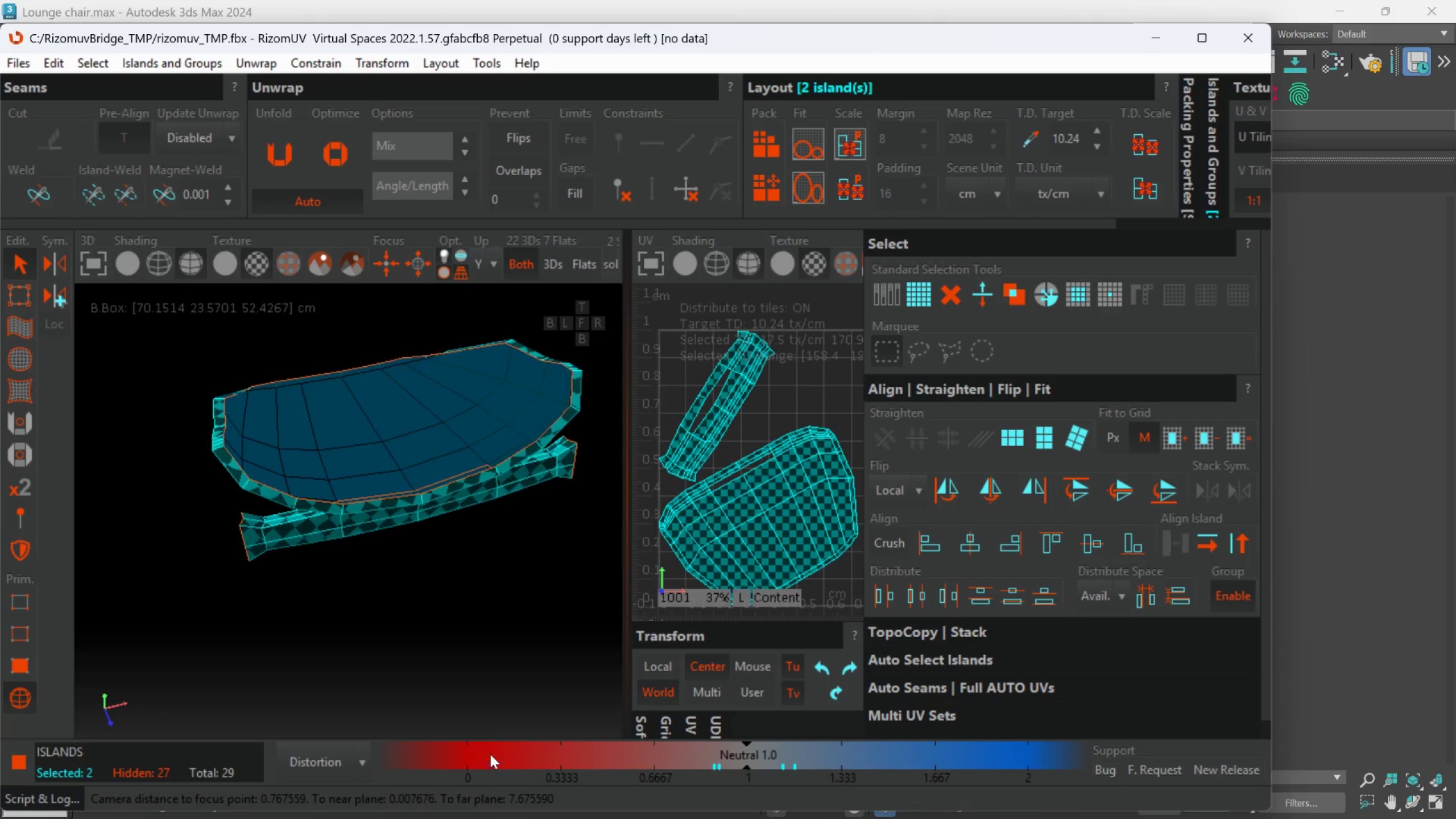 
key(Alt+AltLeft)
 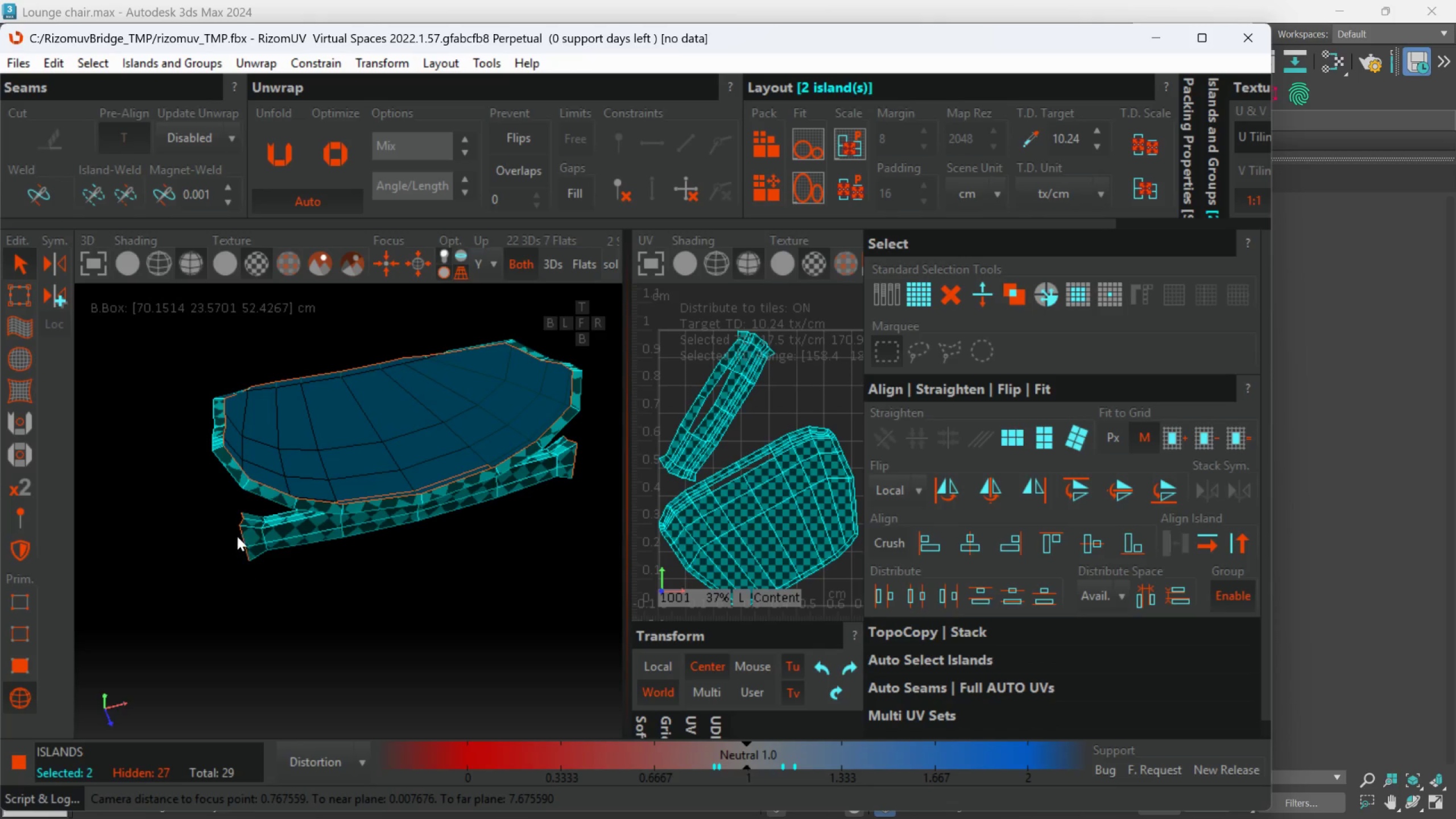 
hold_key(key=AltLeft, duration=1.52)
 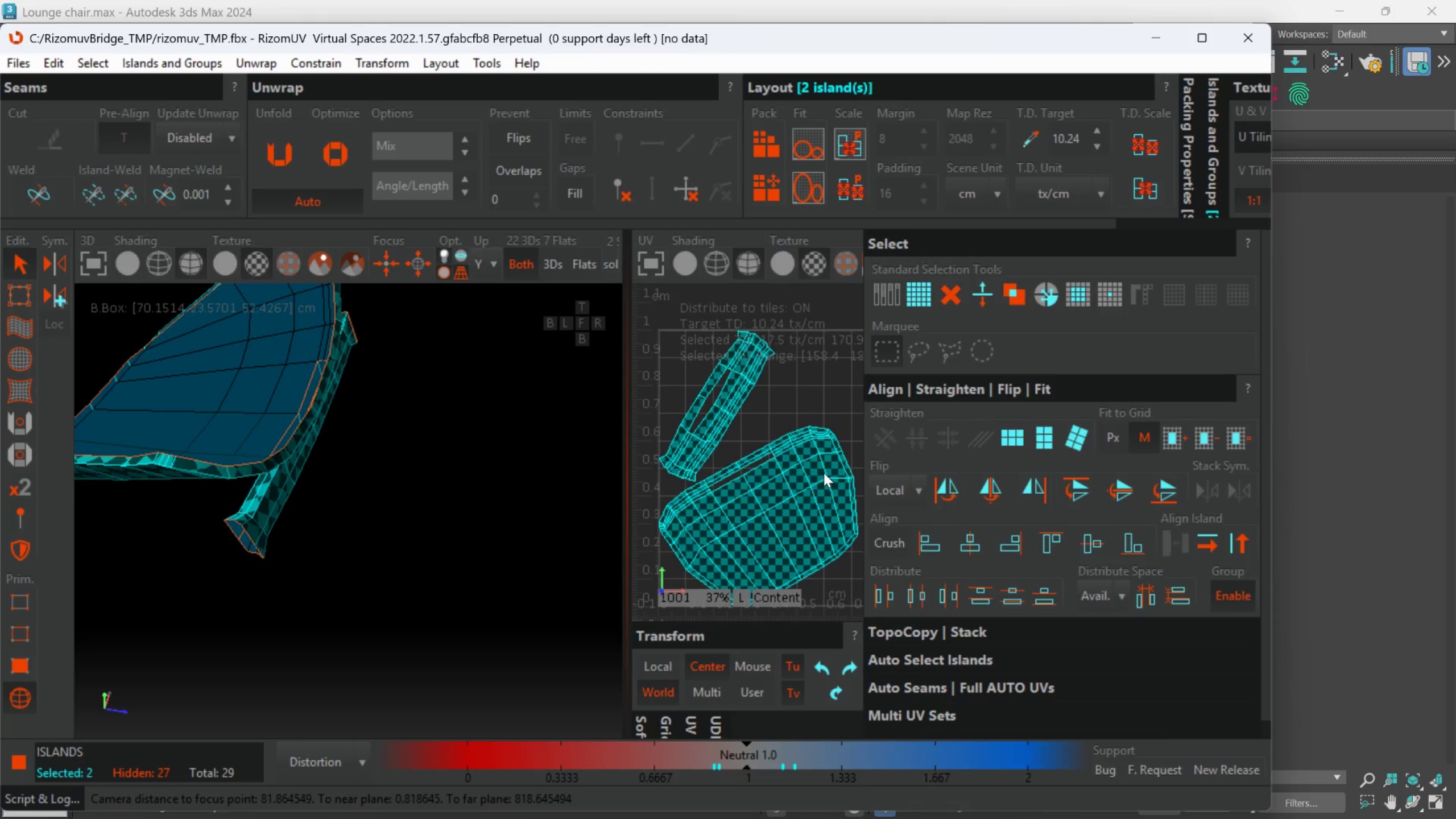 
scroll: coordinate [238, 525], scroll_direction: none, amount: 0.0
 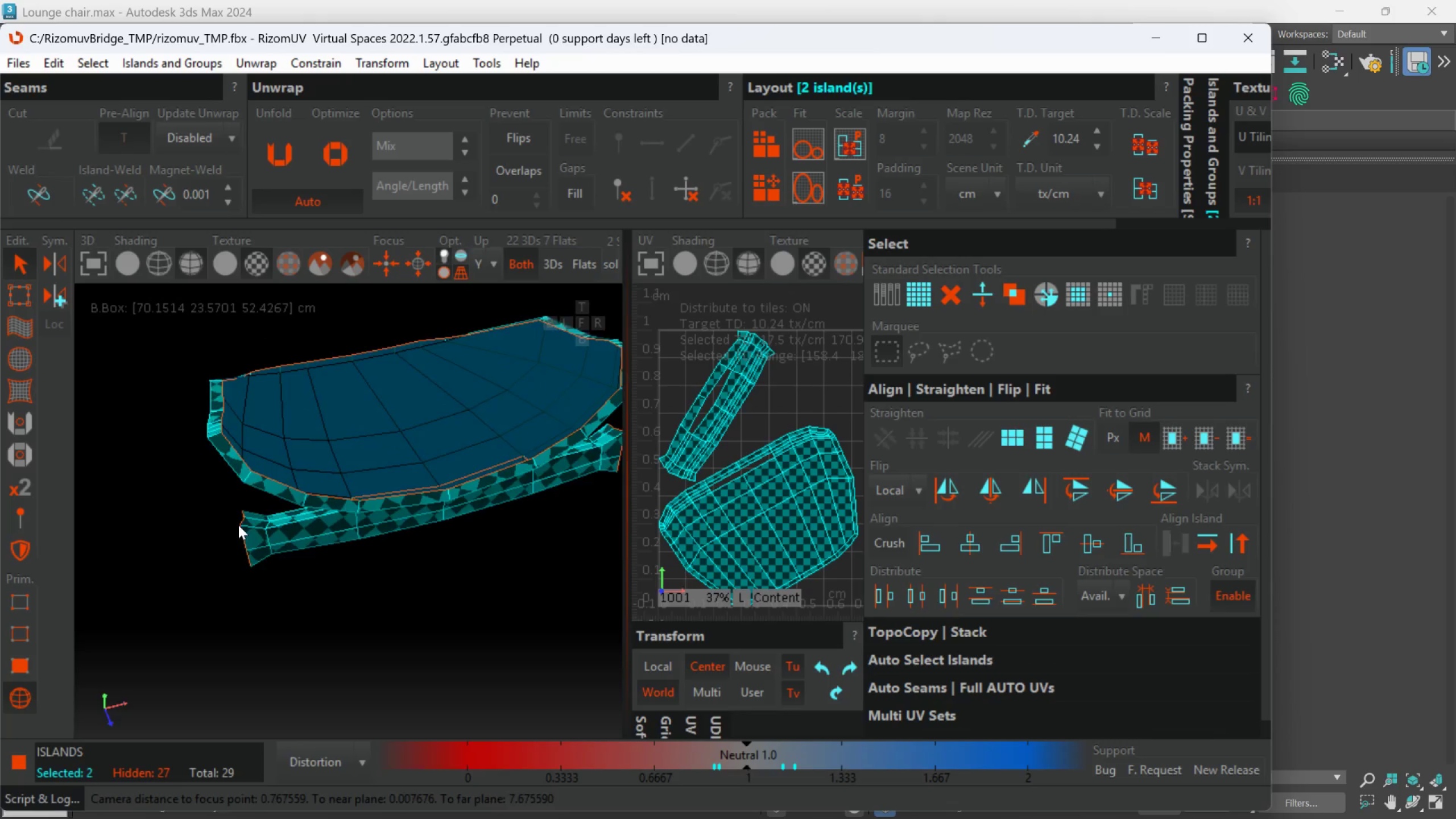 
key(Alt+AltLeft)
 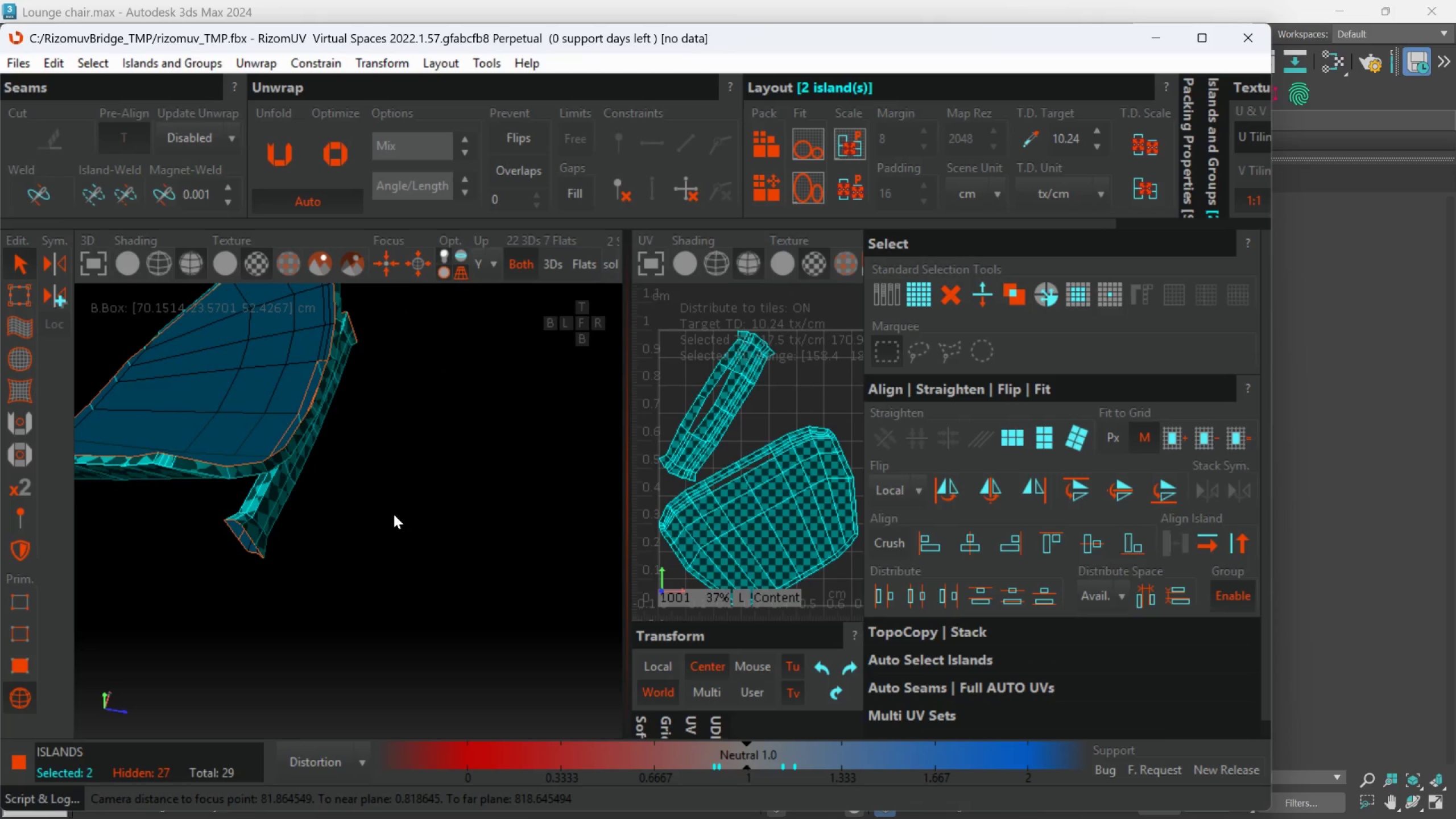 
hold_key(key=AltLeft, duration=4.78)
scroll: coordinate [814, 477], scroll_direction: up, amount: 1.0
 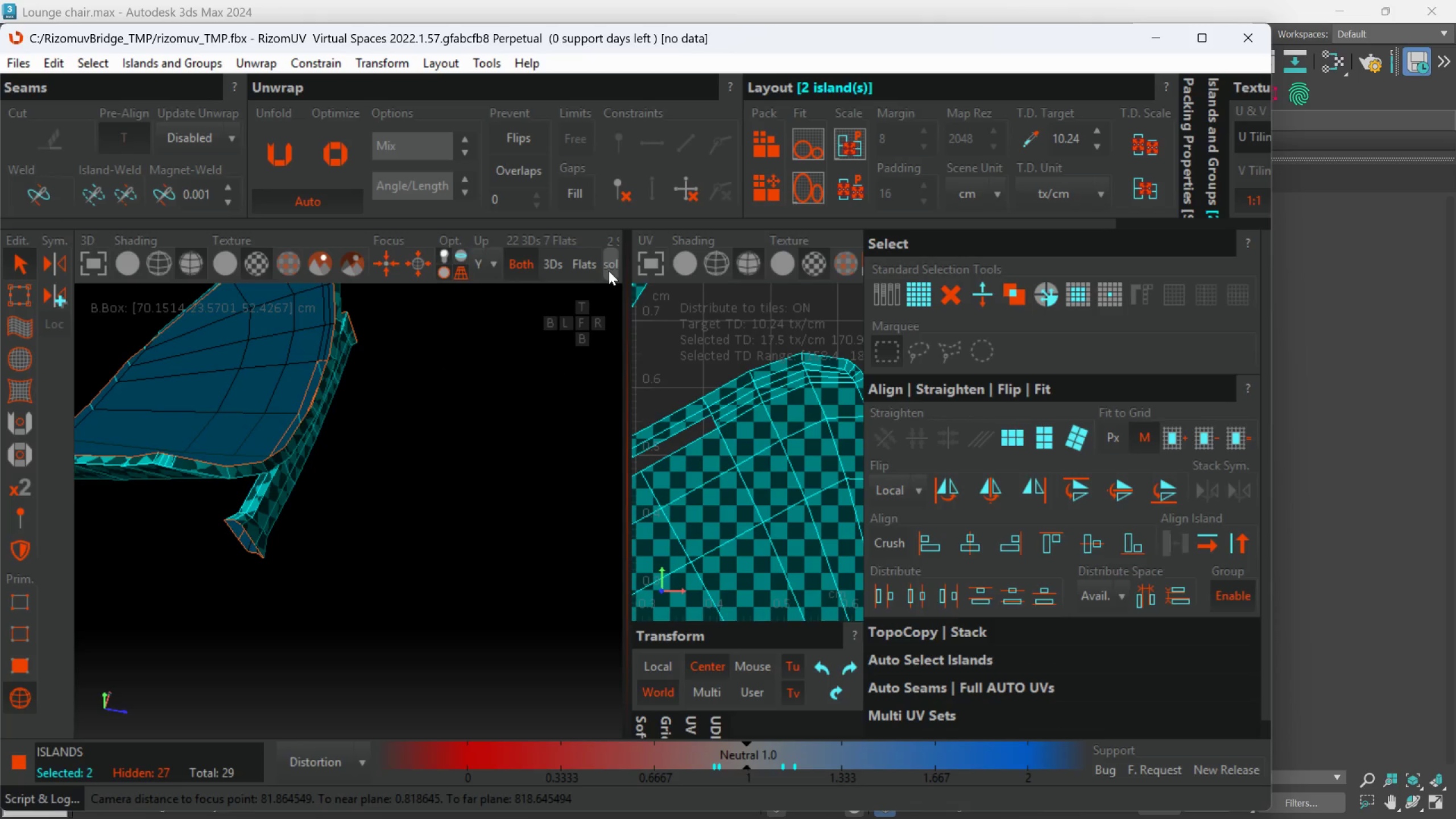 
left_click([609, 271])
 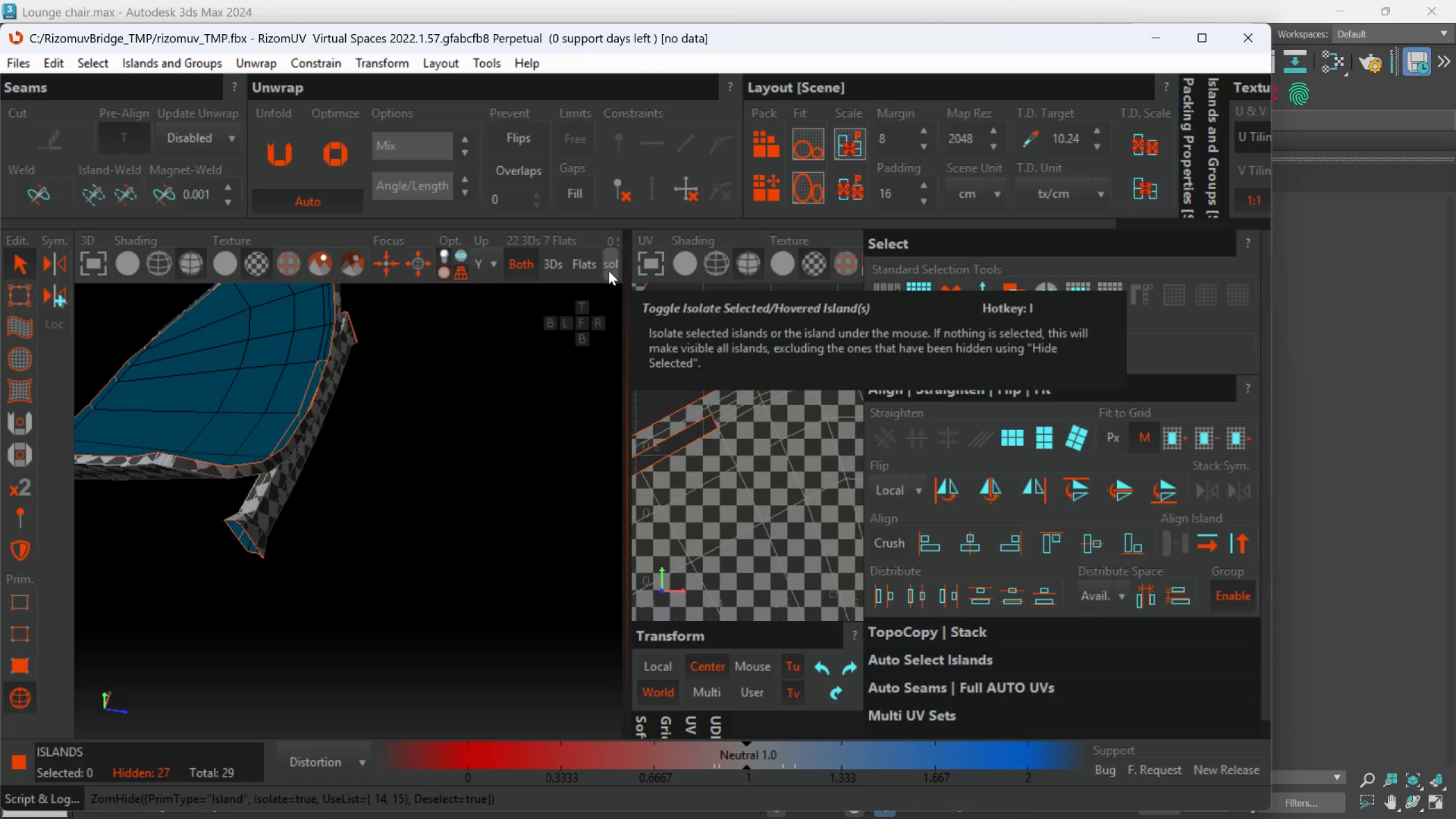 
left_click([609, 271])
 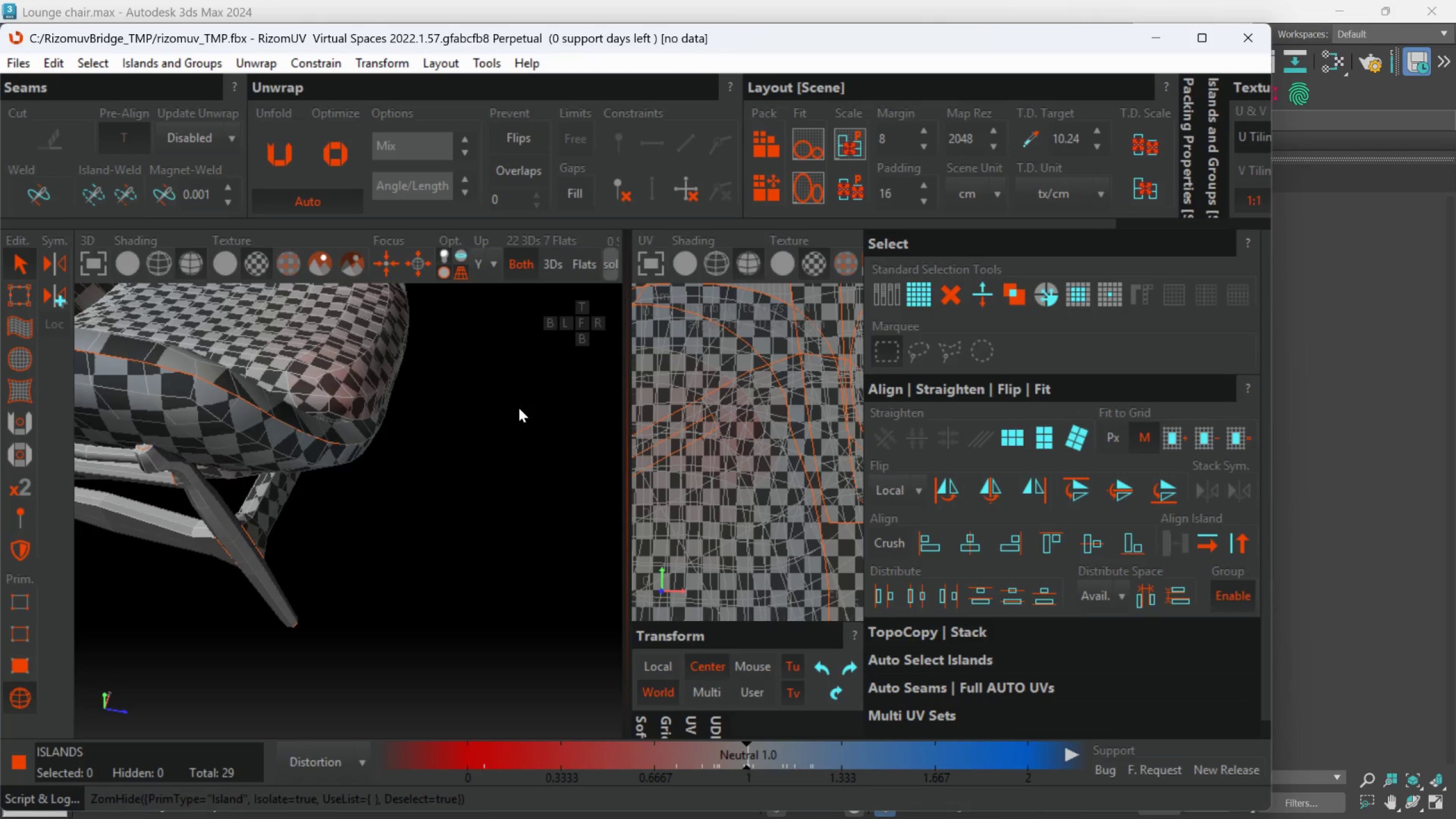 
hold_key(key=AltLeft, duration=0.7)
 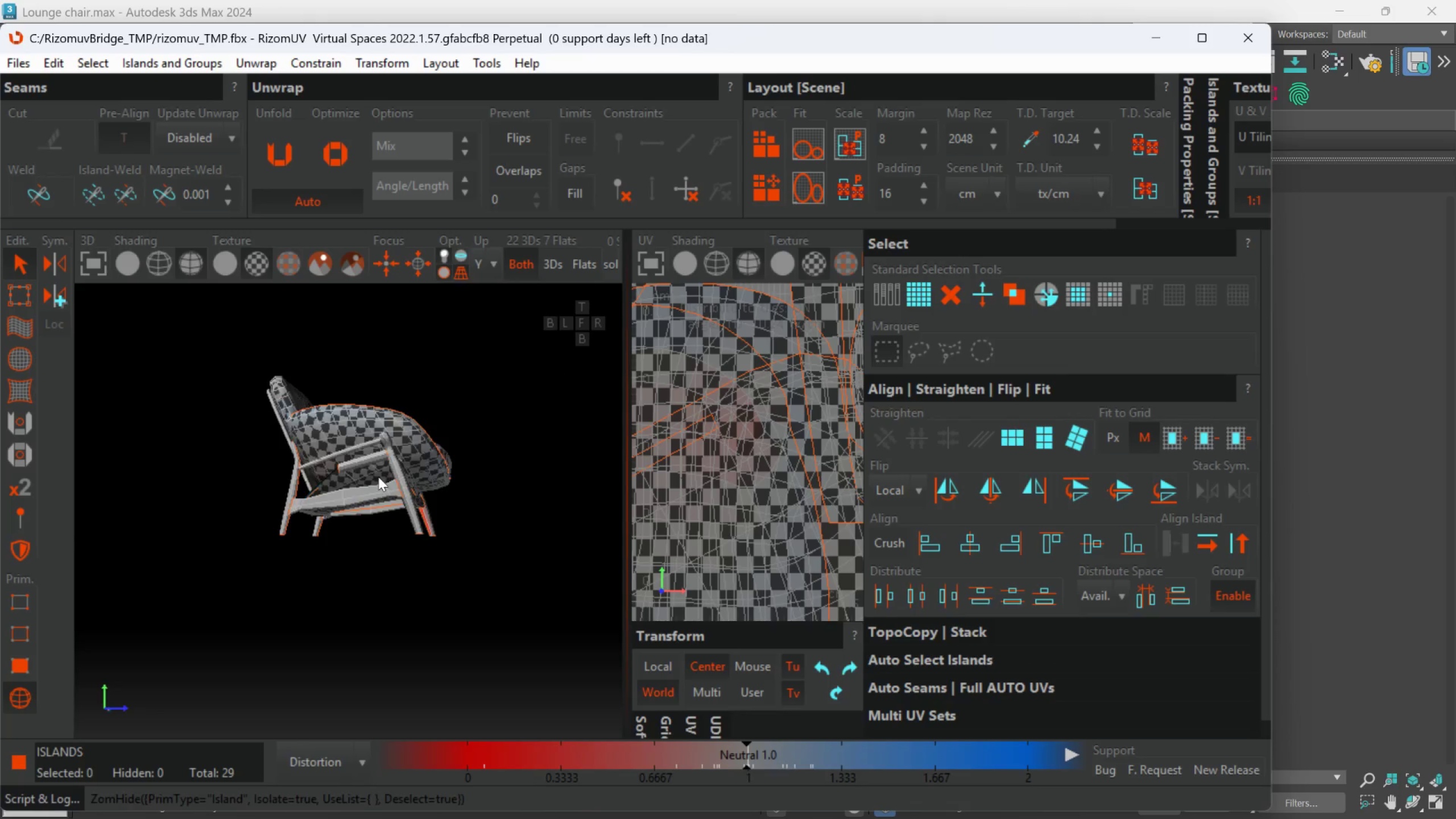 
scroll: coordinate [519, 412], scroll_direction: down, amount: 3.0
 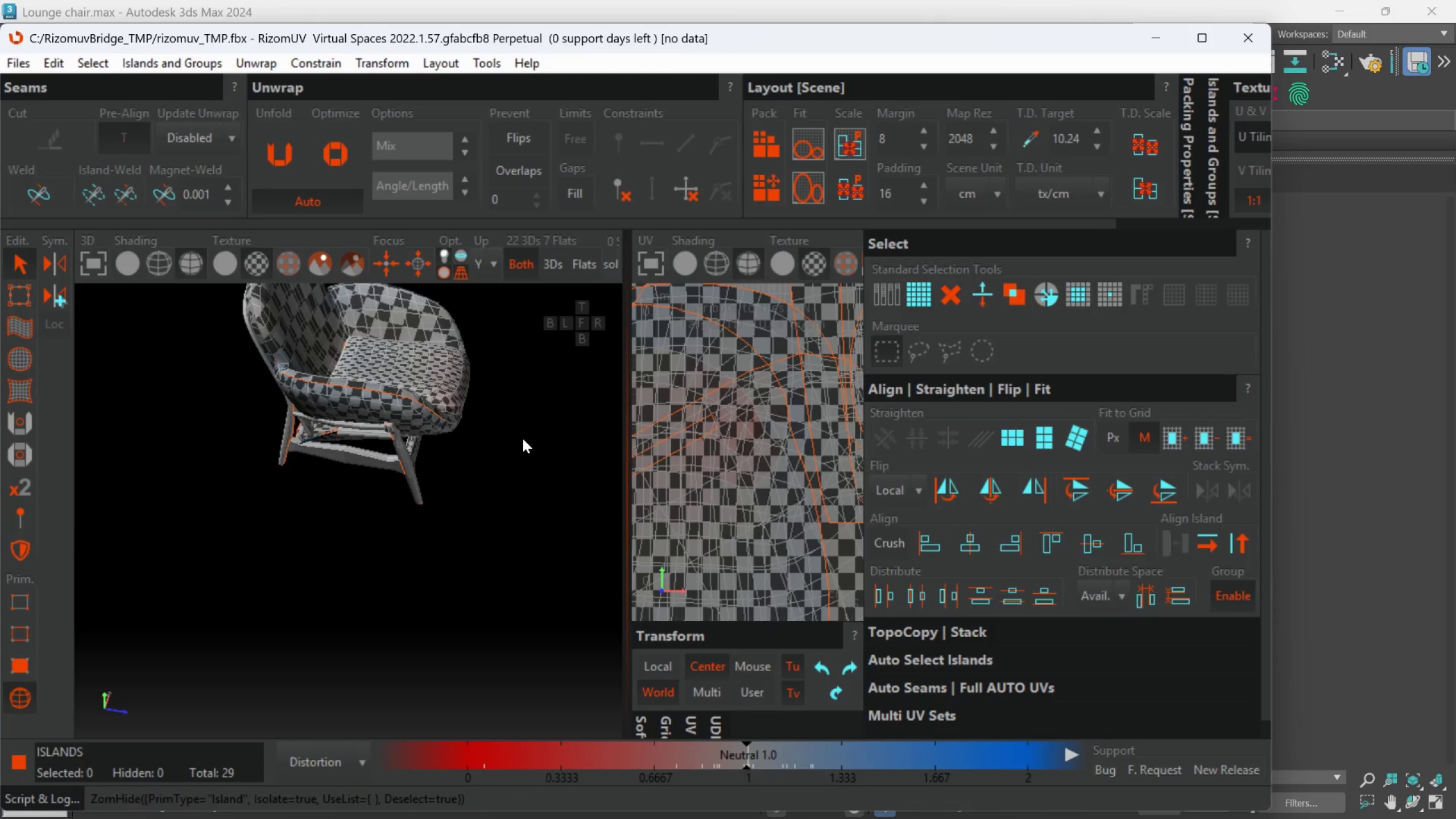 
hold_key(key=AltLeft, duration=0.98)
 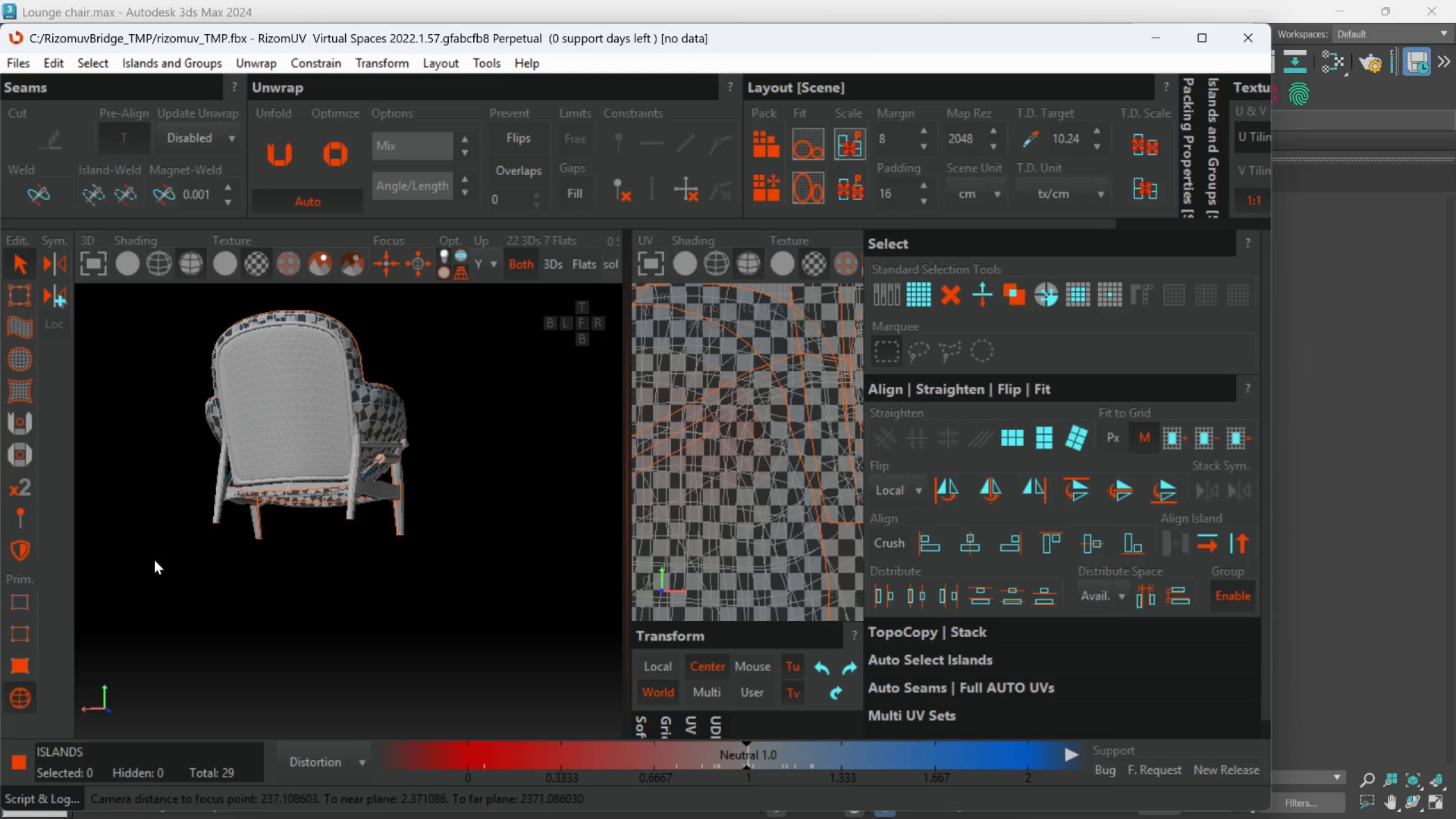 
scroll: coordinate [378, 474], scroll_direction: down, amount: 1.0
 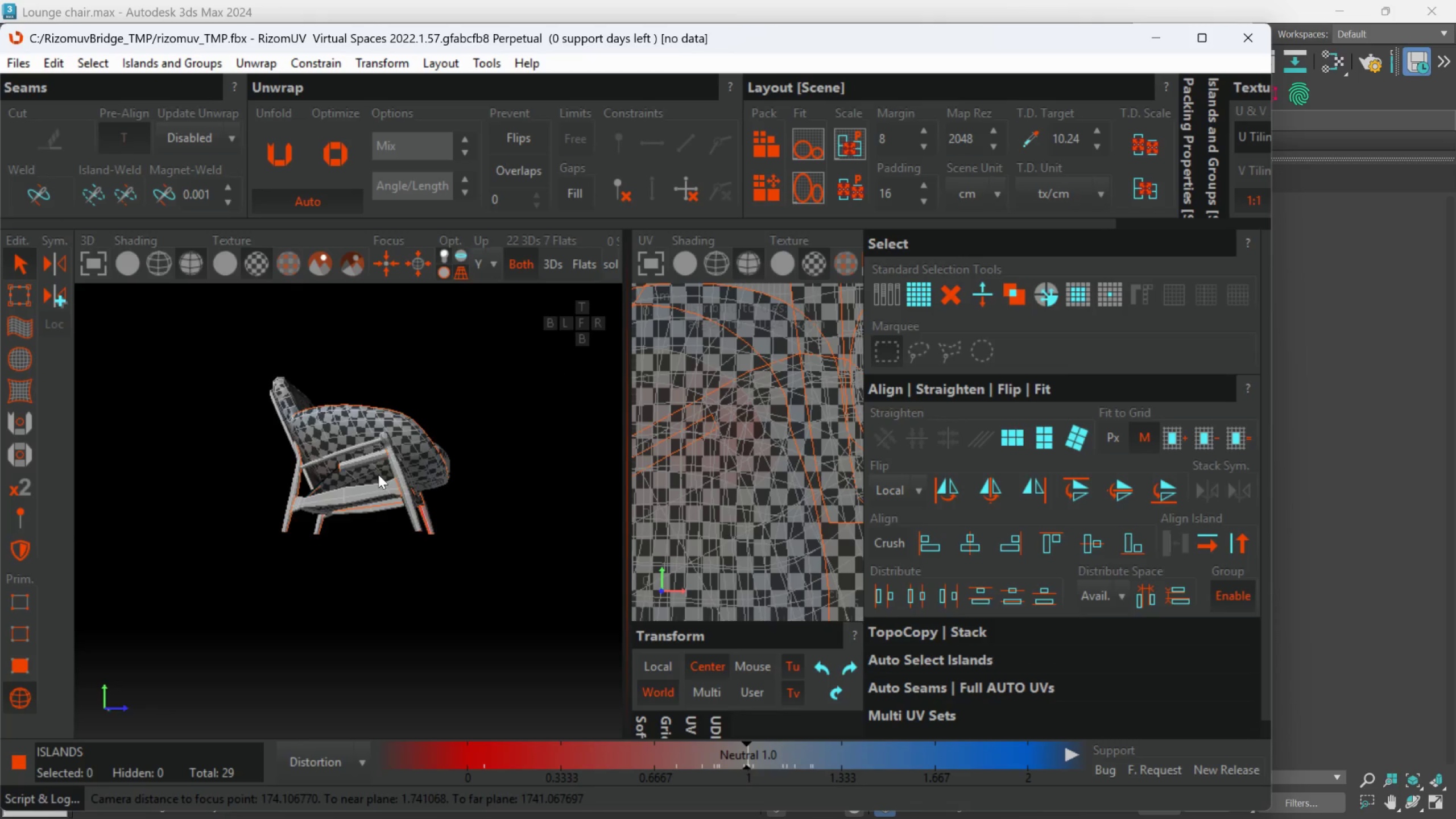 
left_click([273, 415])
 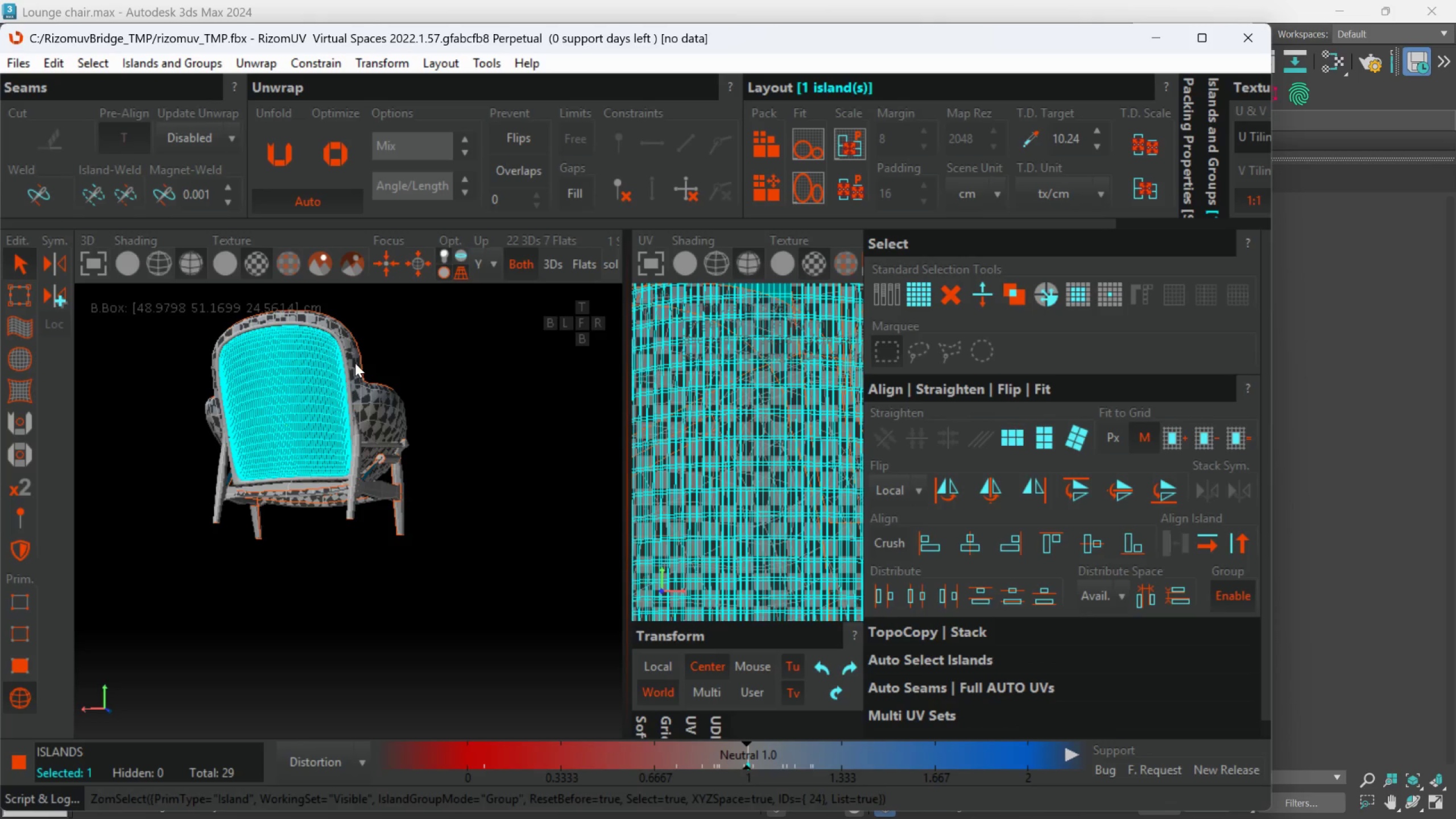 
hold_key(key=ControlLeft, duration=1.5)
 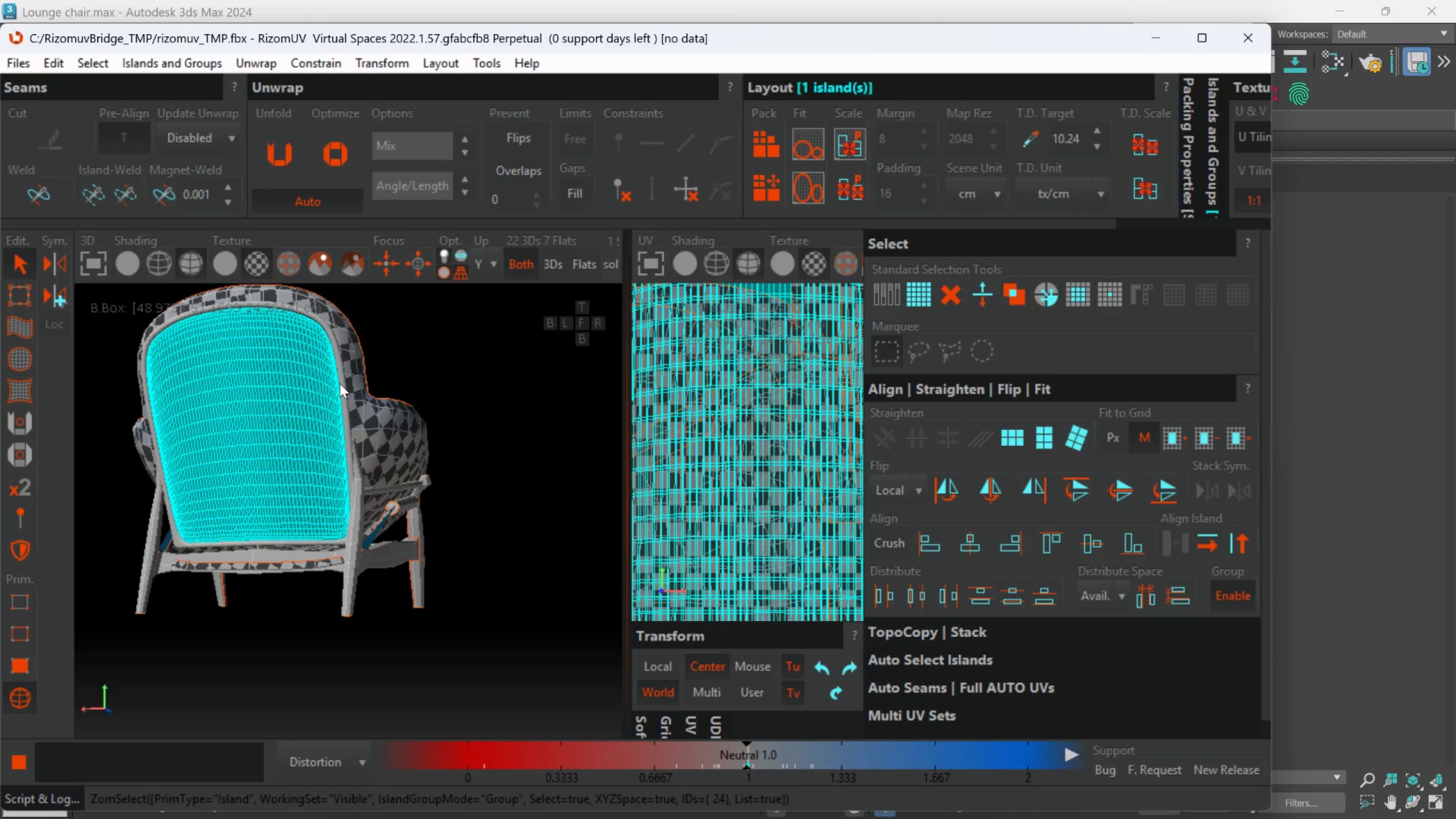 
scroll: coordinate [355, 355], scroll_direction: up, amount: 1.0
 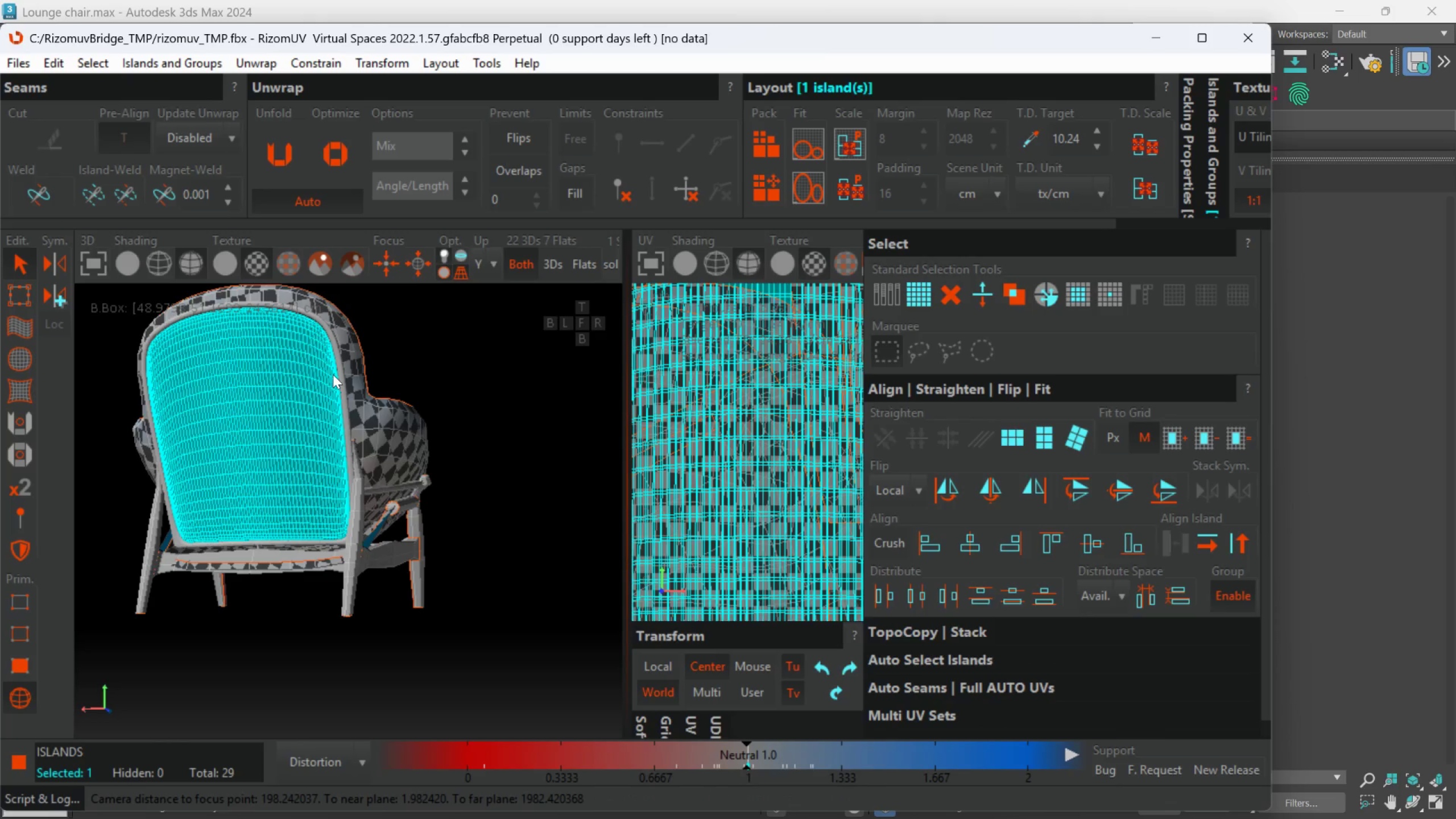 
left_click([337, 375])
 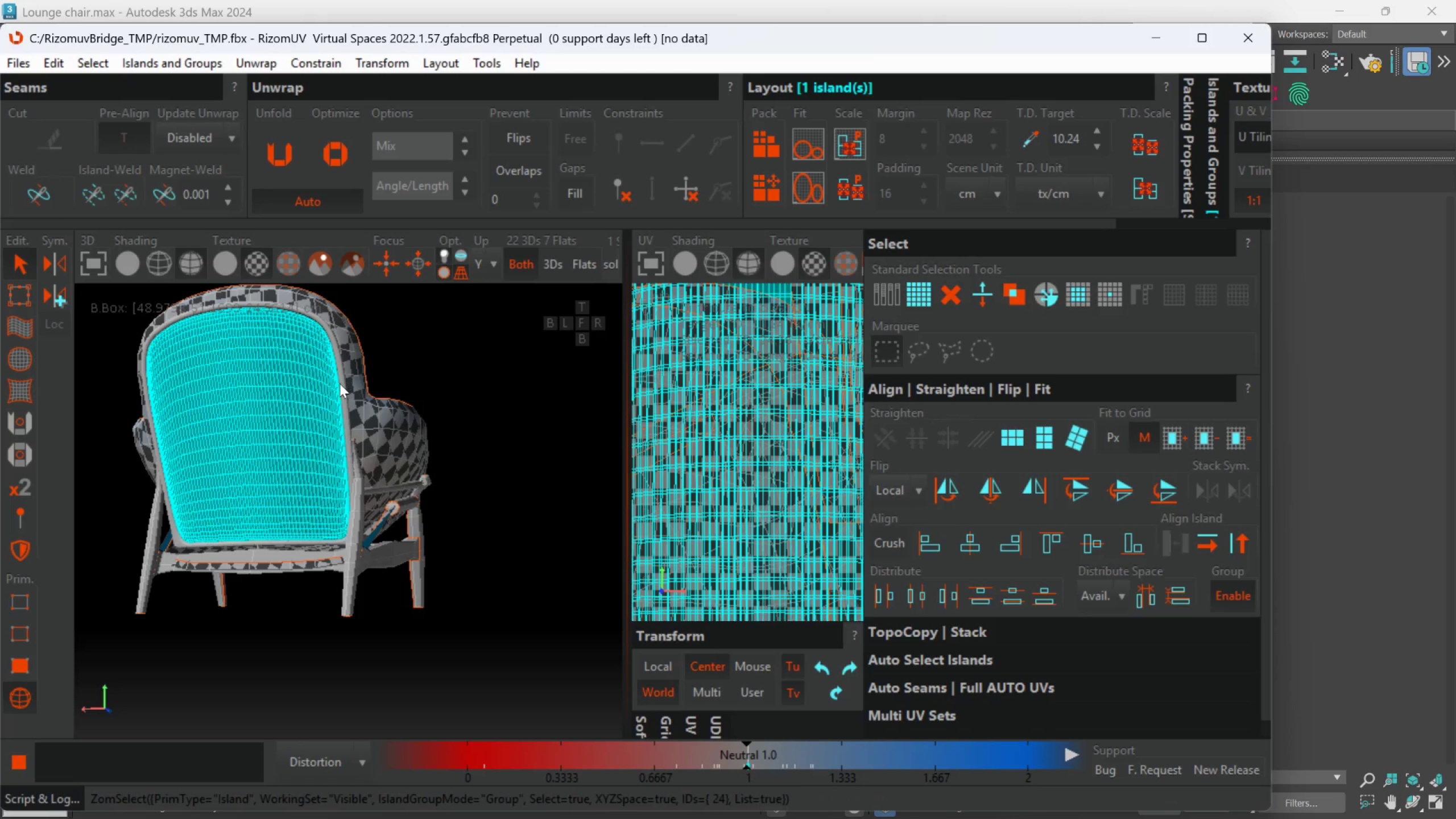 
hold_key(key=ControlLeft, duration=0.67)
left_click([340, 383])
 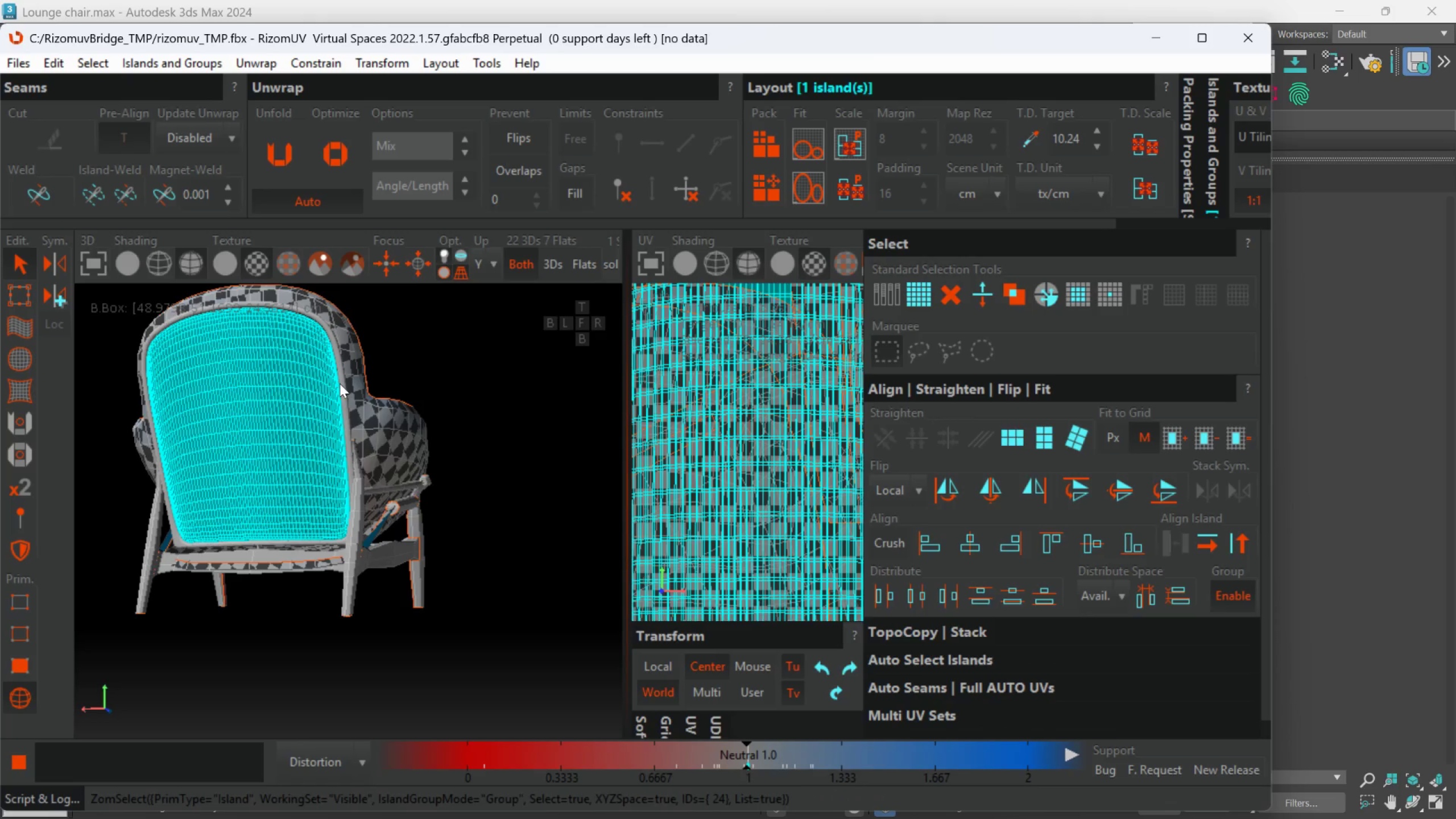 
scroll: coordinate [345, 458], scroll_direction: up, amount: 2.0
 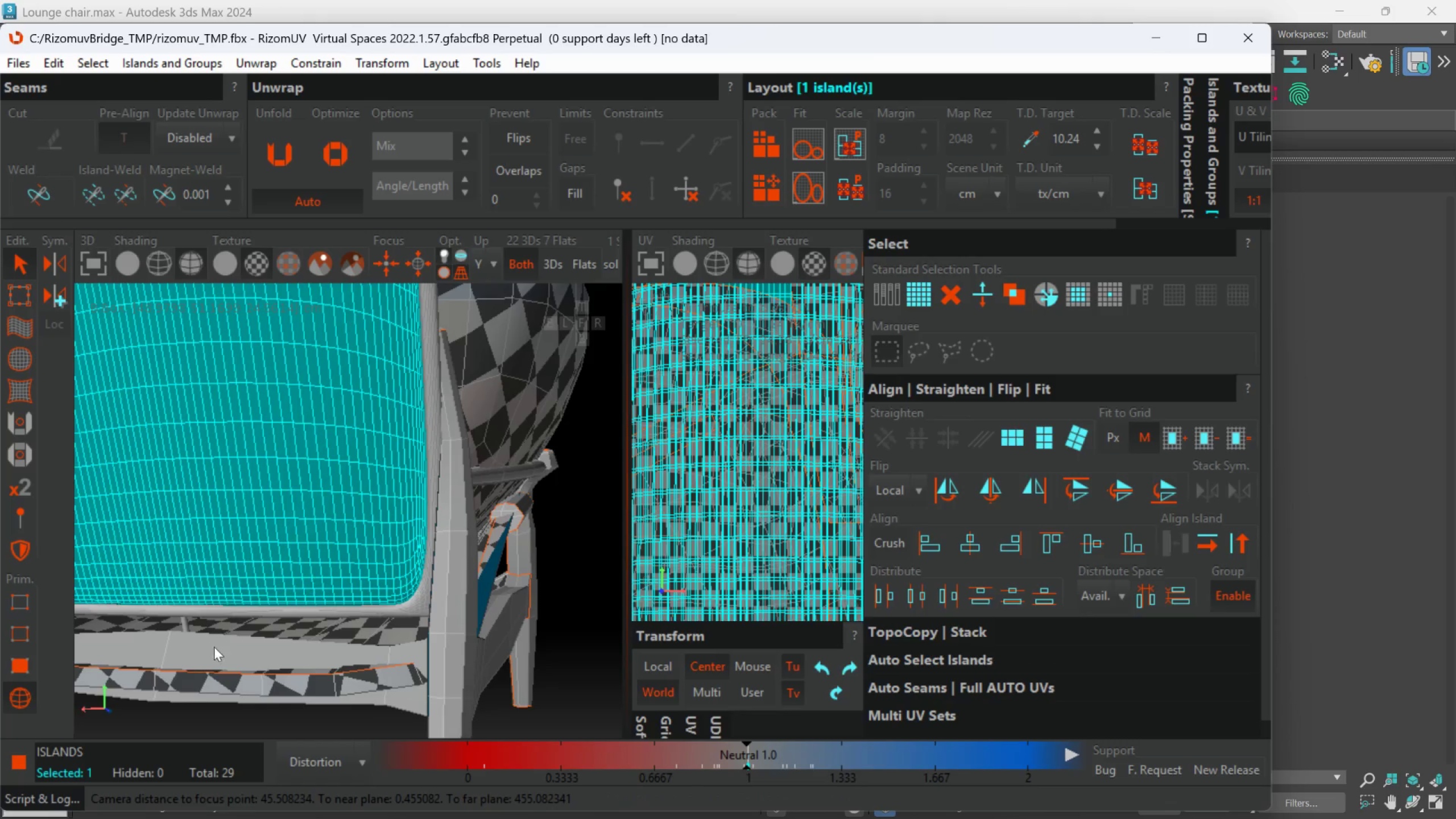 
hold_key(key=ControlLeft, duration=1.22)
 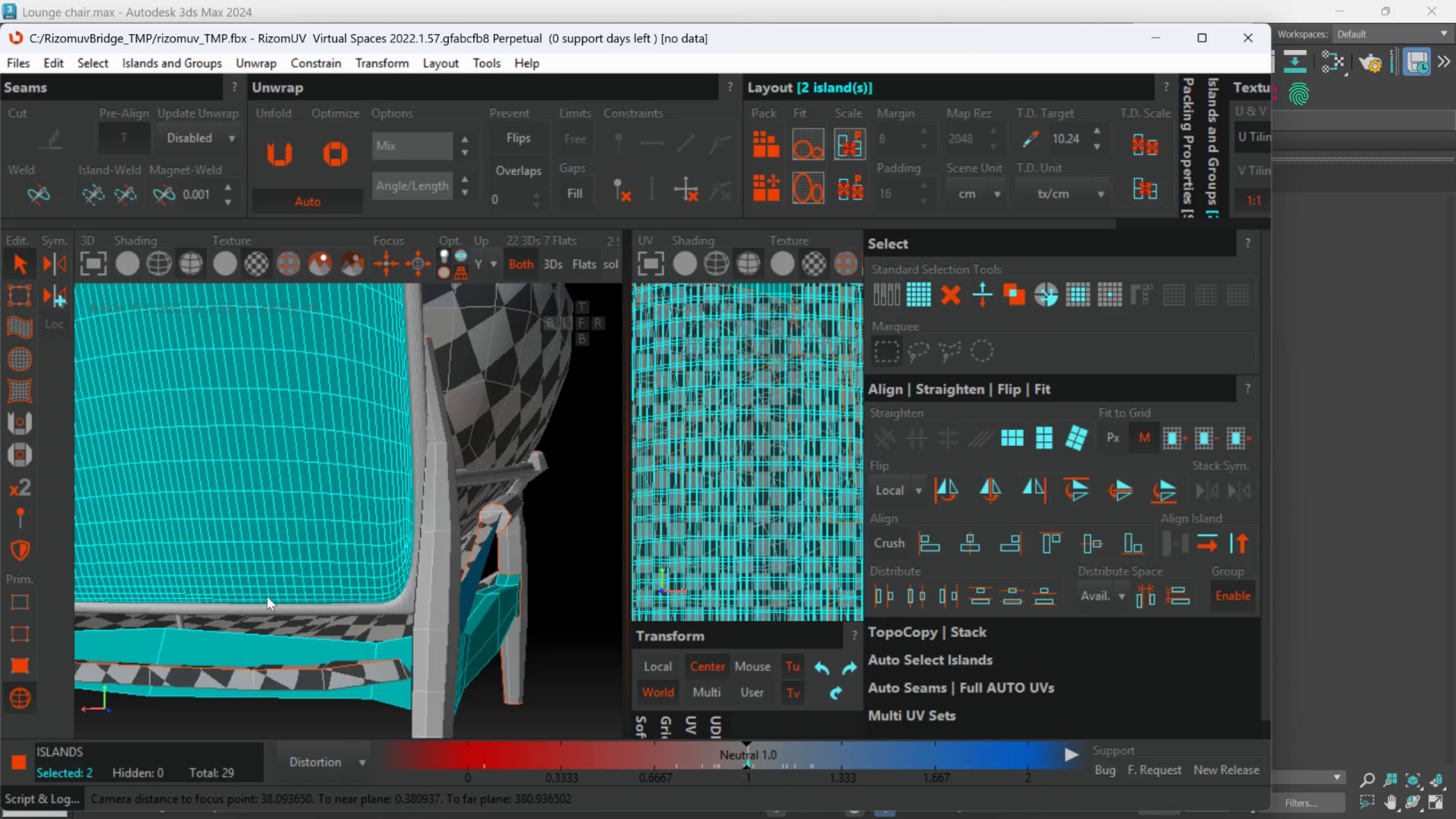 
scroll: coordinate [203, 647], scroll_direction: up, amount: 2.0
 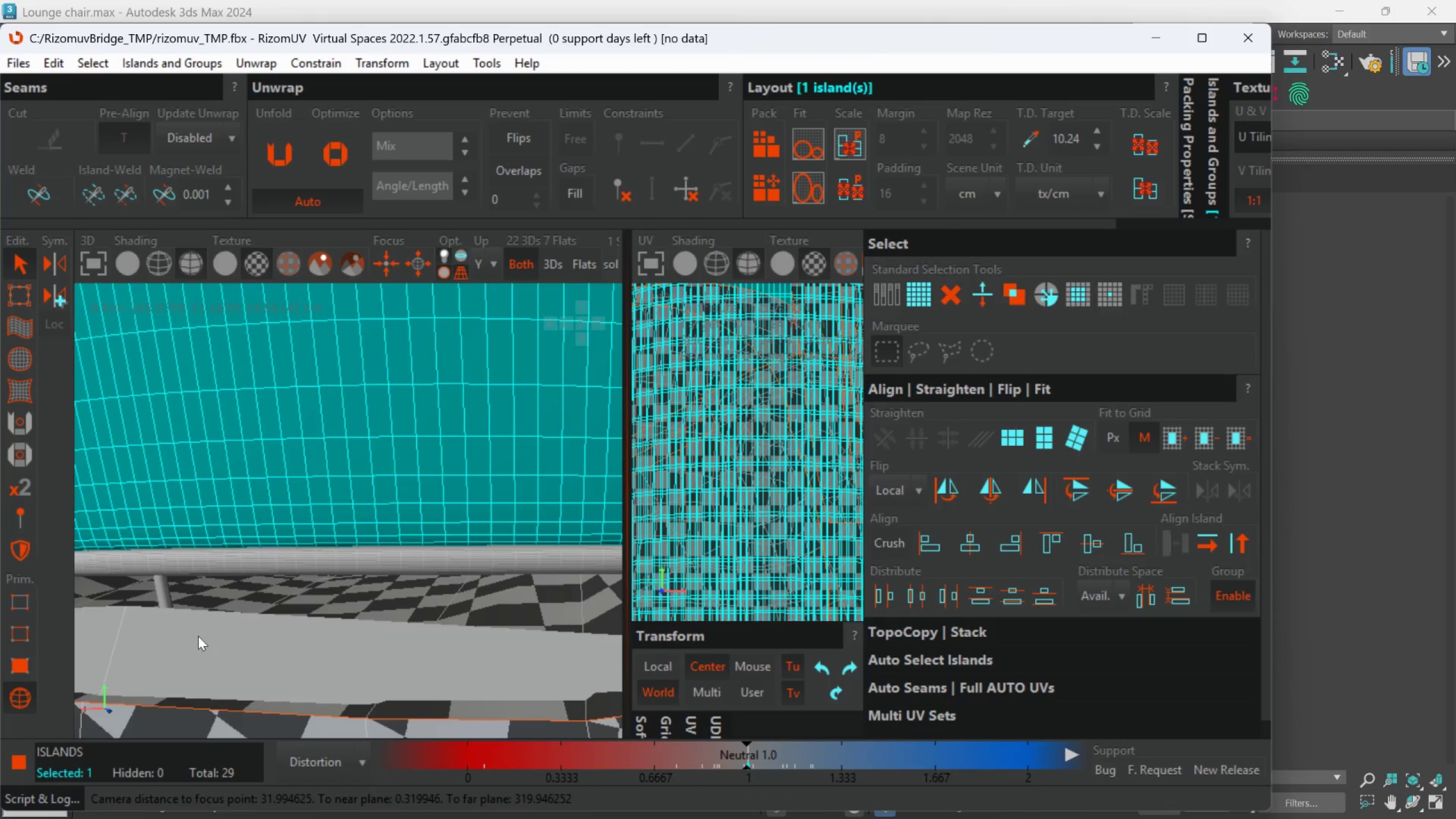 
left_click([193, 643])
 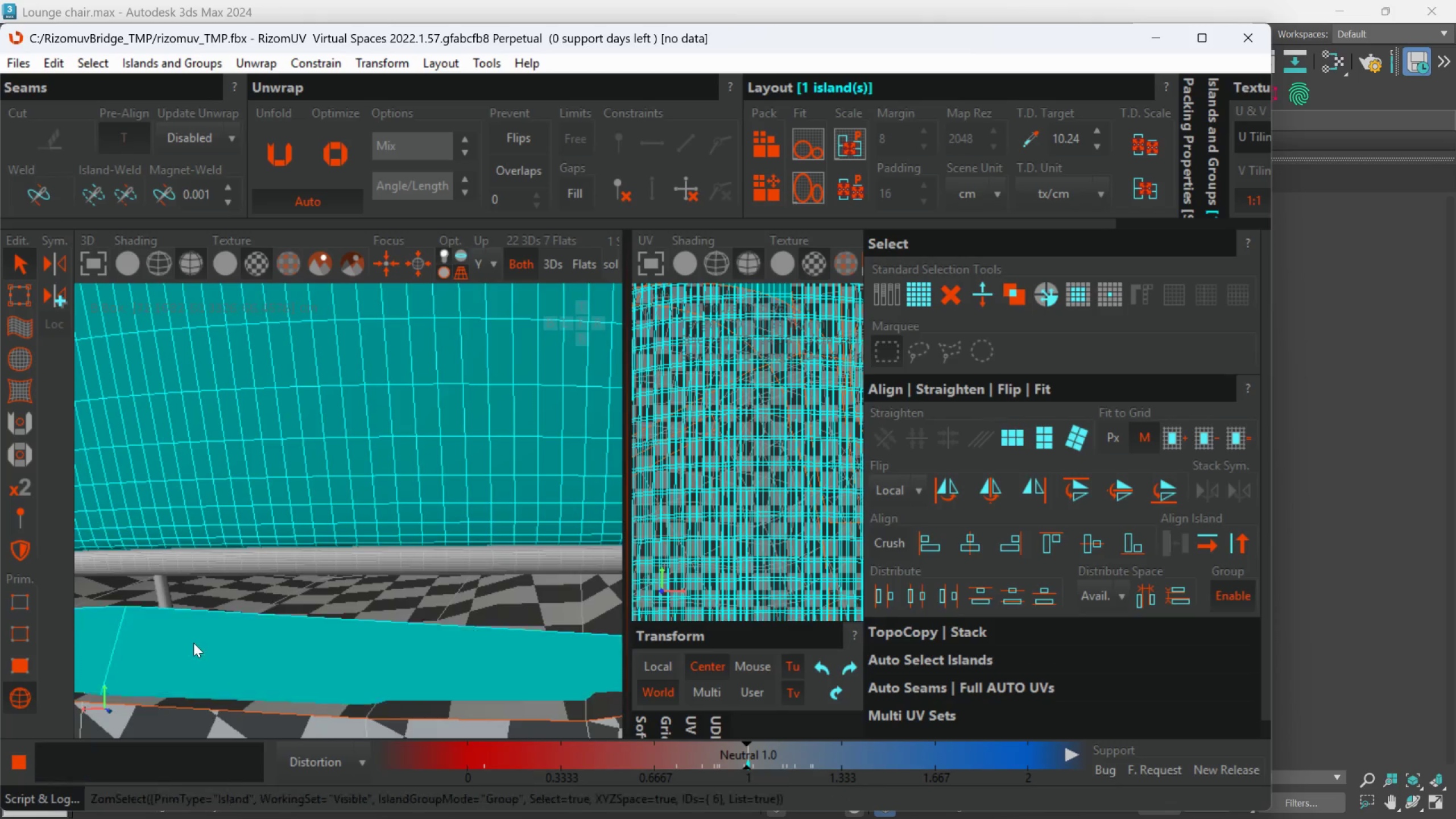 
scroll: coordinate [193, 643], scroll_direction: down, amount: 3.0
 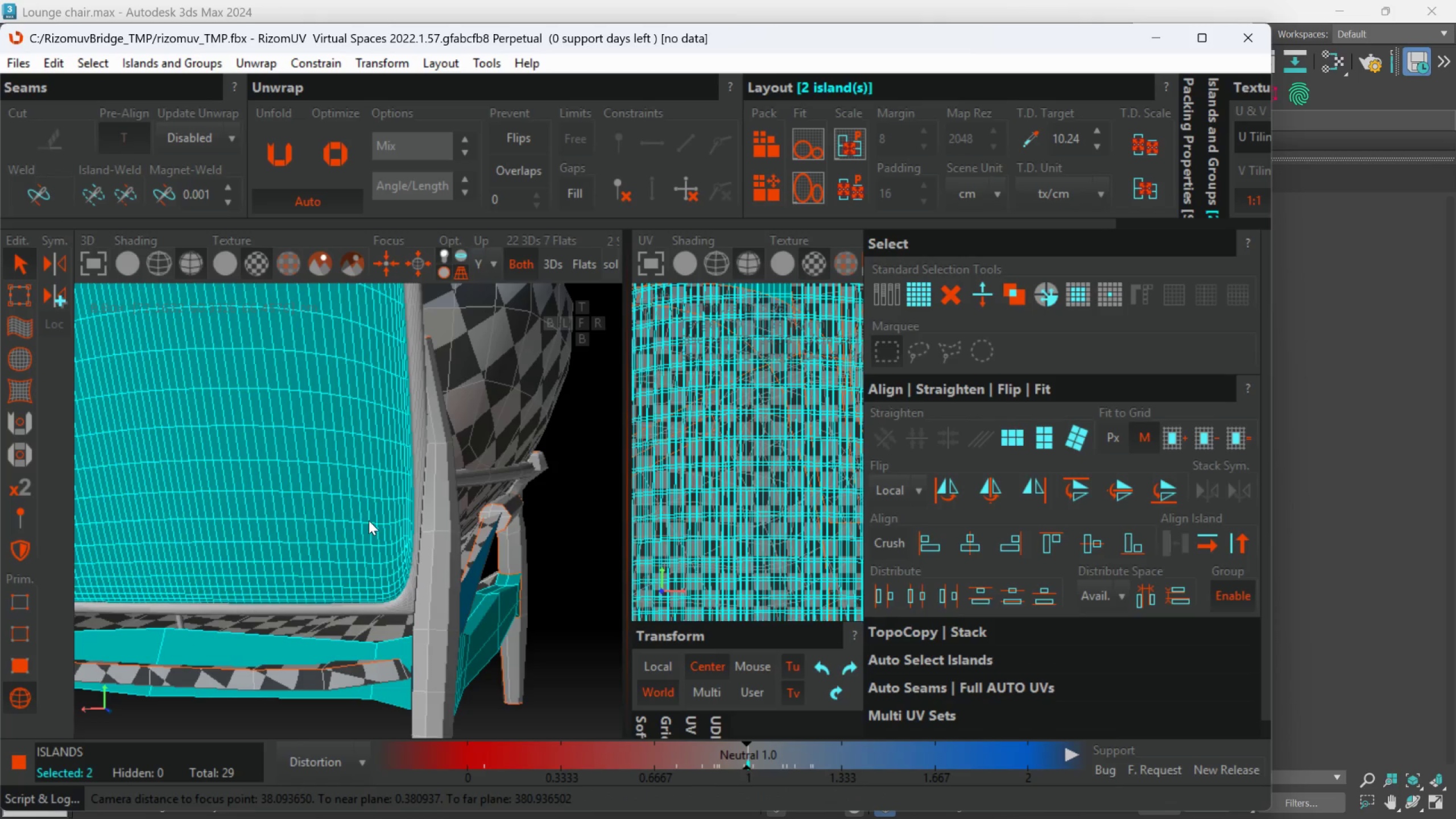 
hold_key(key=ControlLeft, duration=1.5)
left_click([419, 440])
 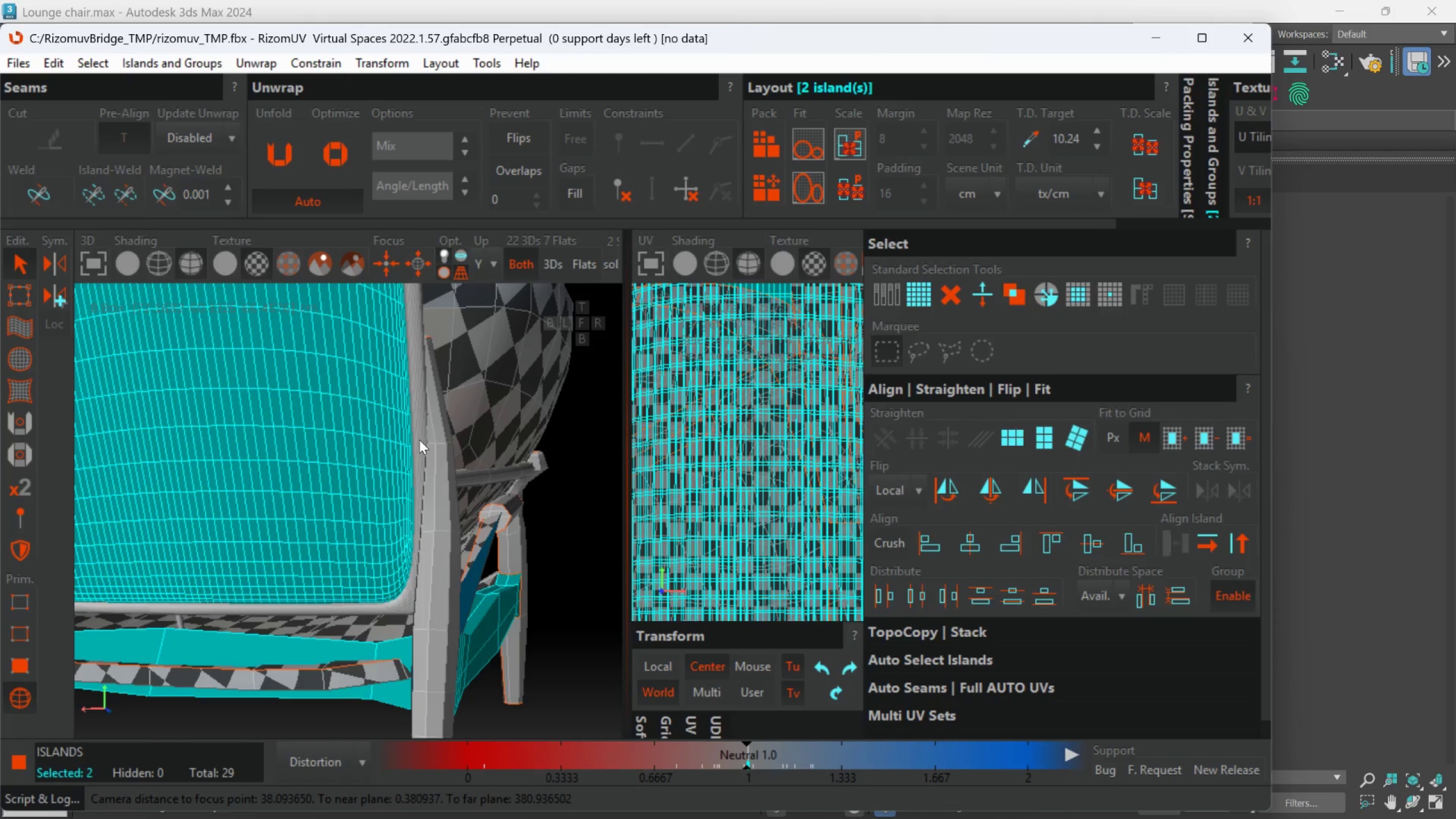 
key(Control+ControlLeft)
 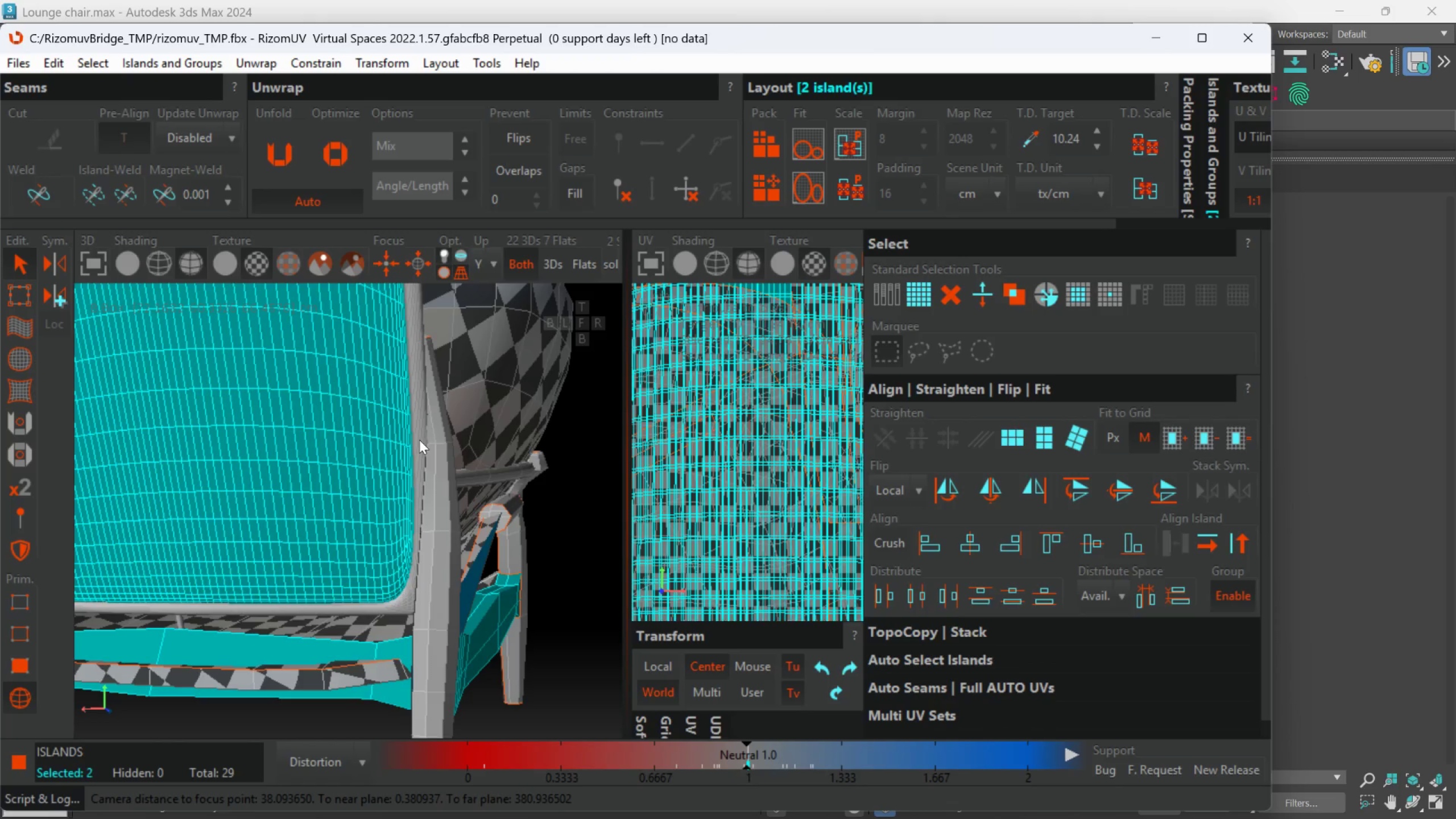 
key(Control+ControlLeft)
 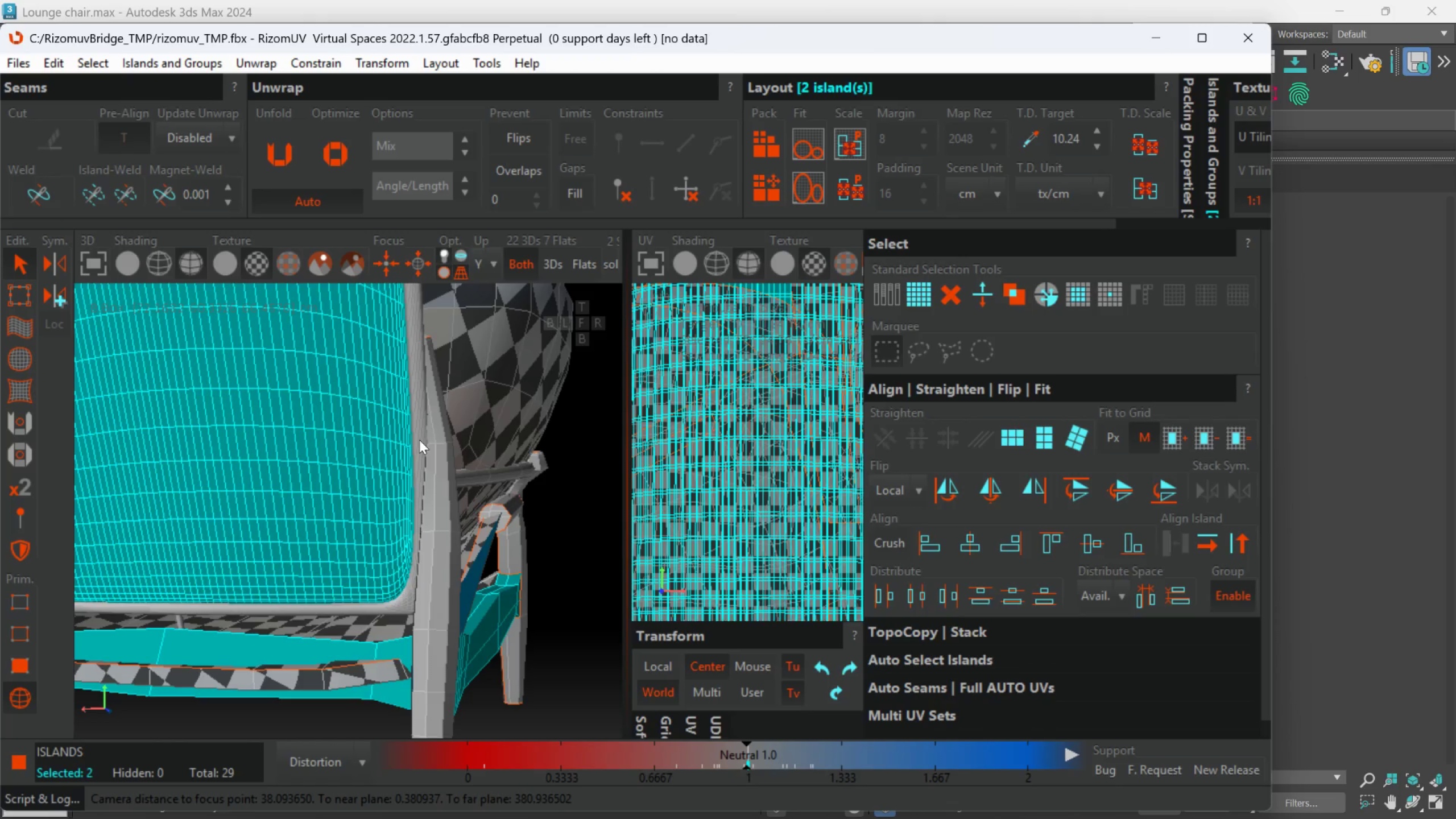 
key(Control+ControlLeft)
 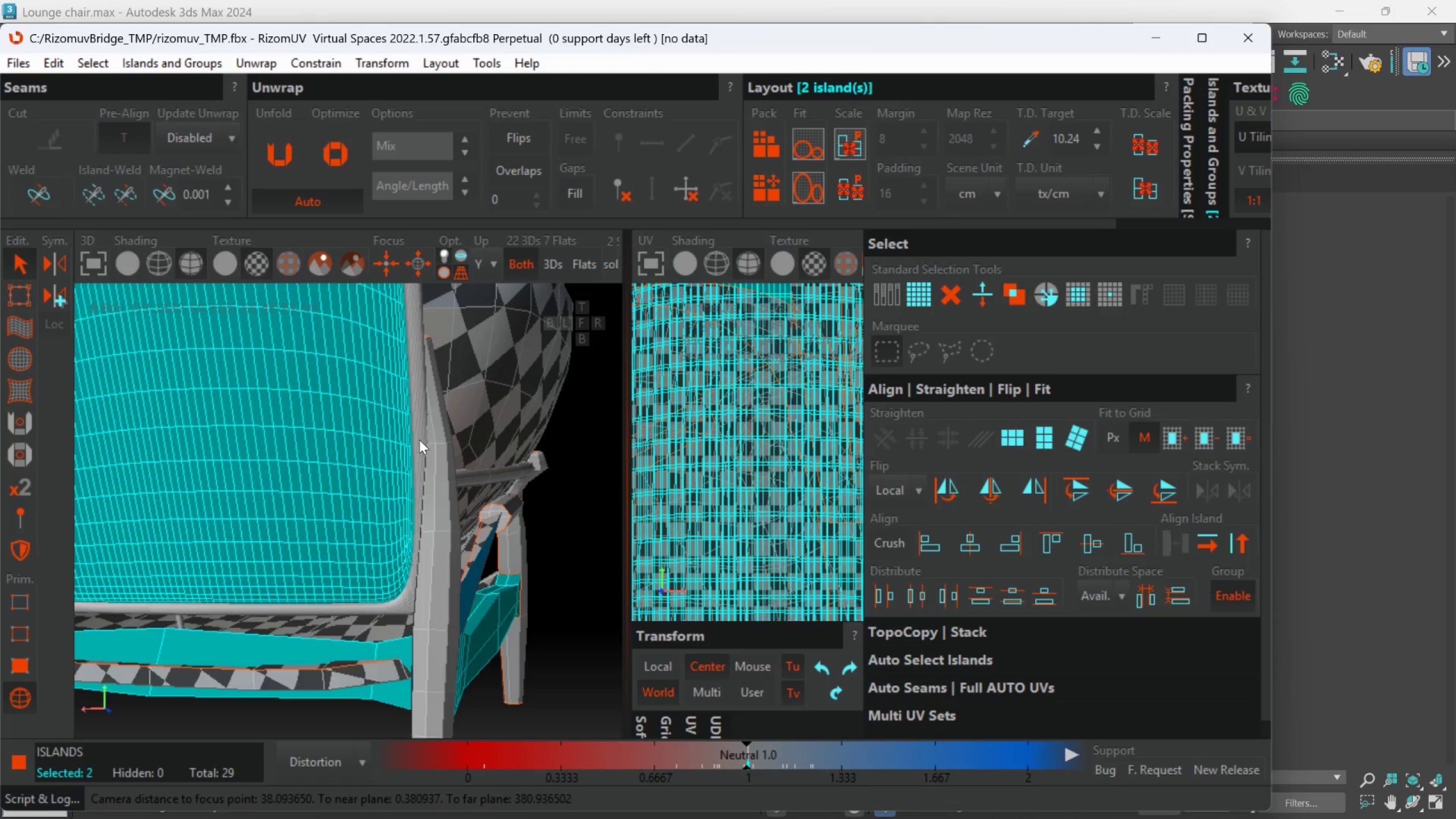 
key(Control+ControlLeft)
 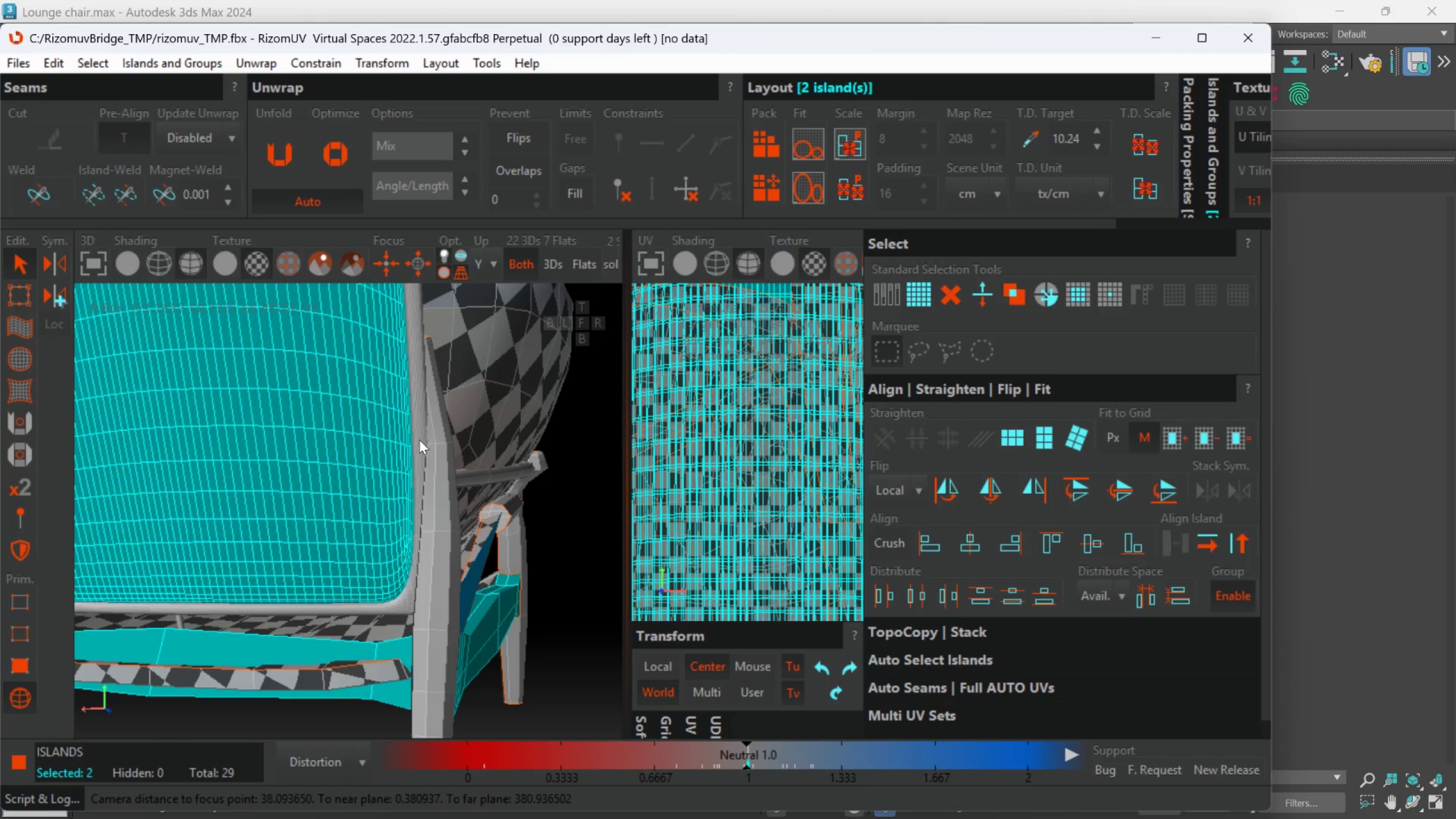 
key(Control+ControlLeft)
 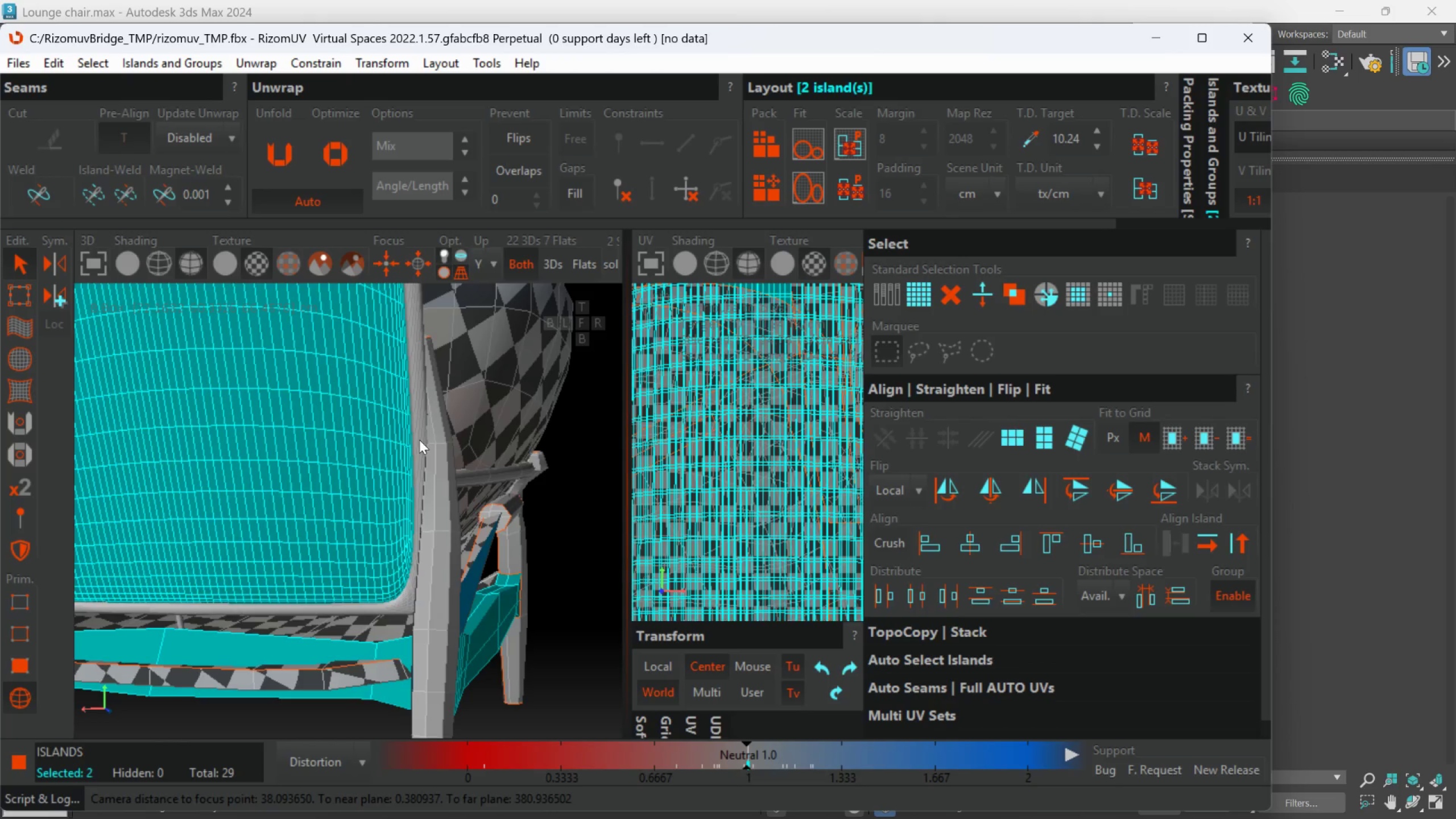 
key(Control+ControlLeft)
 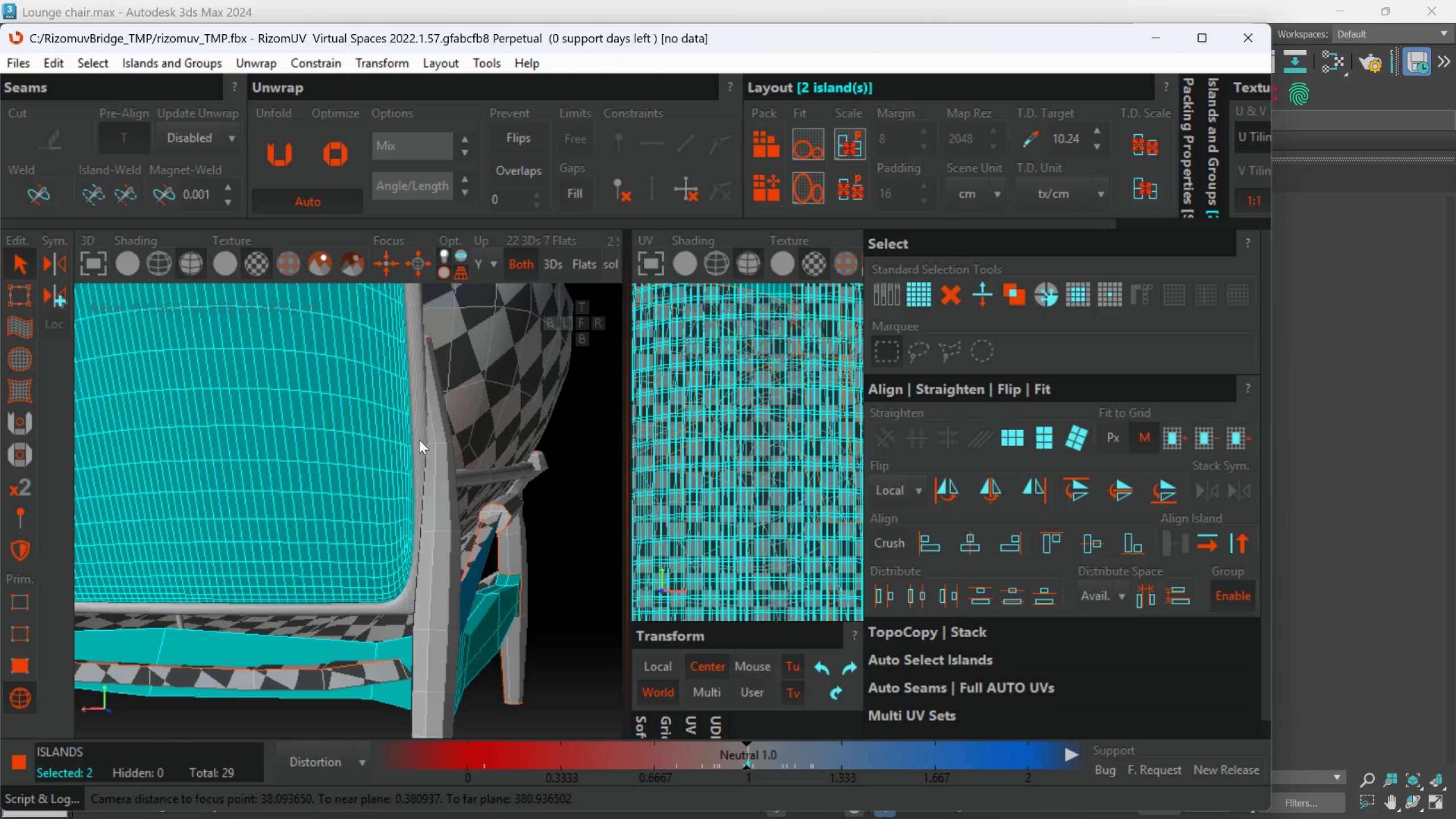 
key(Control+ControlLeft)
 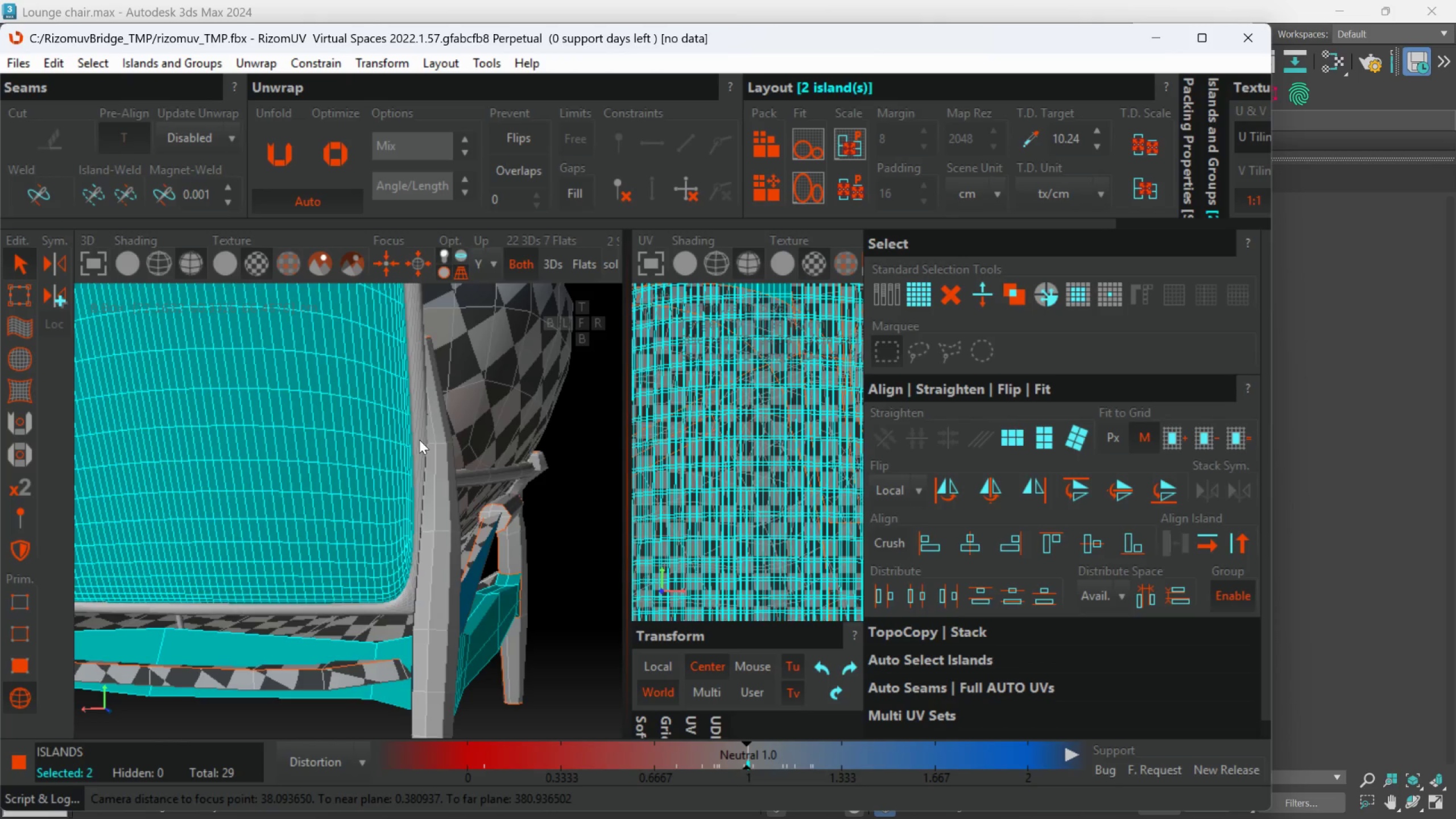 
key(Control+ControlLeft)
 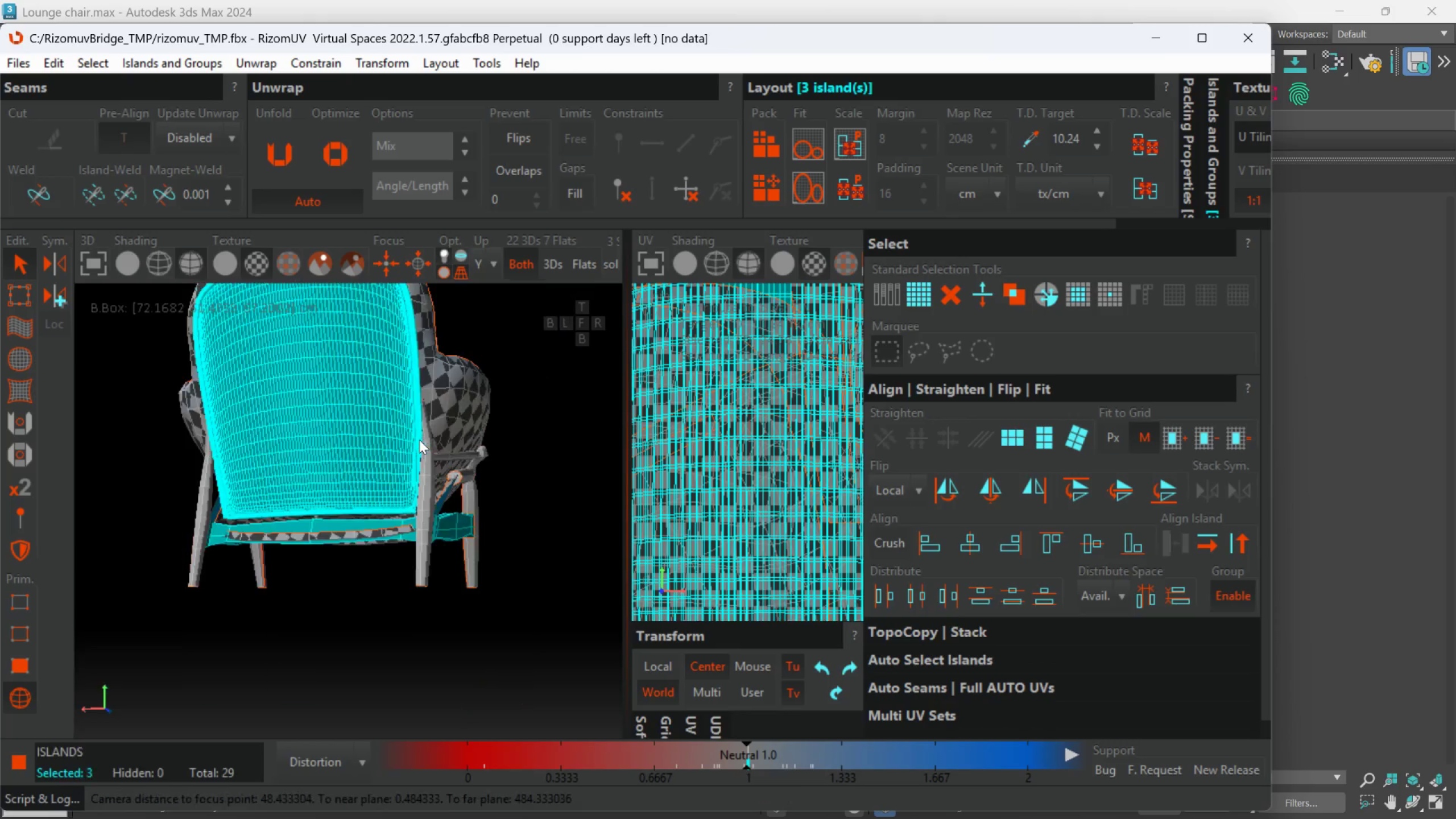 
scroll: coordinate [419, 440], scroll_direction: down, amount: 3.0
 